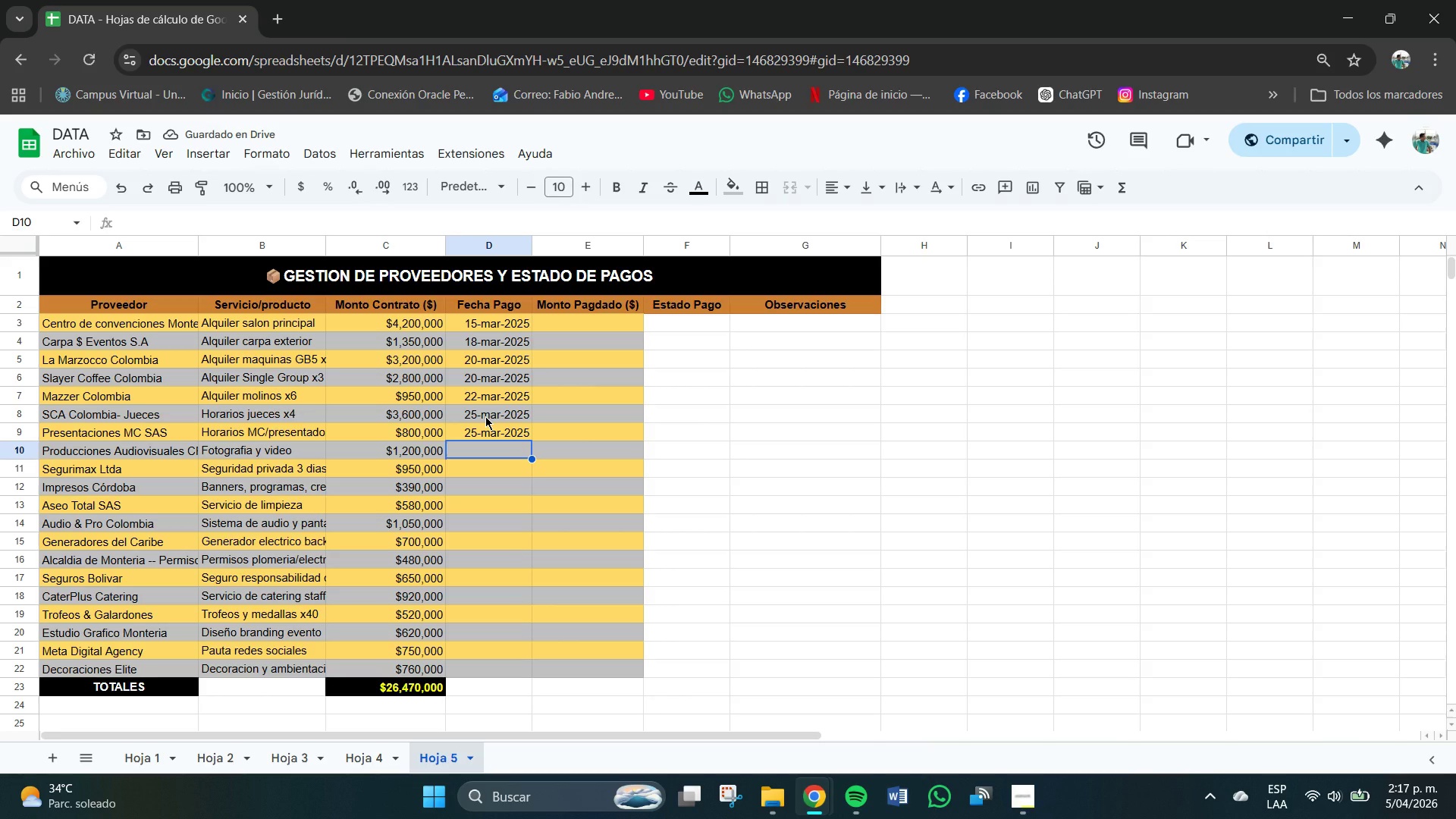 
type(01-abr-2025)
 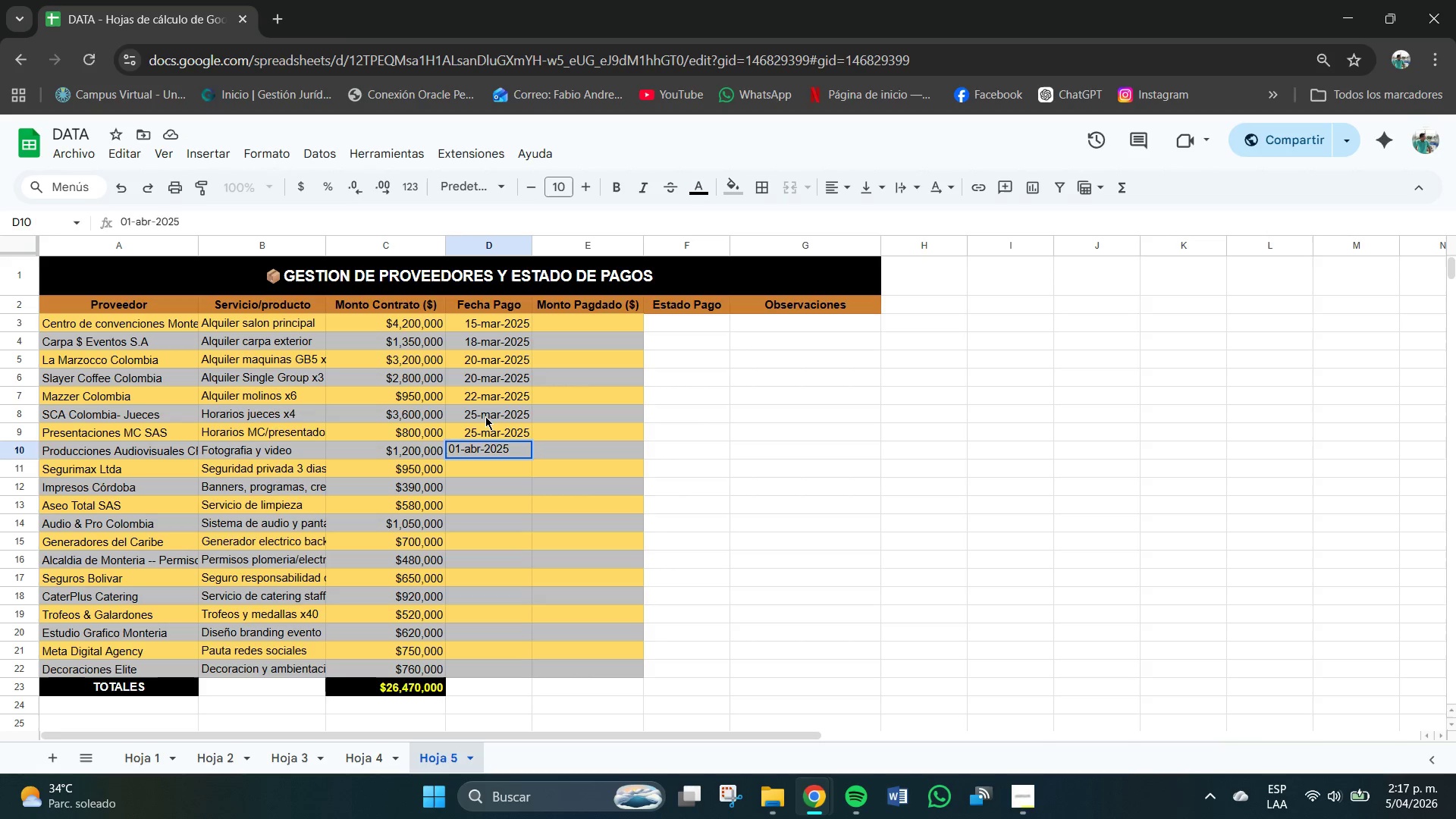 
key(Enter)
 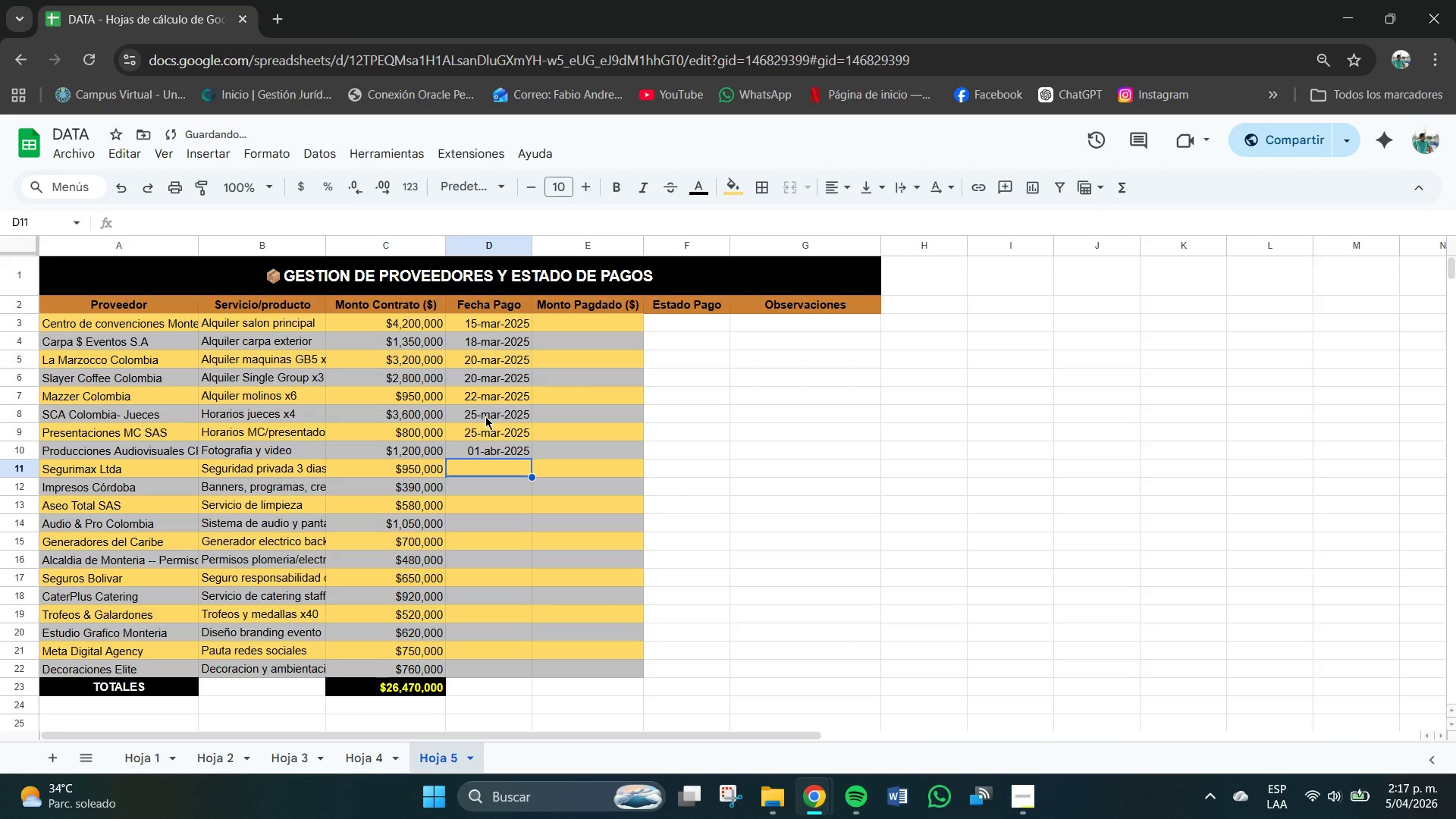 
type(28-abr)
 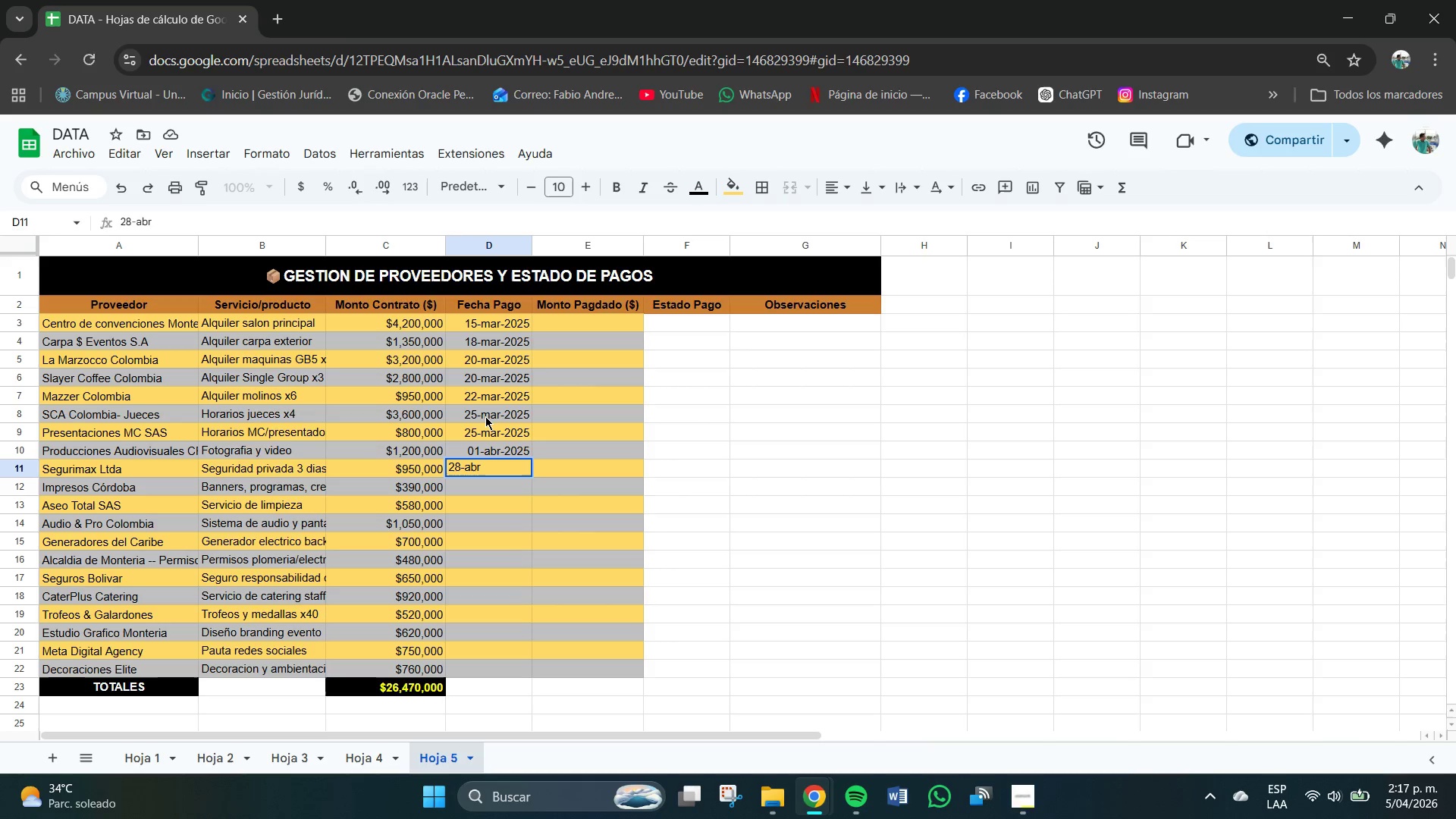 
type(-2025)
 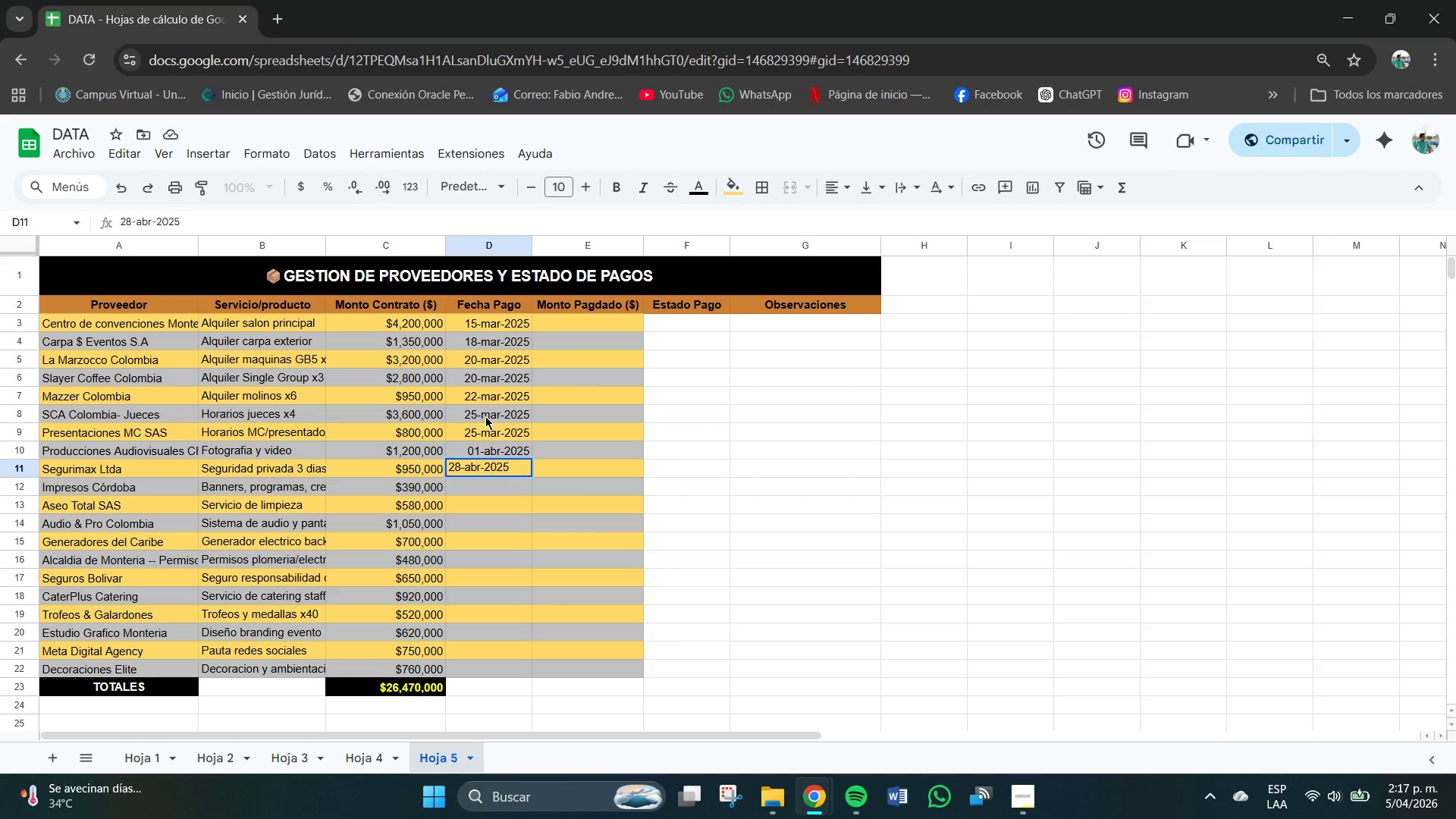 
key(Enter)
 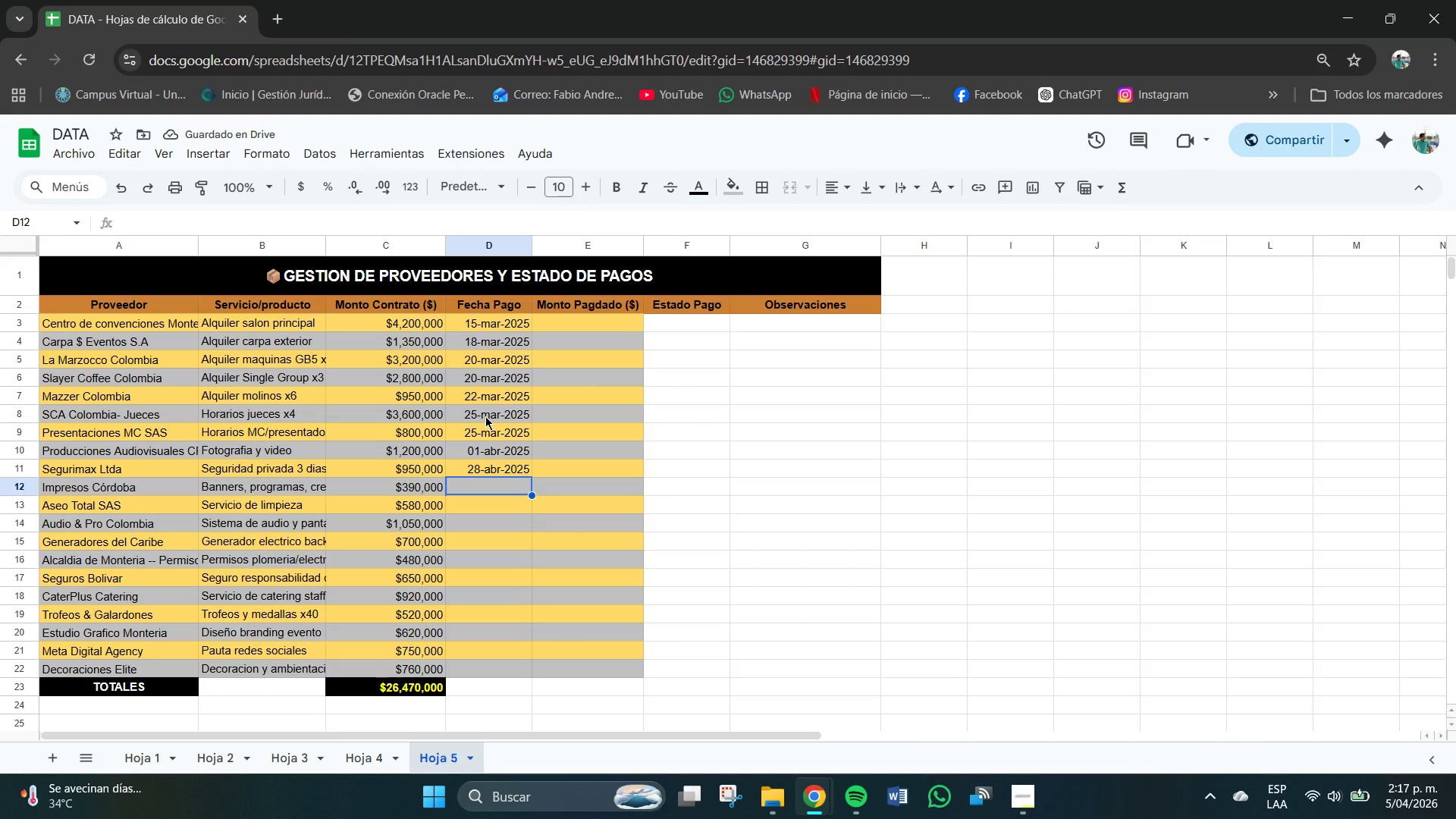 
type(15-mar-2025)
 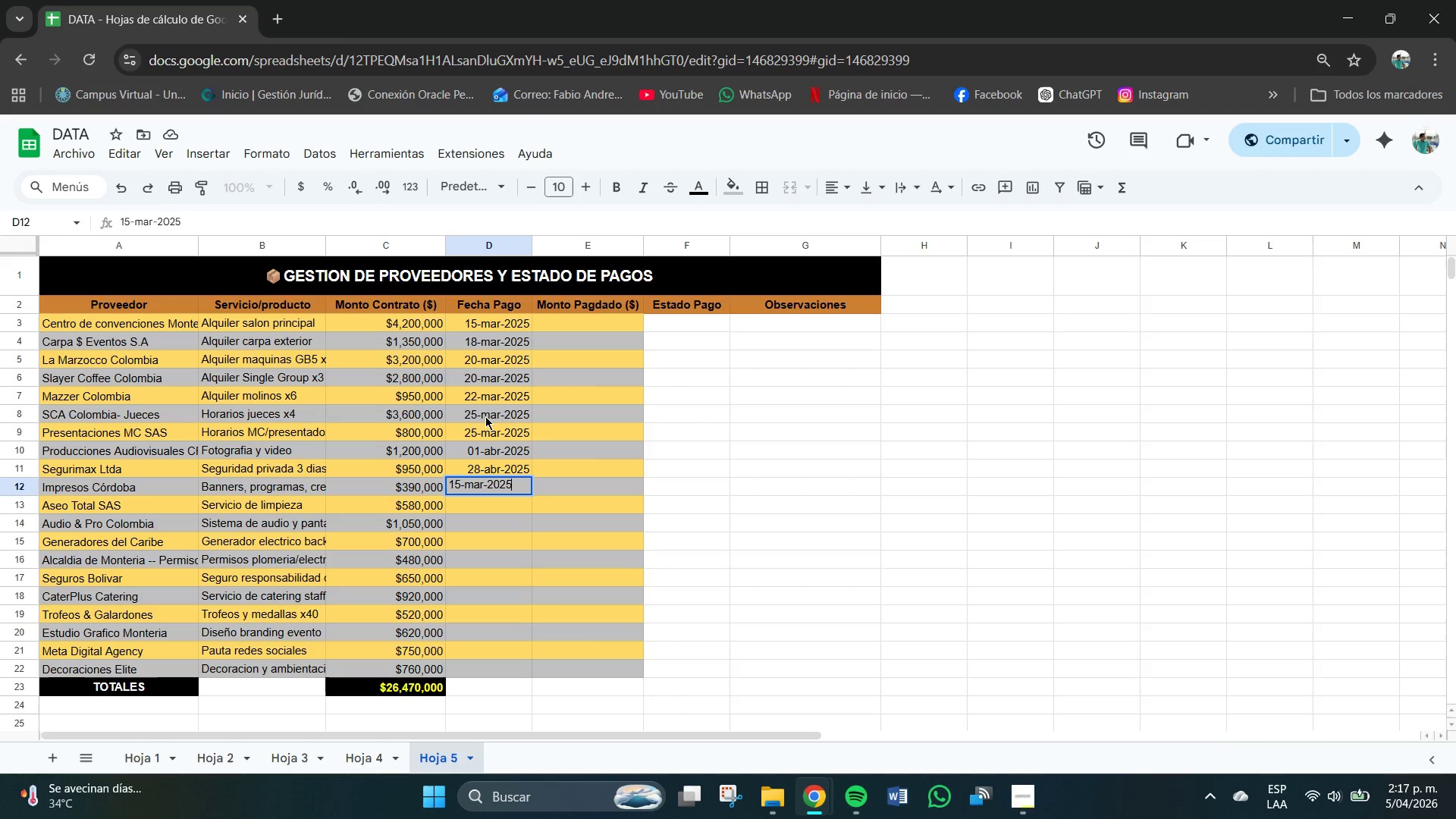 
key(Enter)
 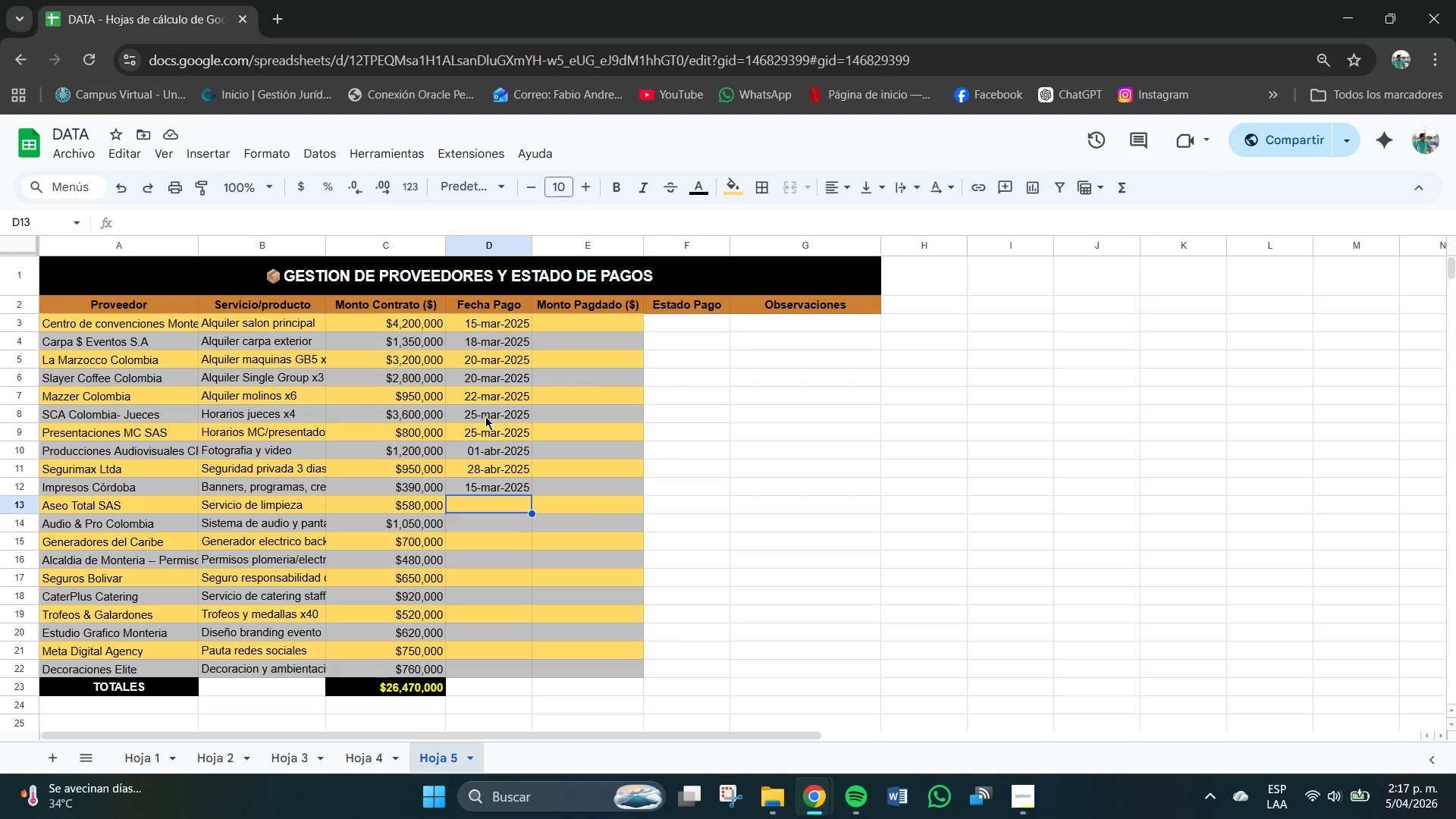 
wait(12.95)
 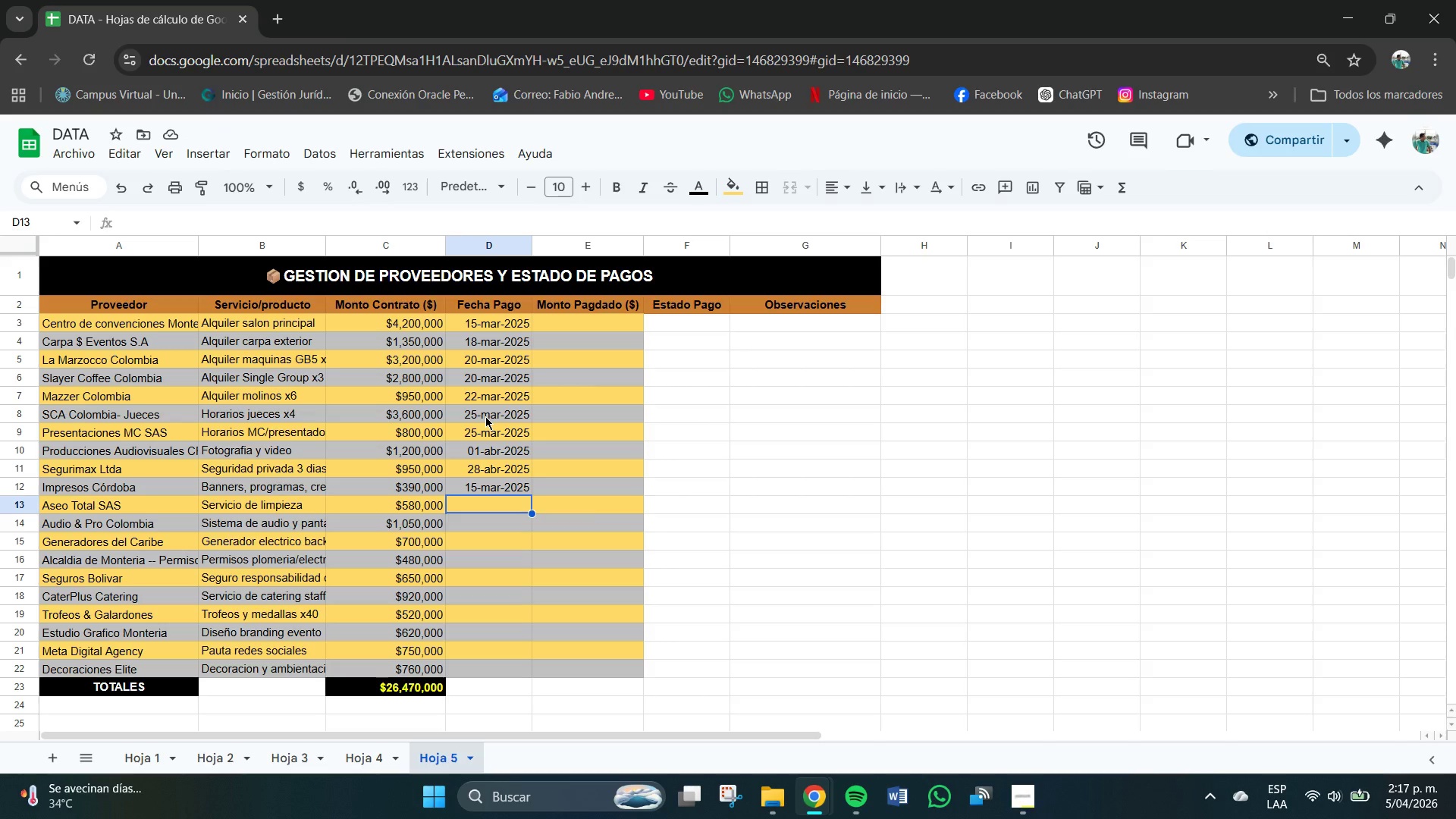 
type(28-mar2025)
 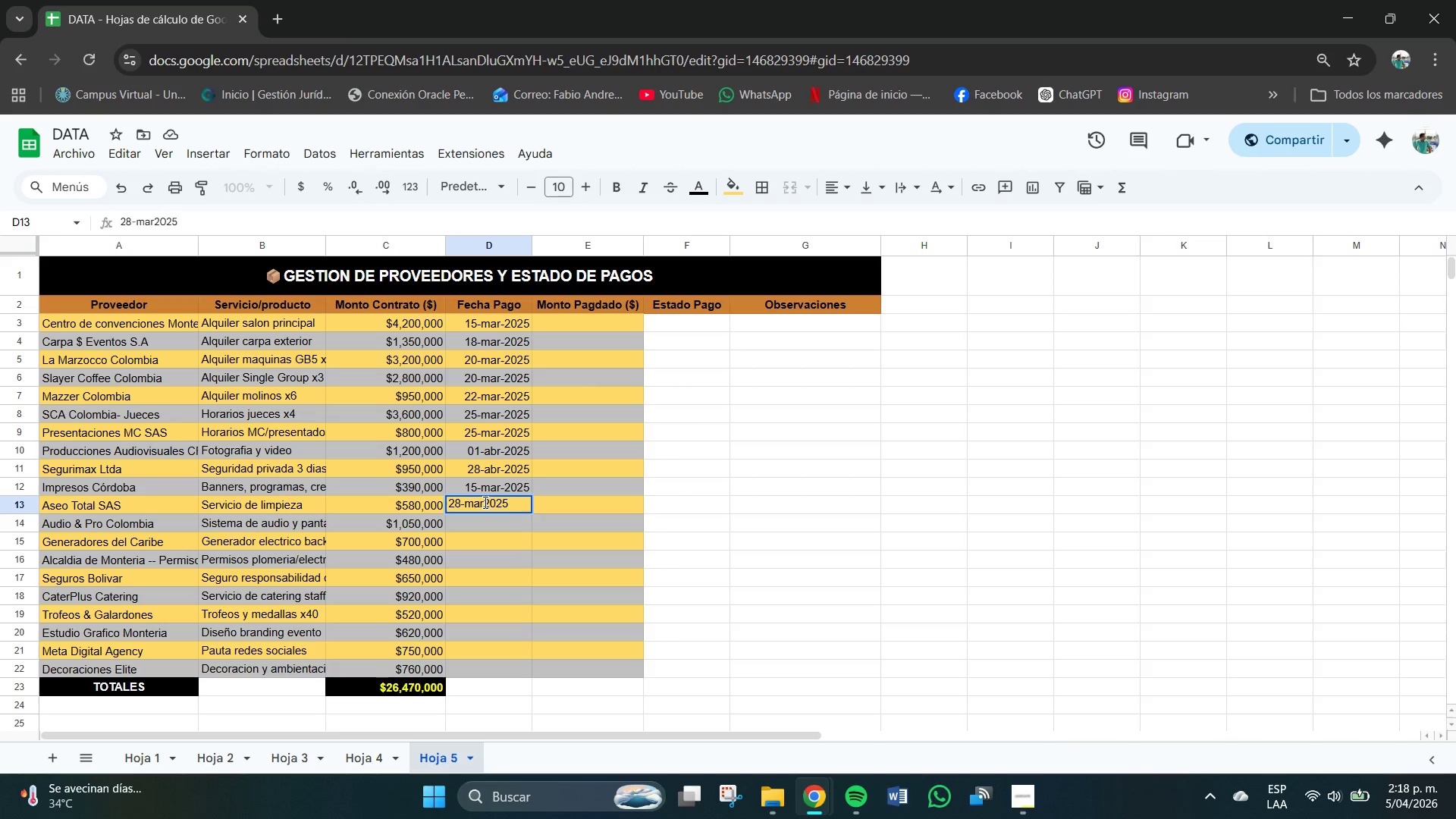 
key(Enter)
 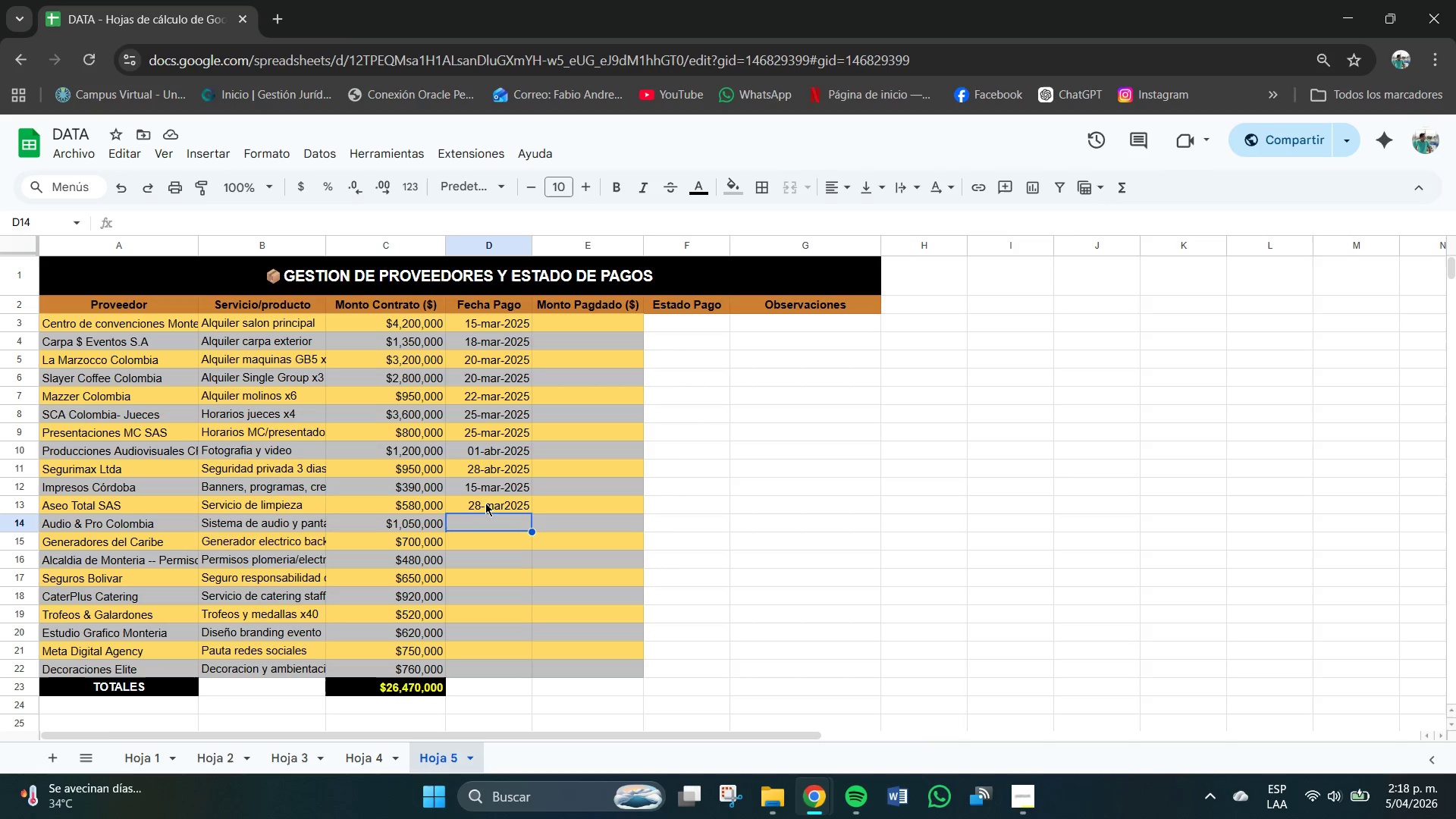 
wait(14.91)
 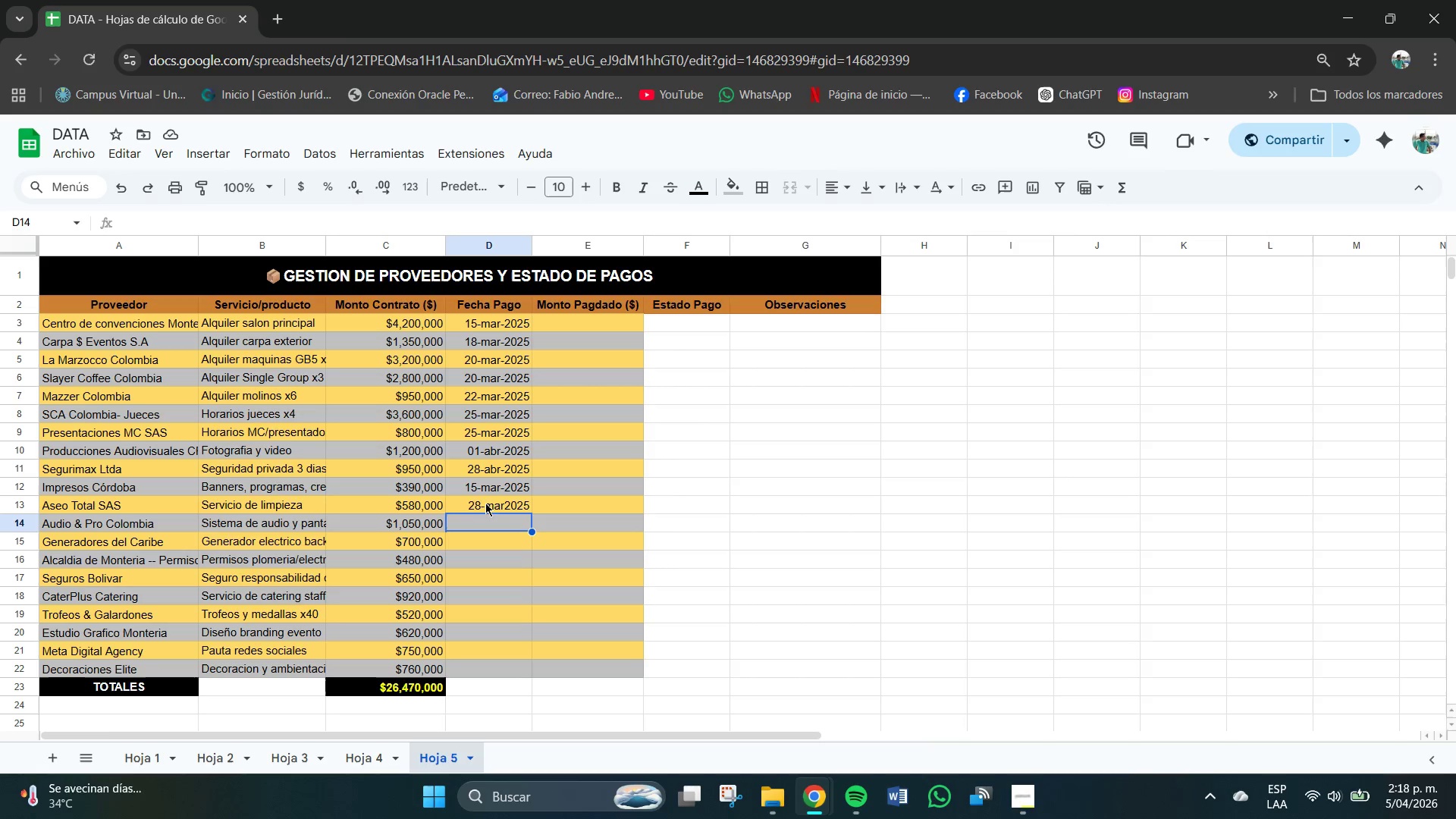 
left_click([487, 502])
 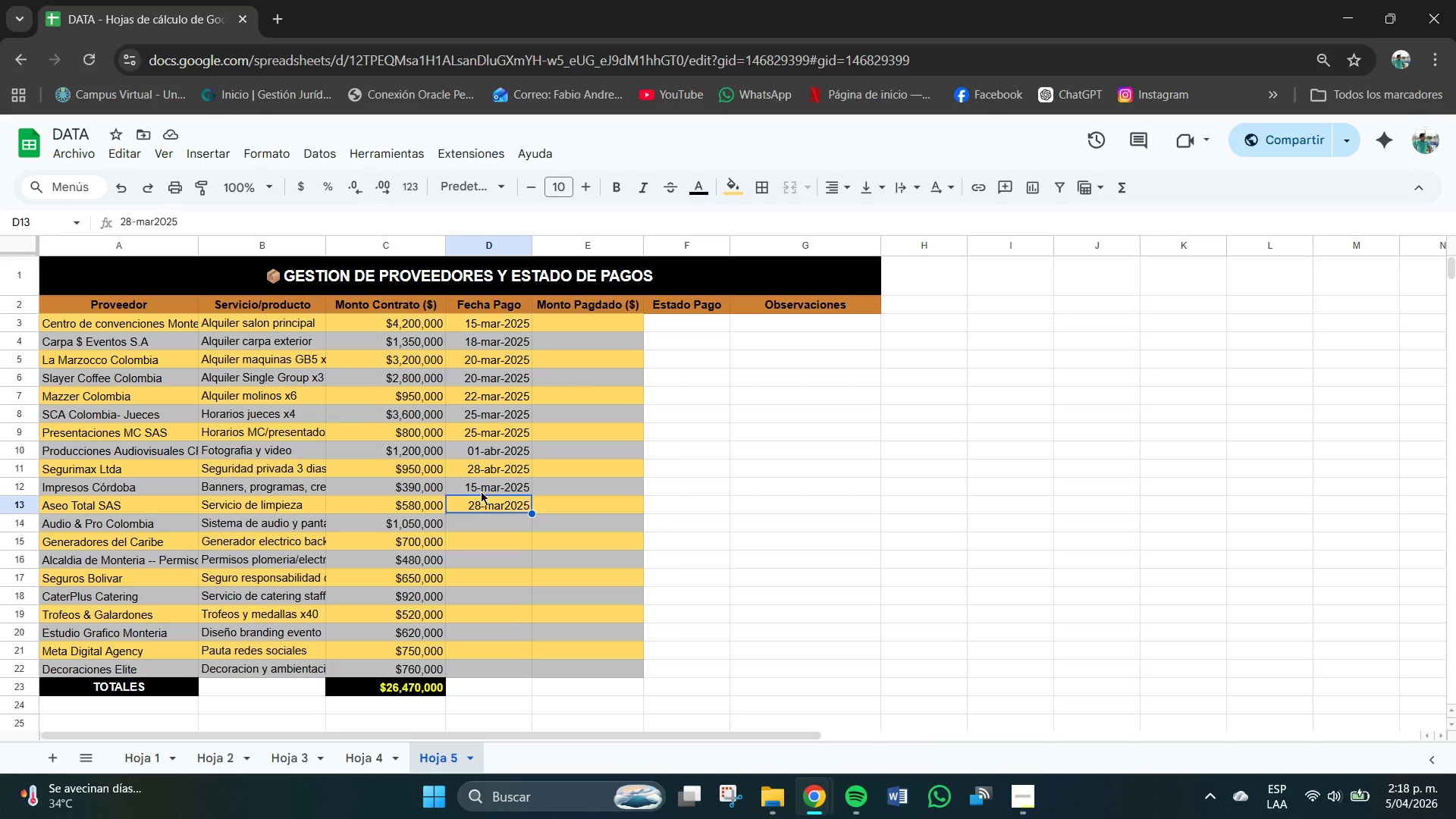 
wait(17.33)
 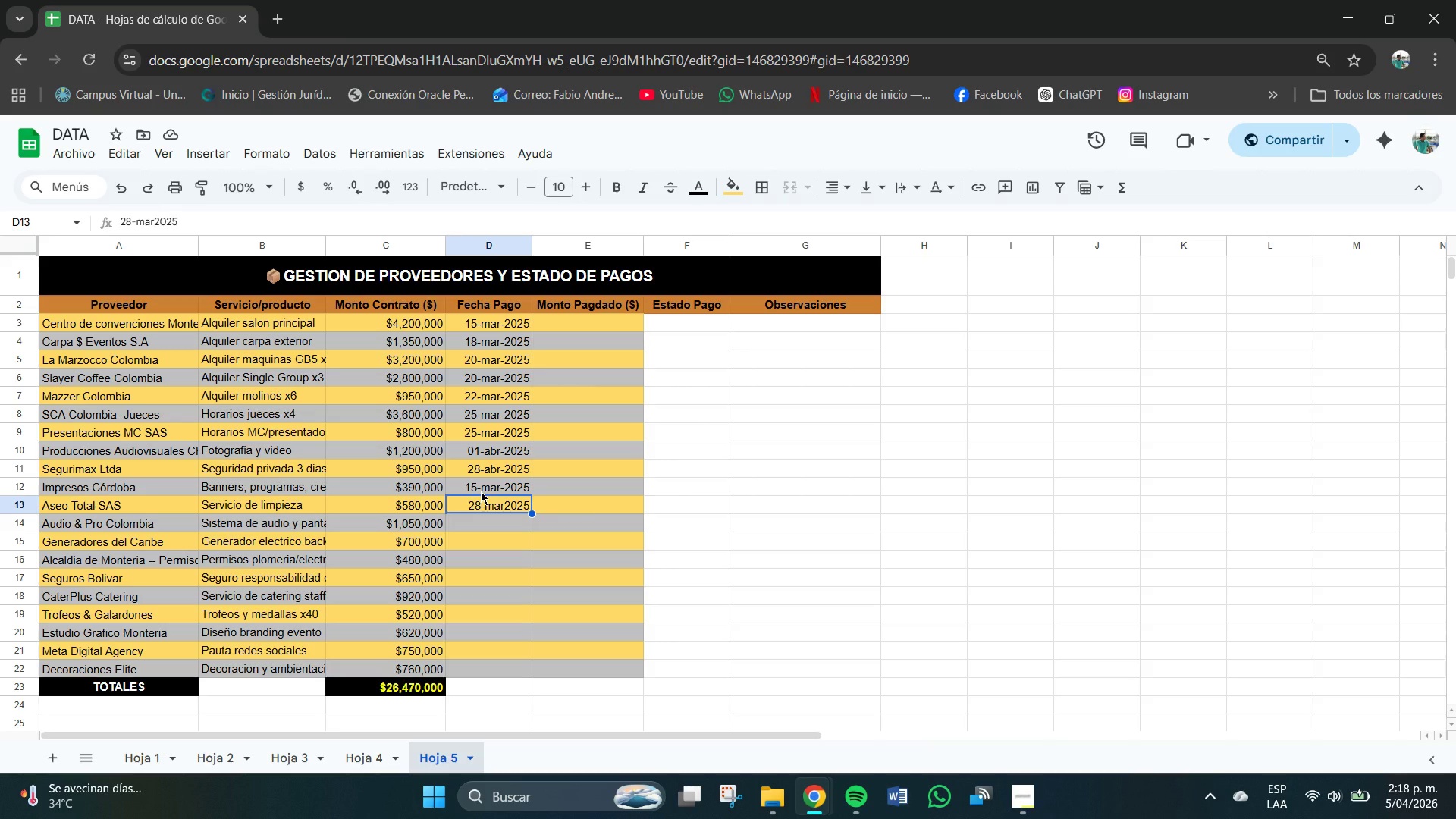 
left_click([495, 519])
 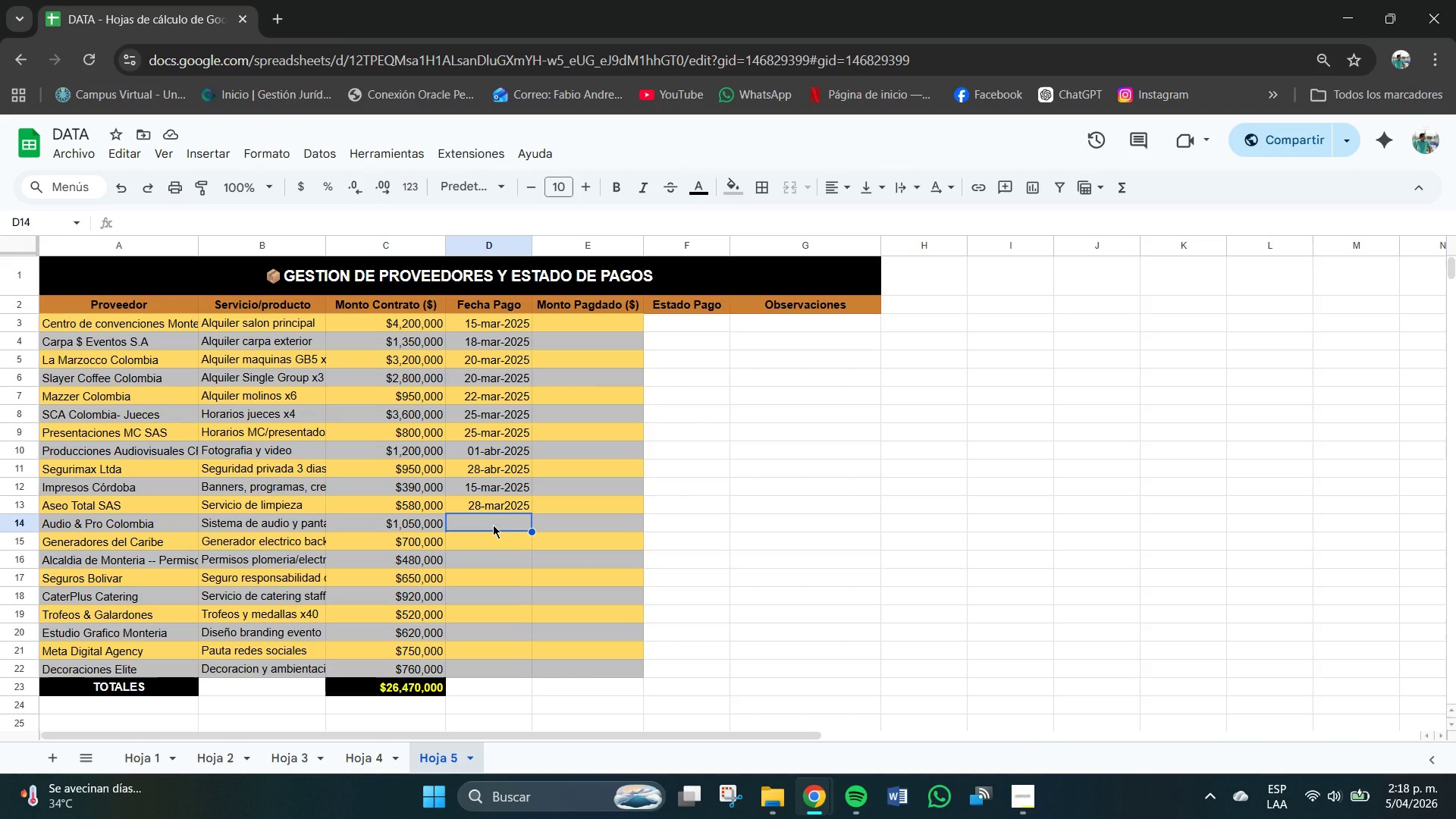 
left_click([491, 525])
 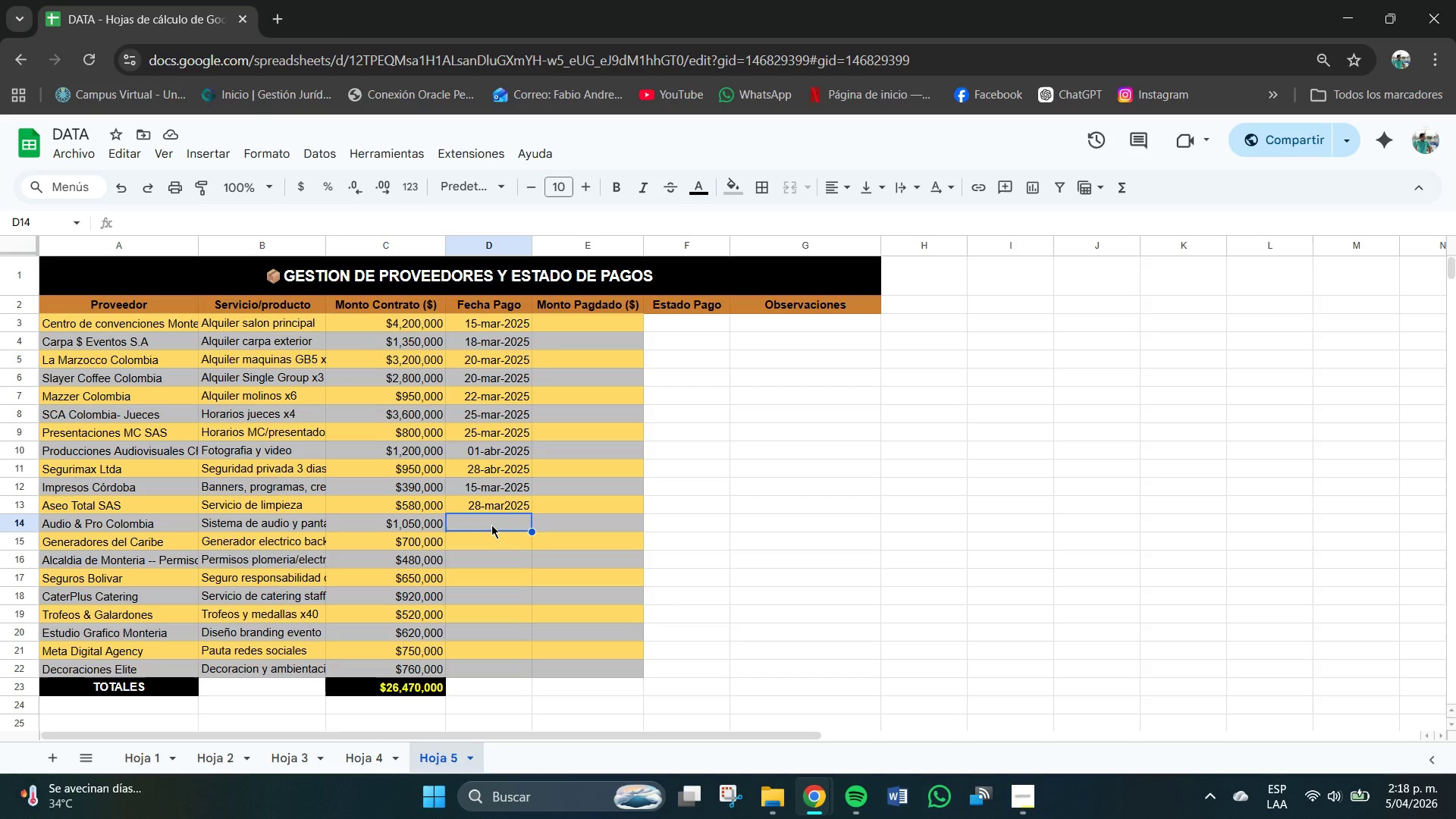 
type(20-mar-2025)
 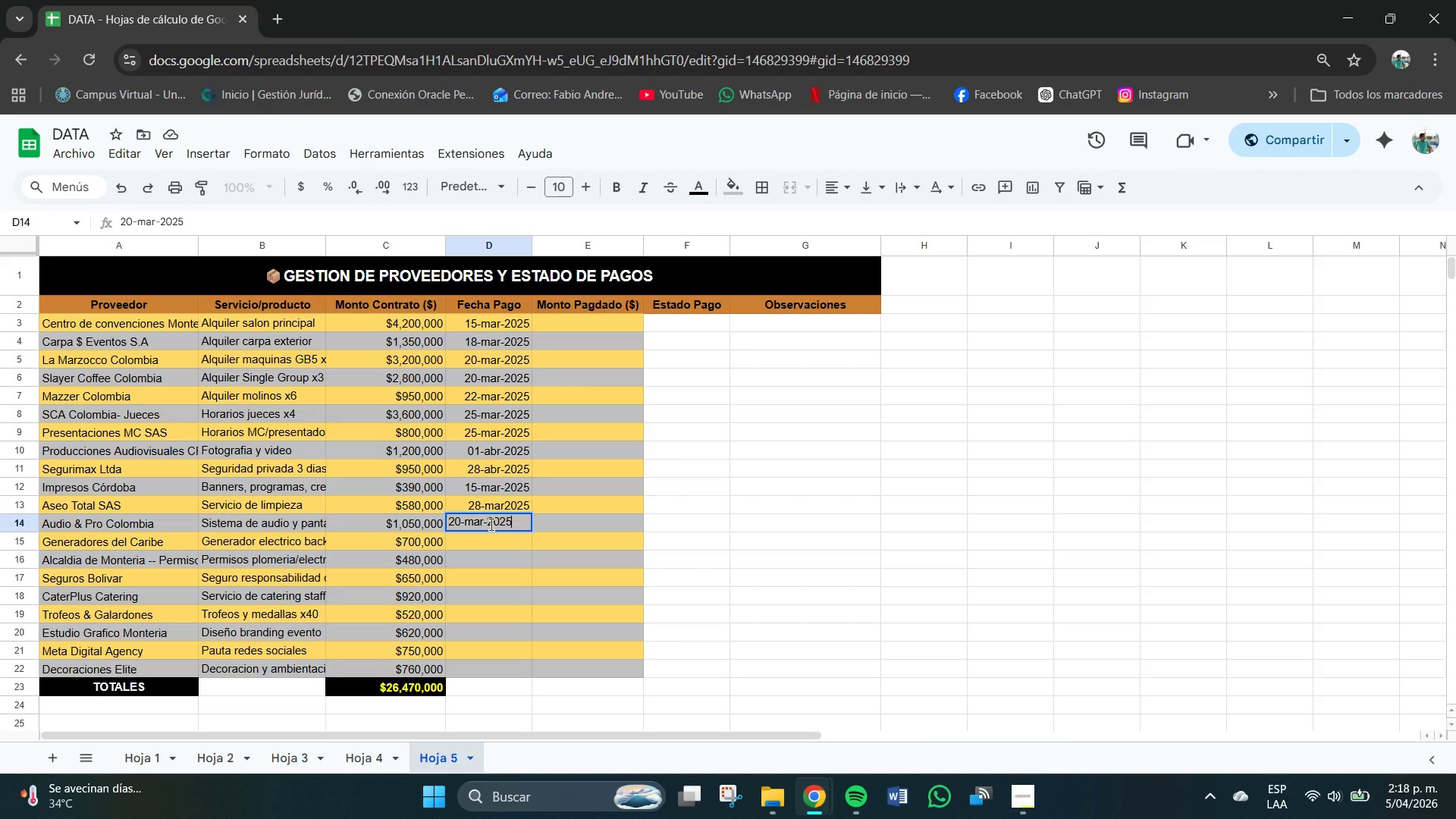 
key(Enter)
 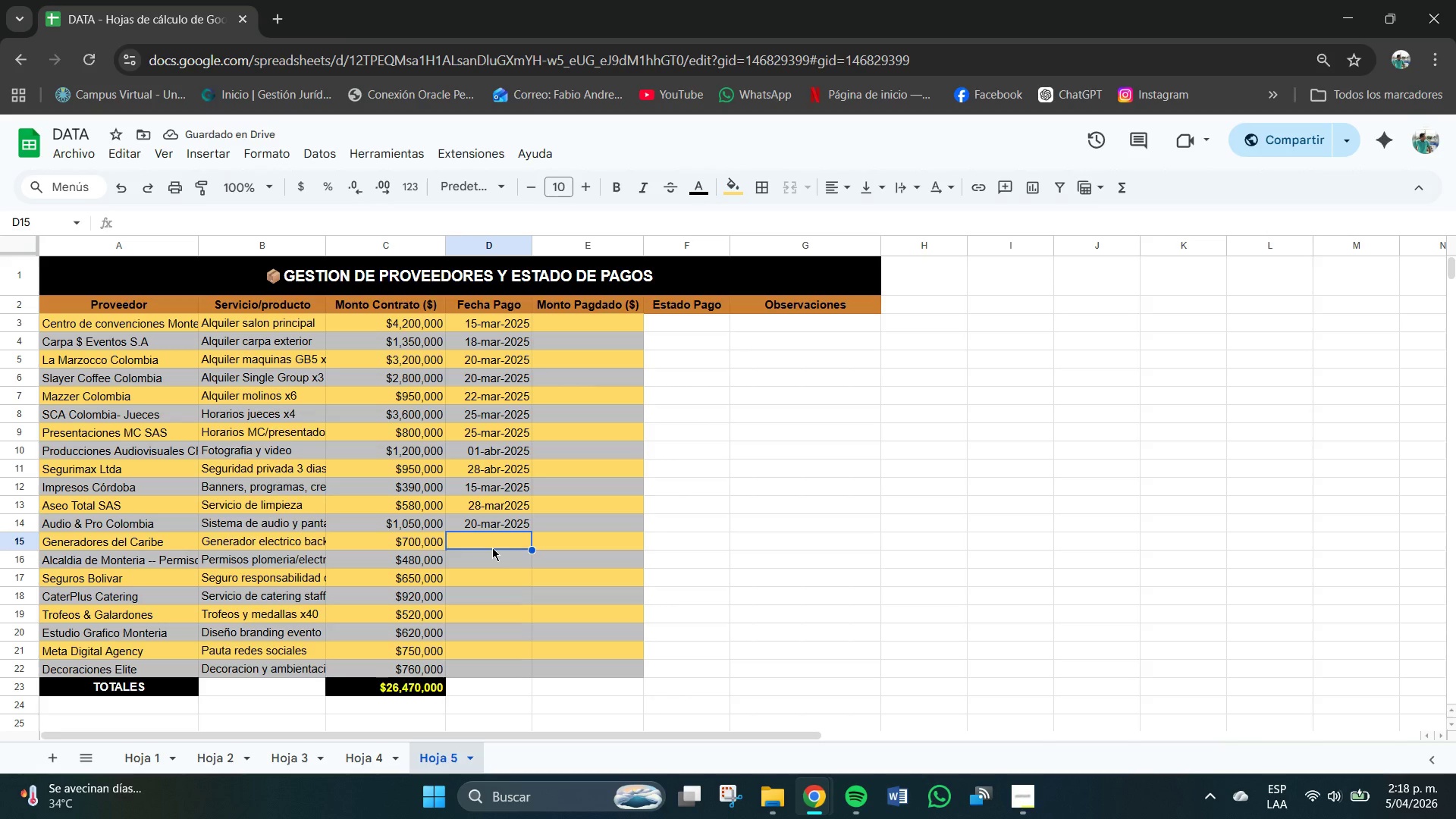 
wait(6.89)
 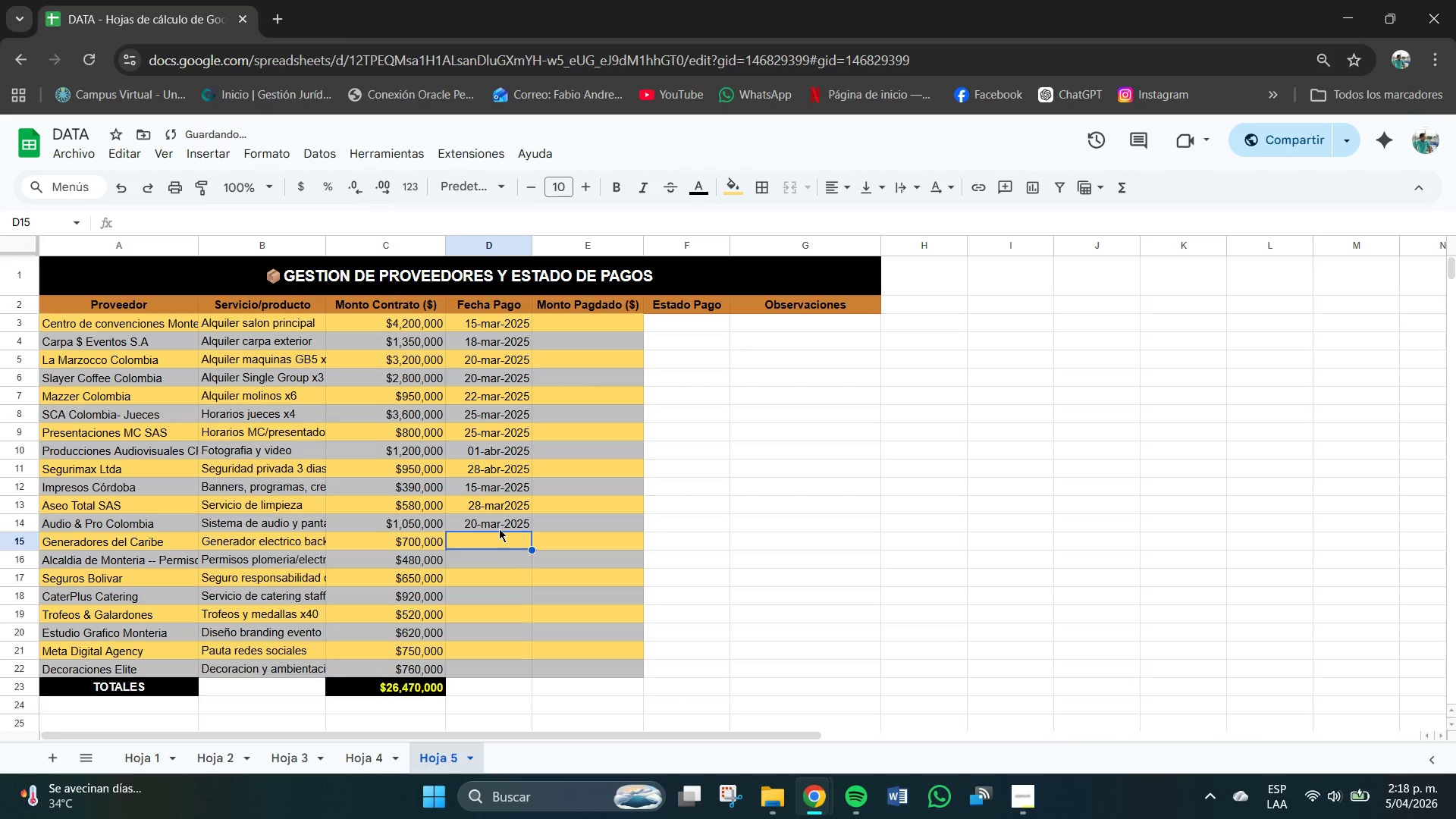 
type(18-mar-2025)
 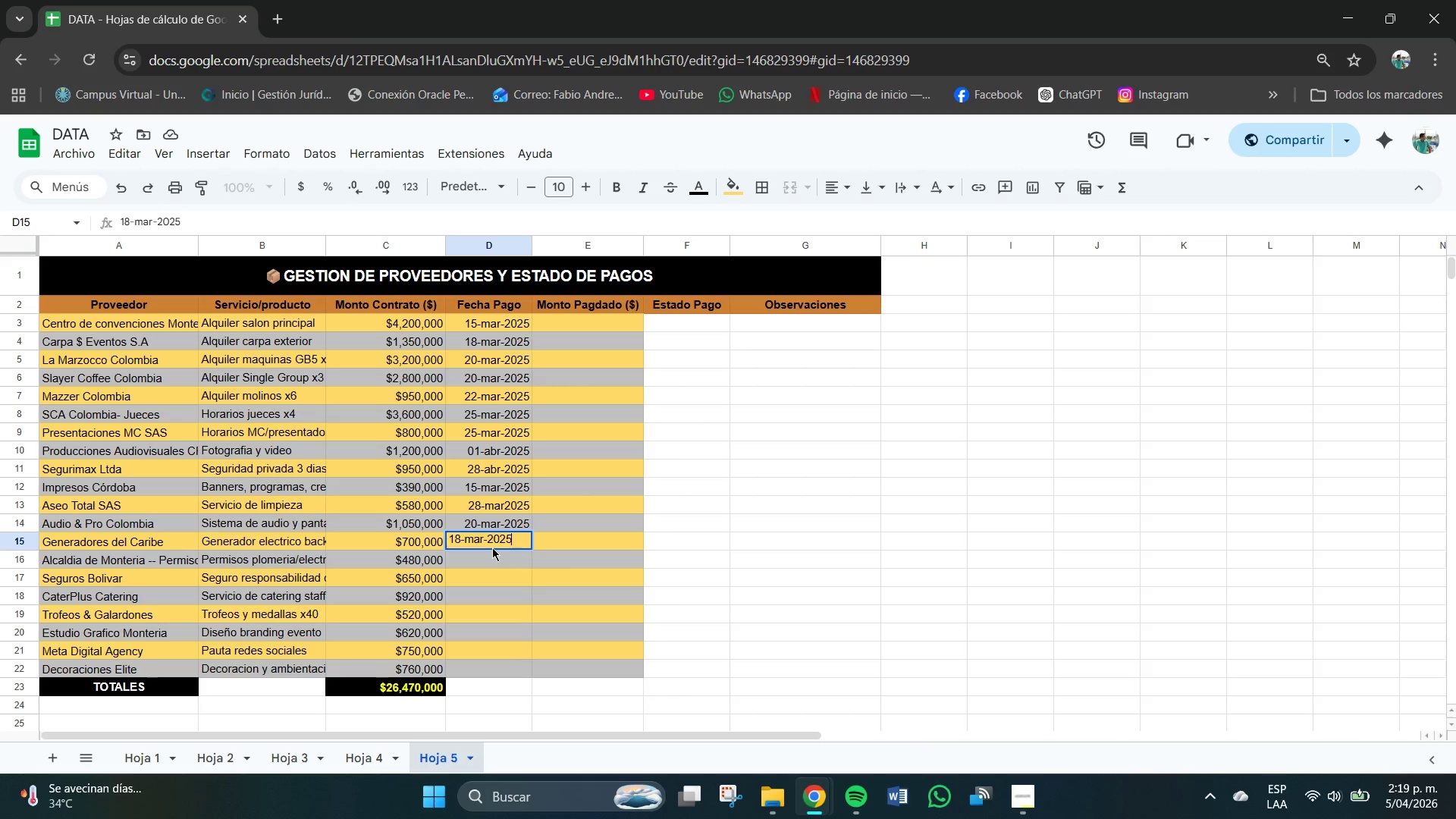 
key(Enter)
 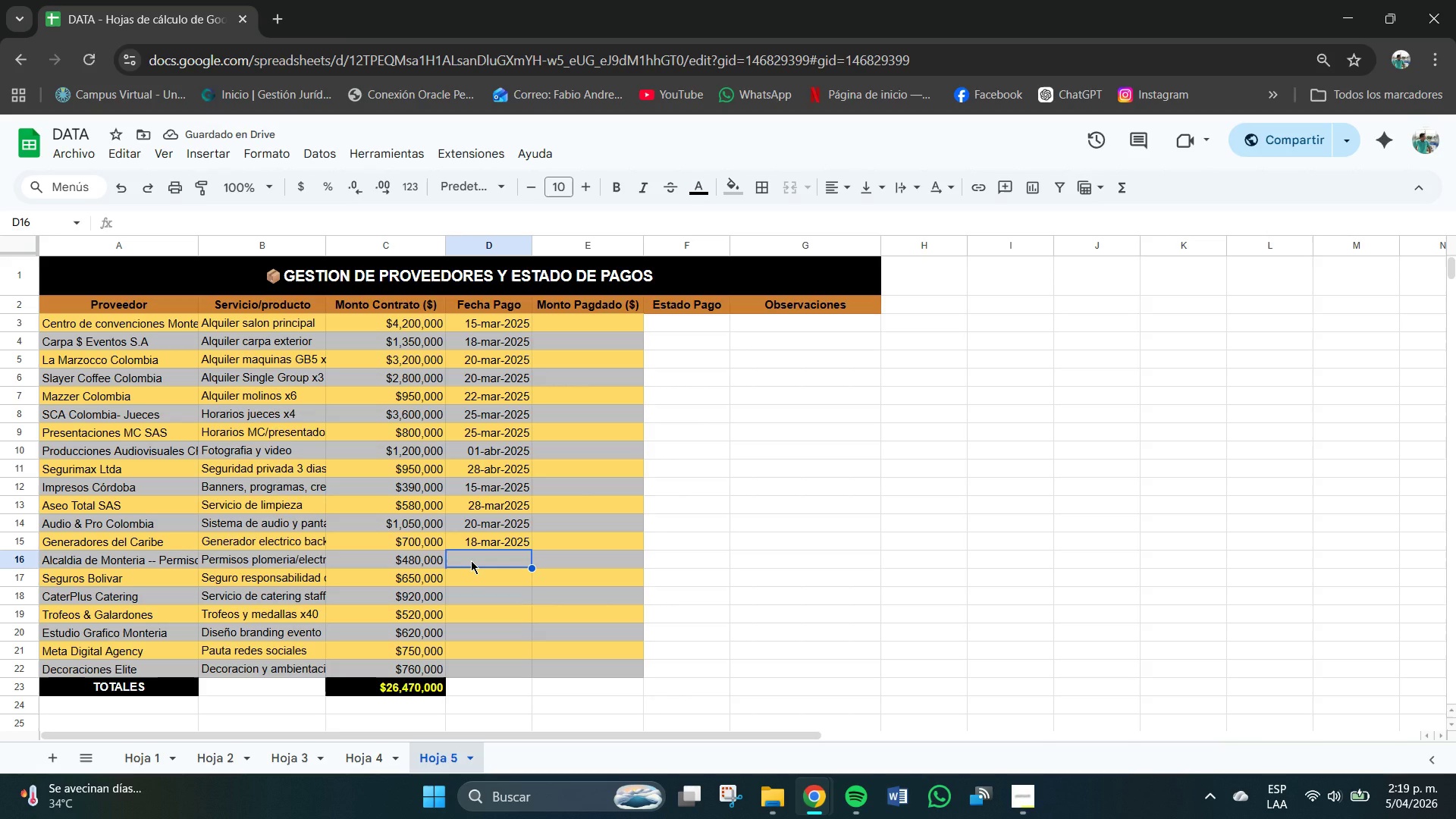 
wait(6.64)
 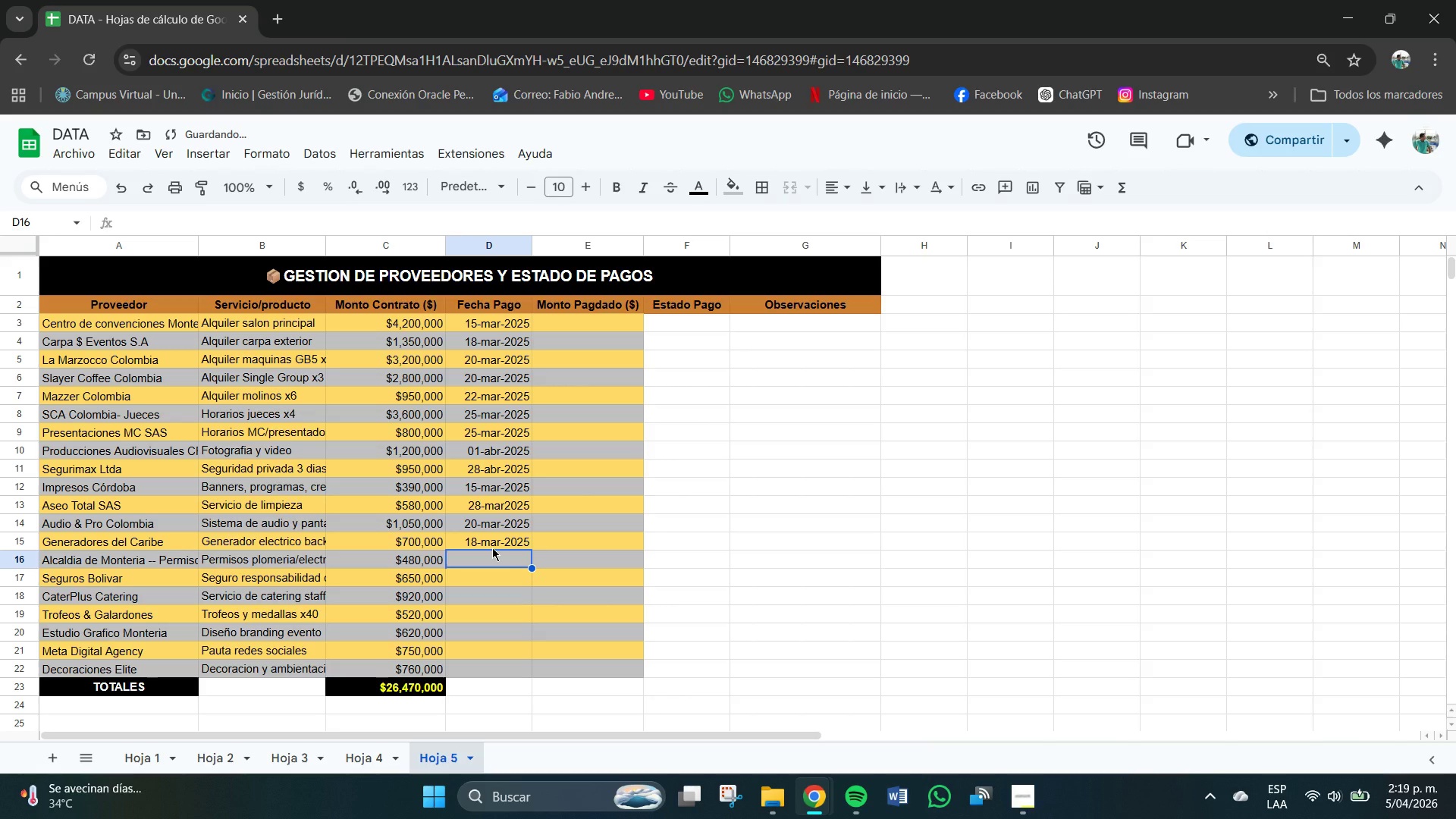 
type(10-mar-2025)
 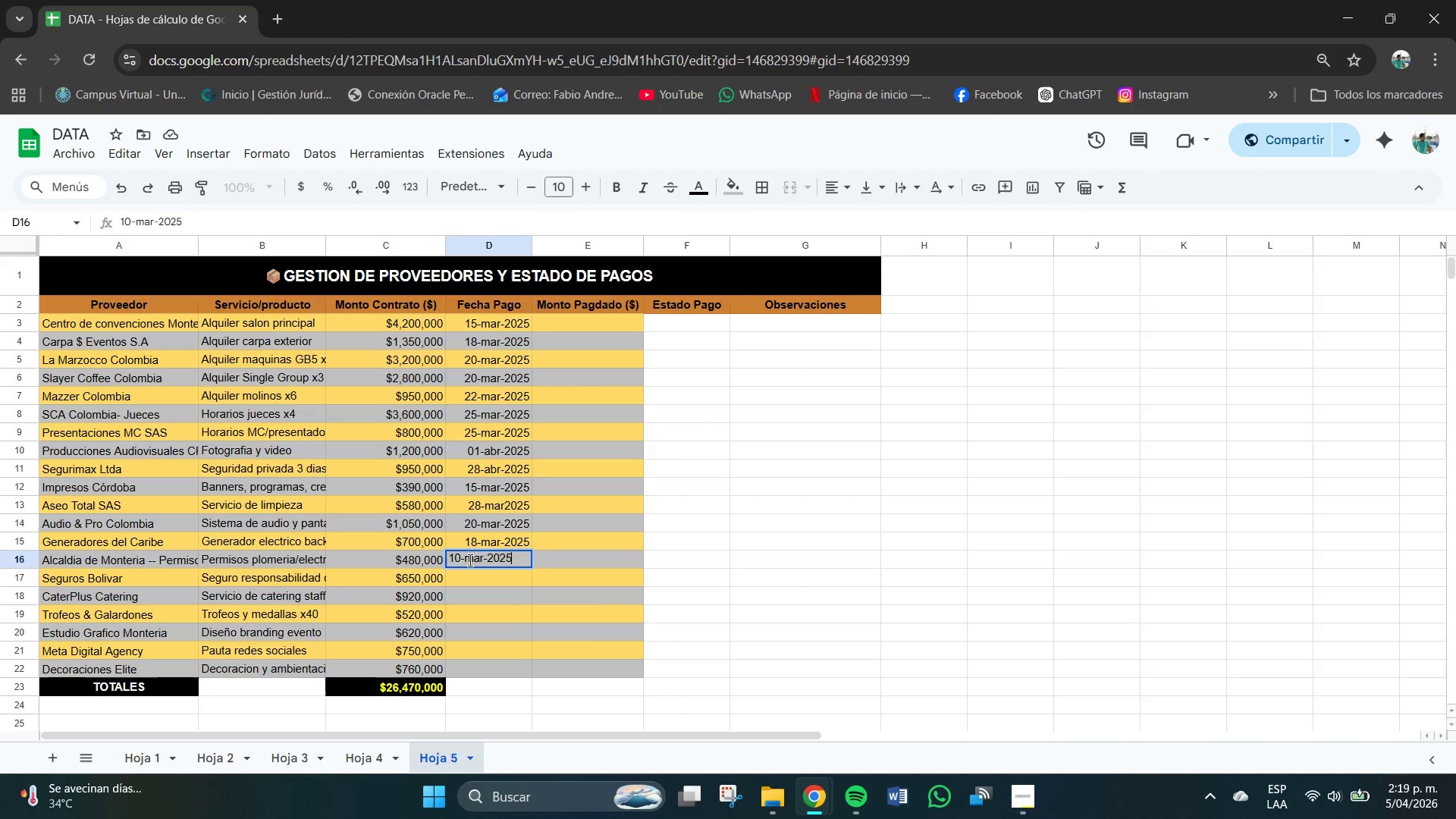 
key(Enter)
 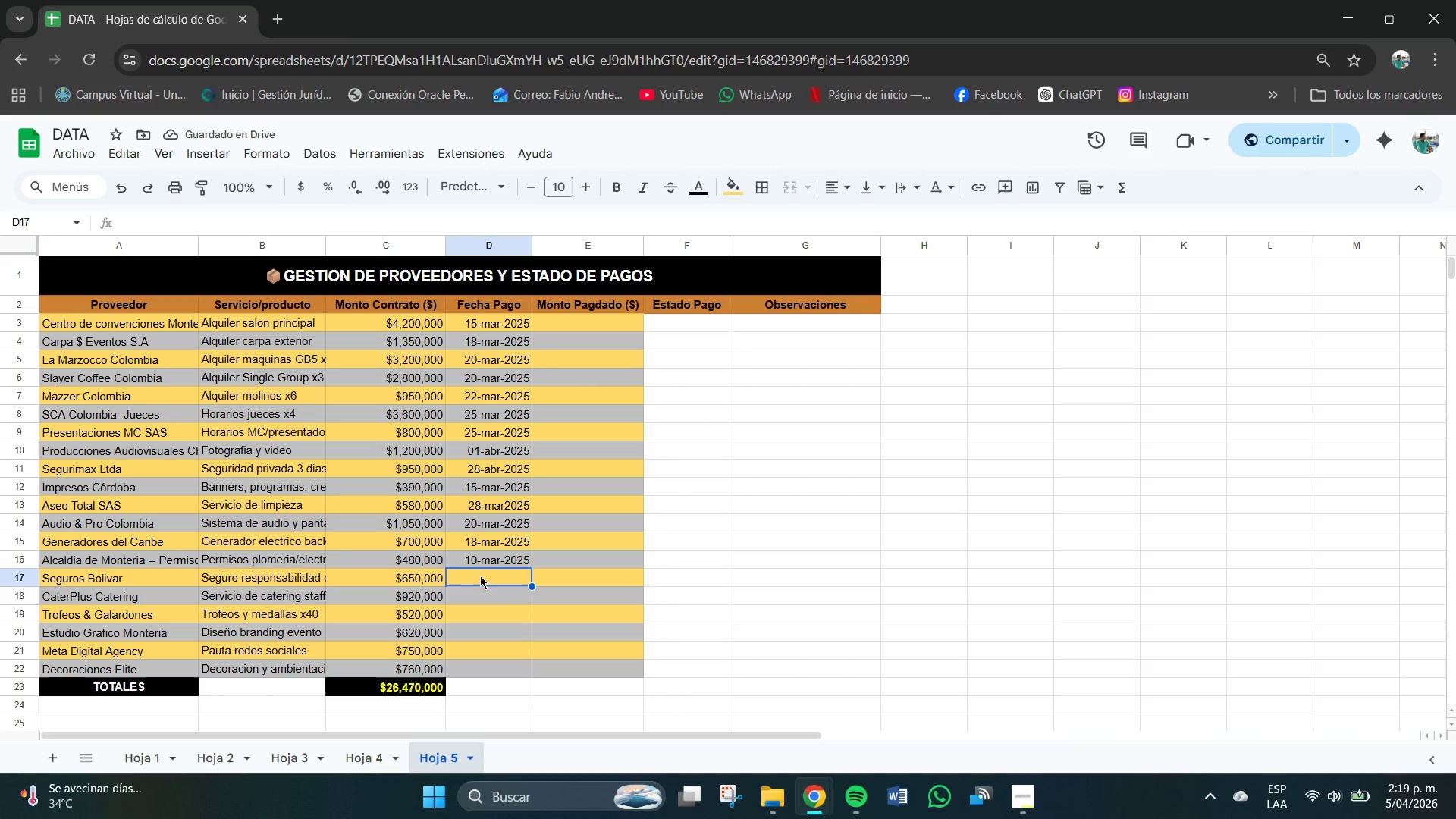 
type(05-mar)
 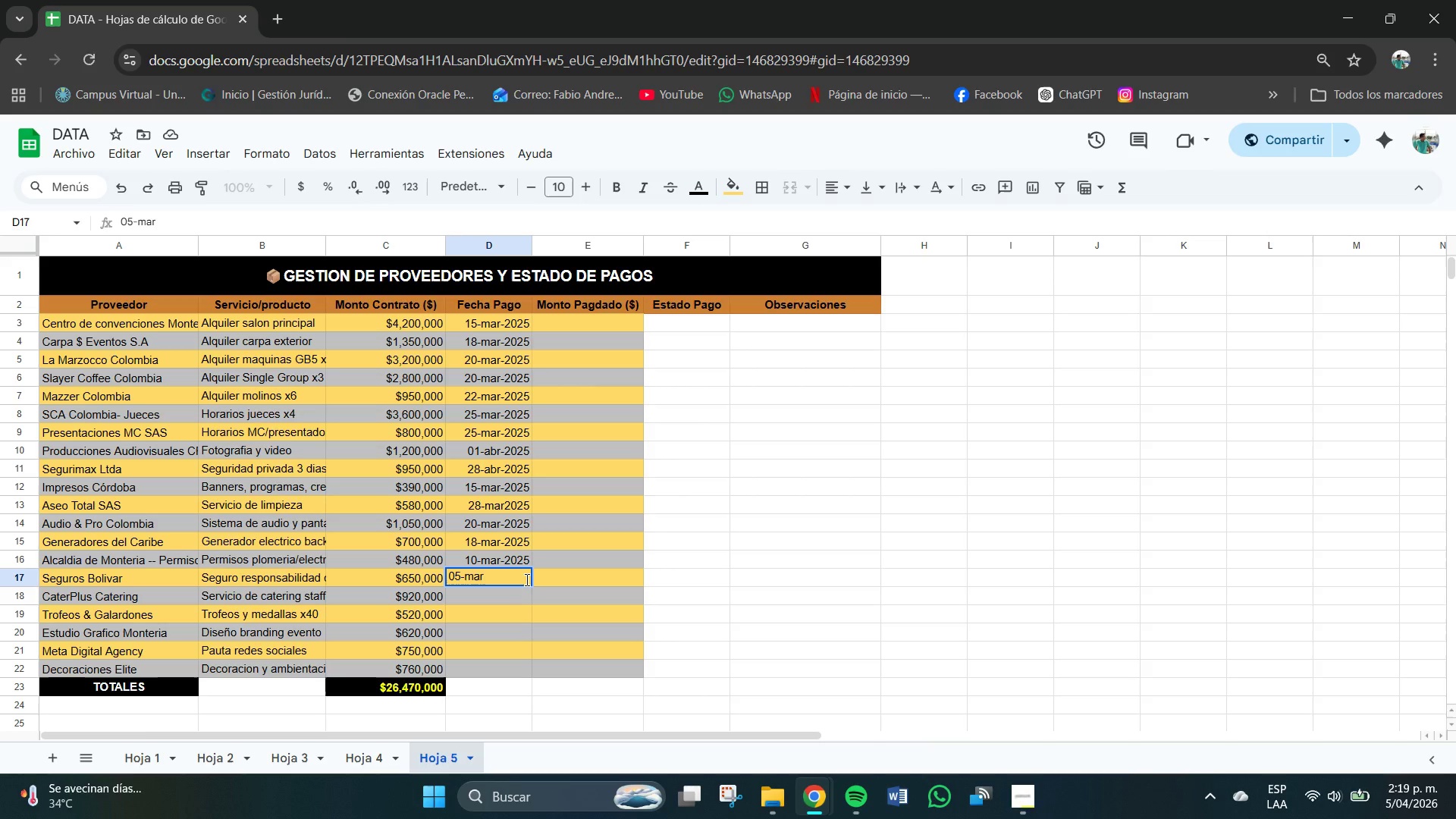 
type(-2025)
 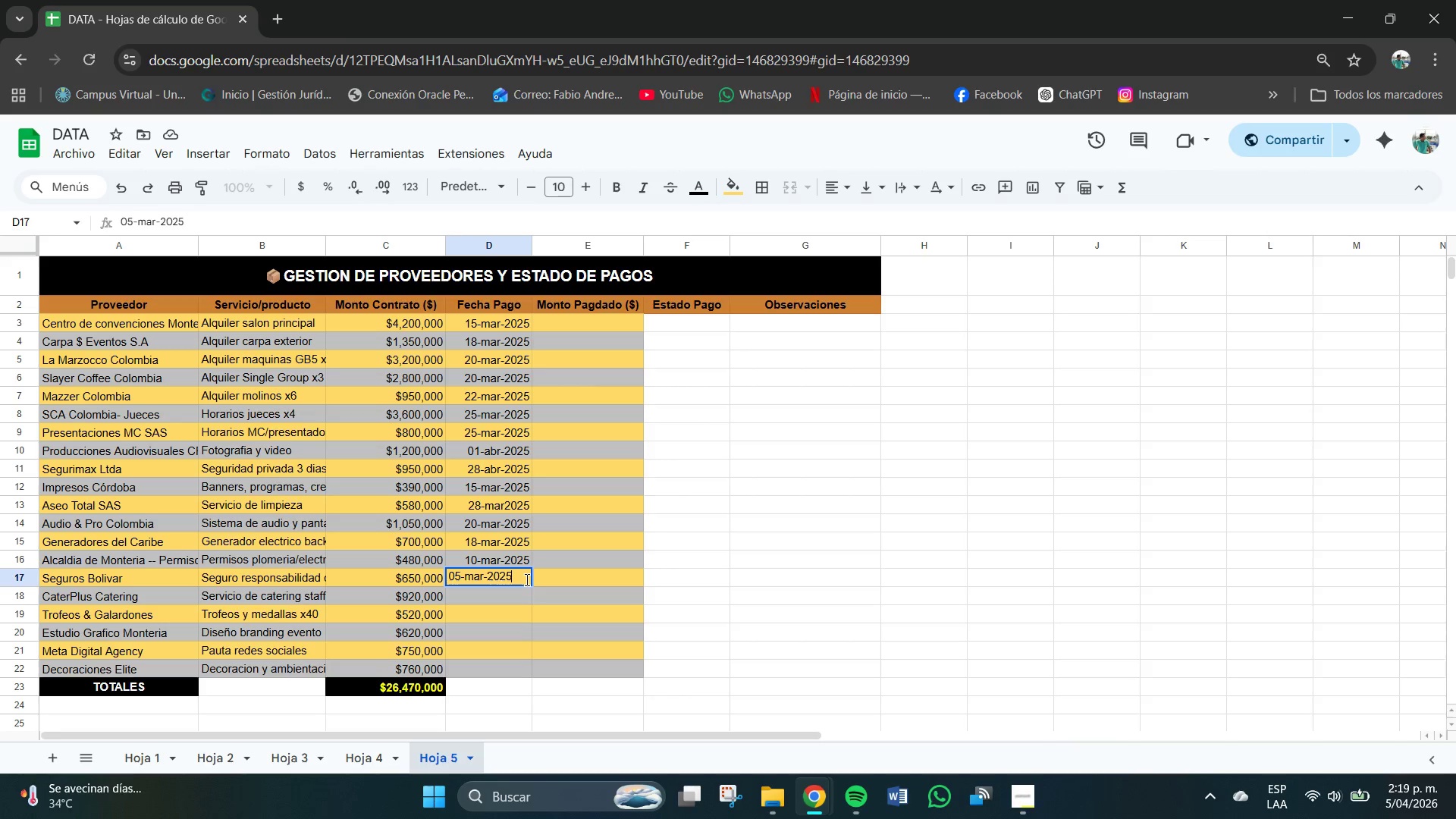 
key(Enter)
 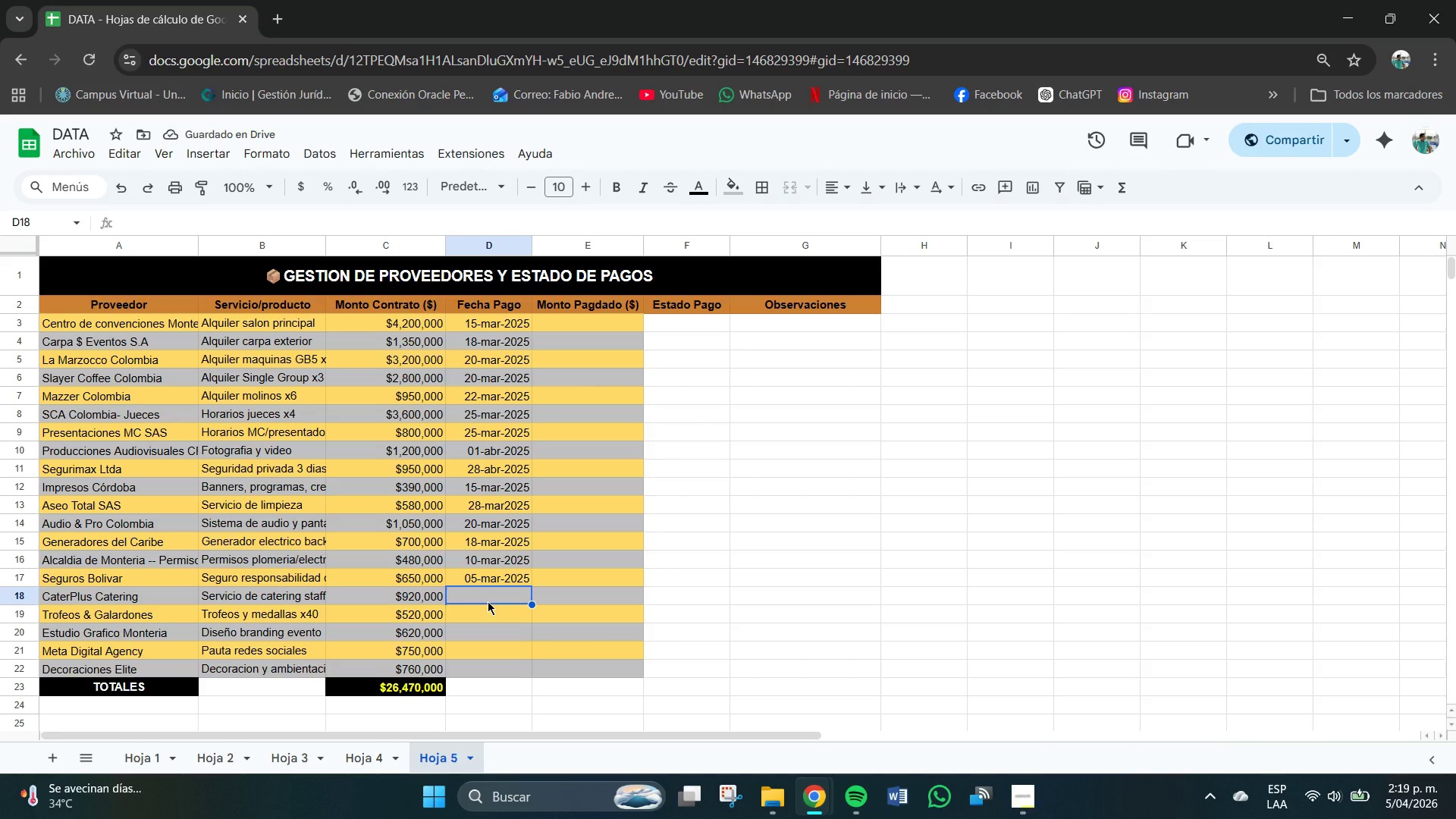 
wait(6.8)
 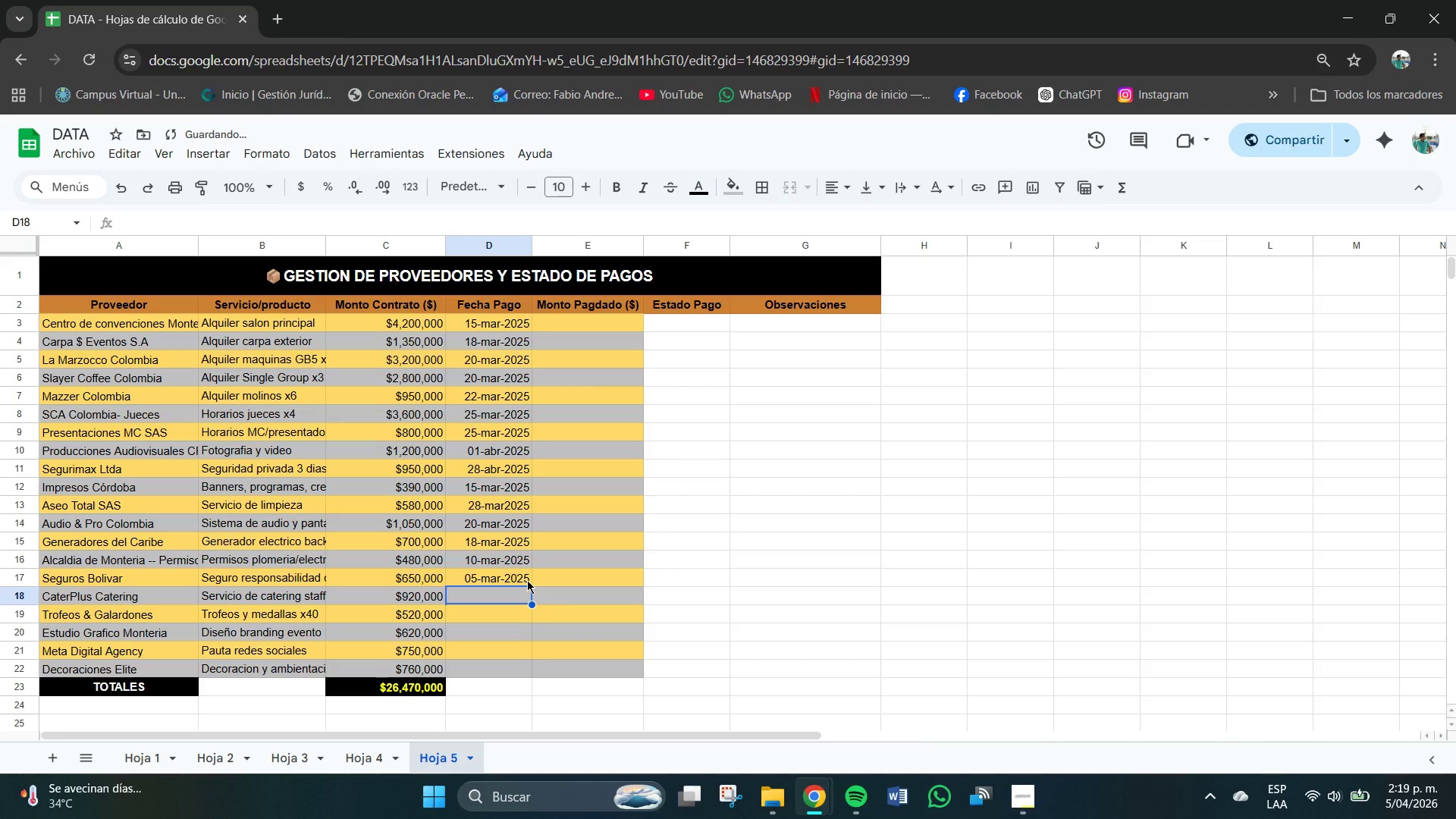 
type(1)
key(Backspace)
type(01-abr-2025)
 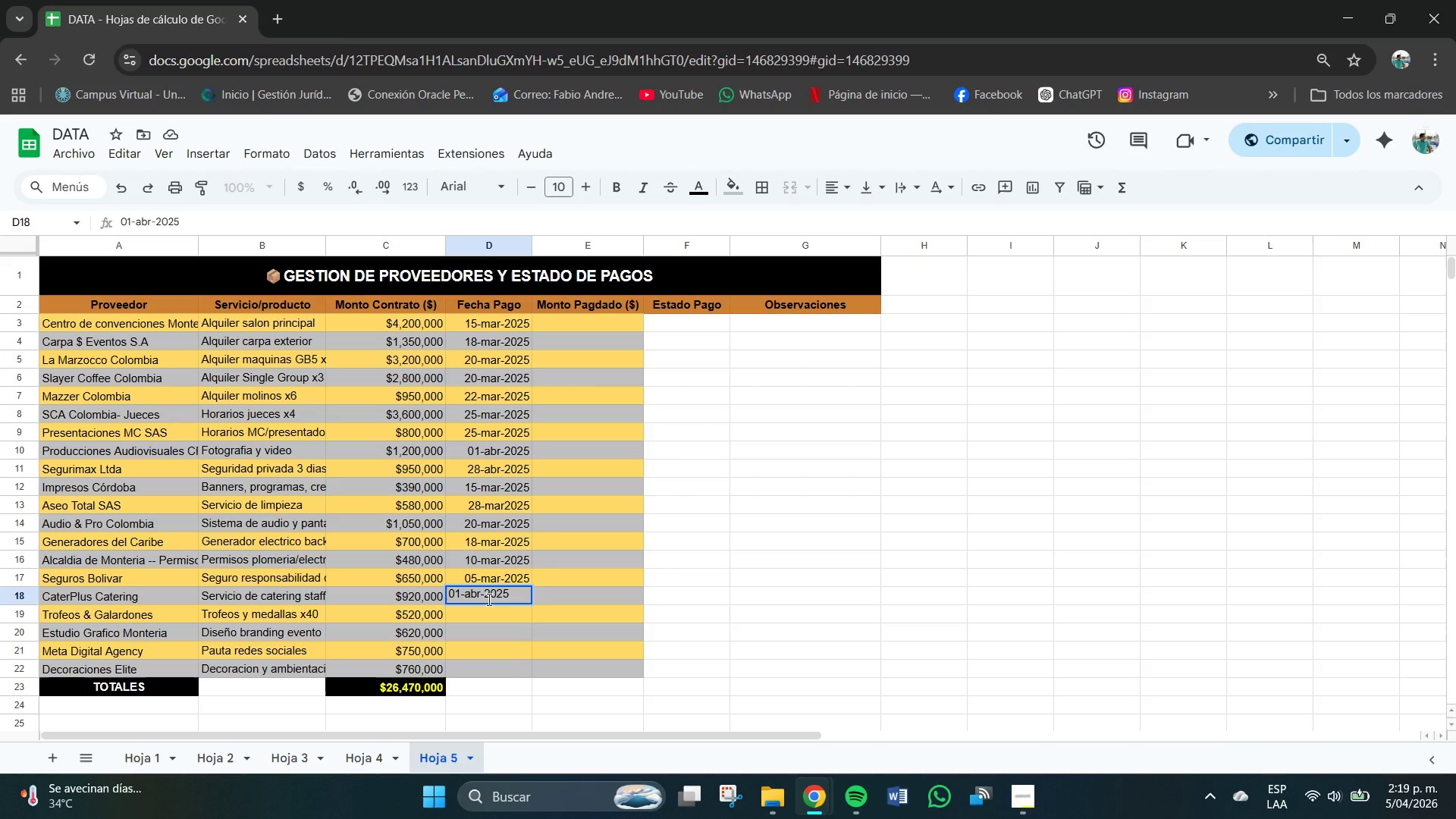 
key(Enter)
 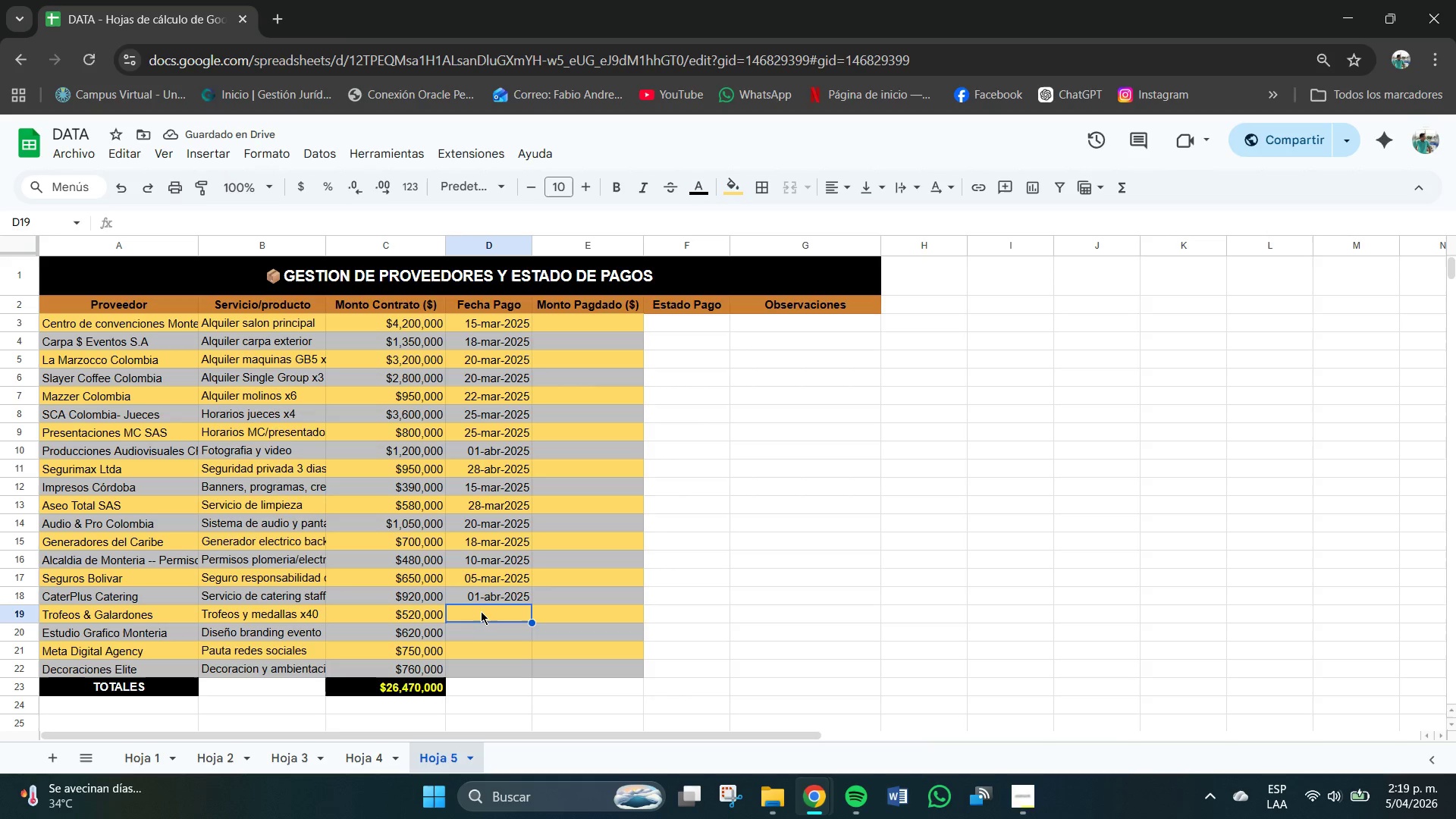 
double_click([468, 592])
 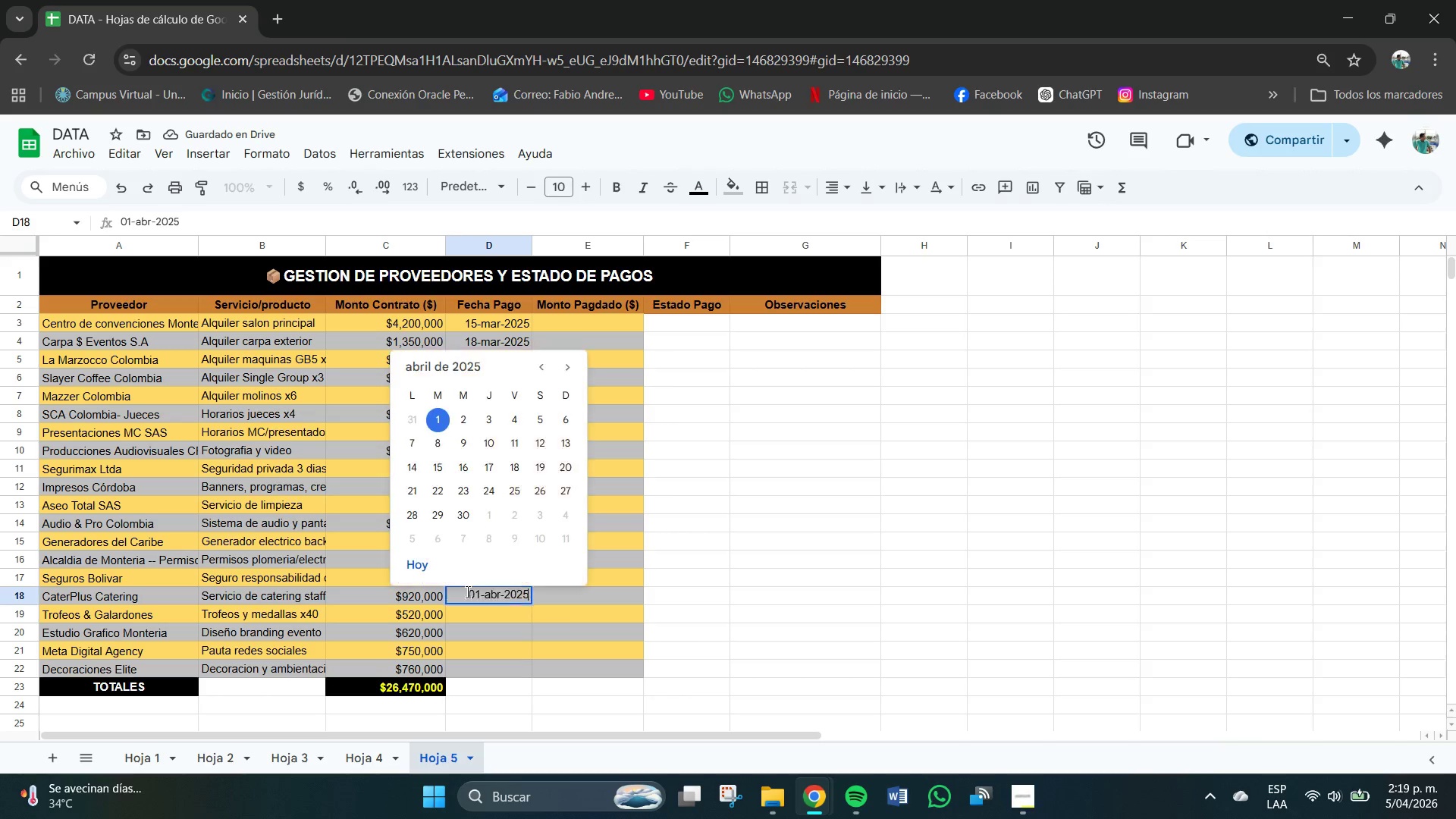 
triple_click([468, 592])
 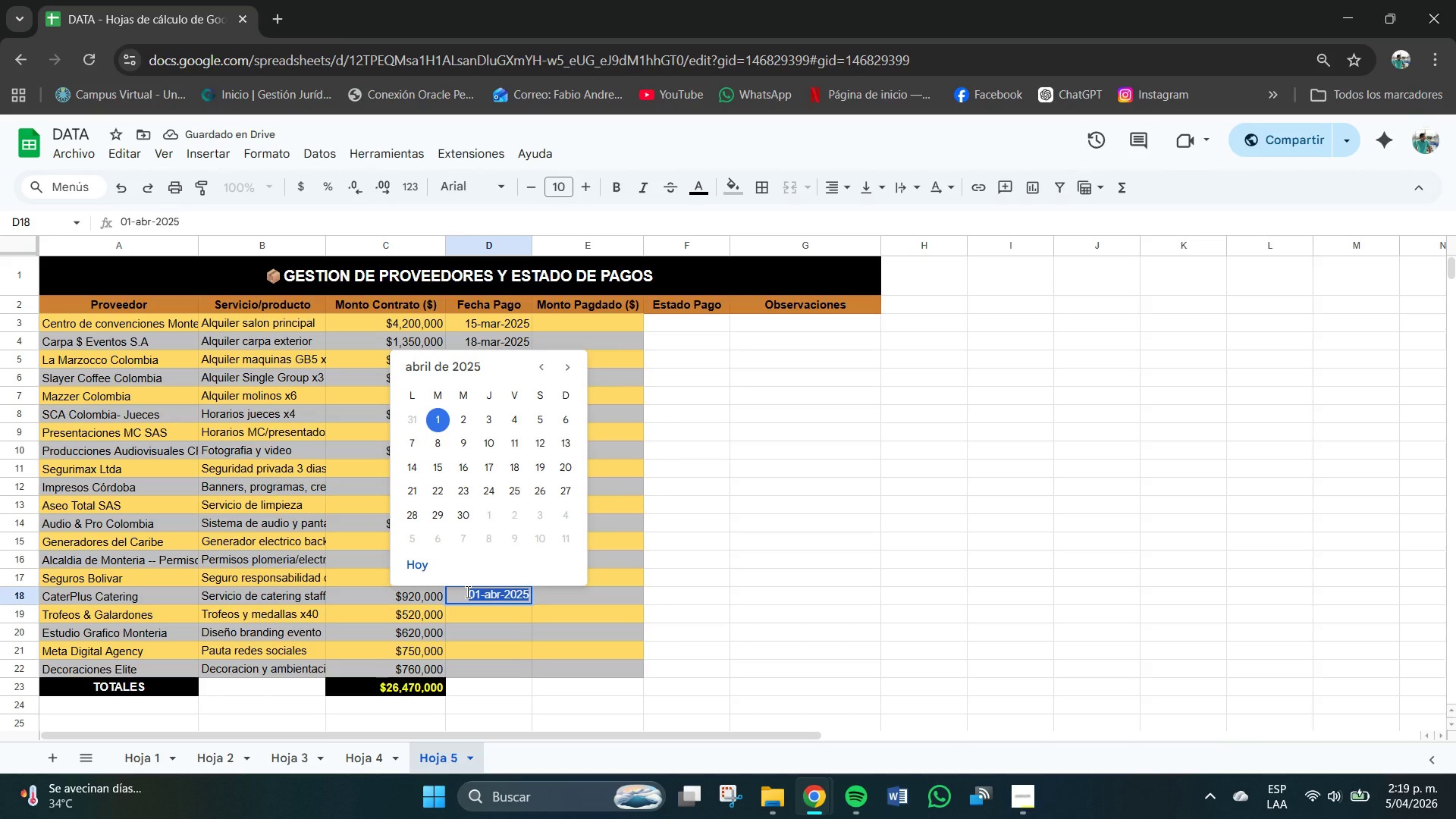 
key(Control+C)
 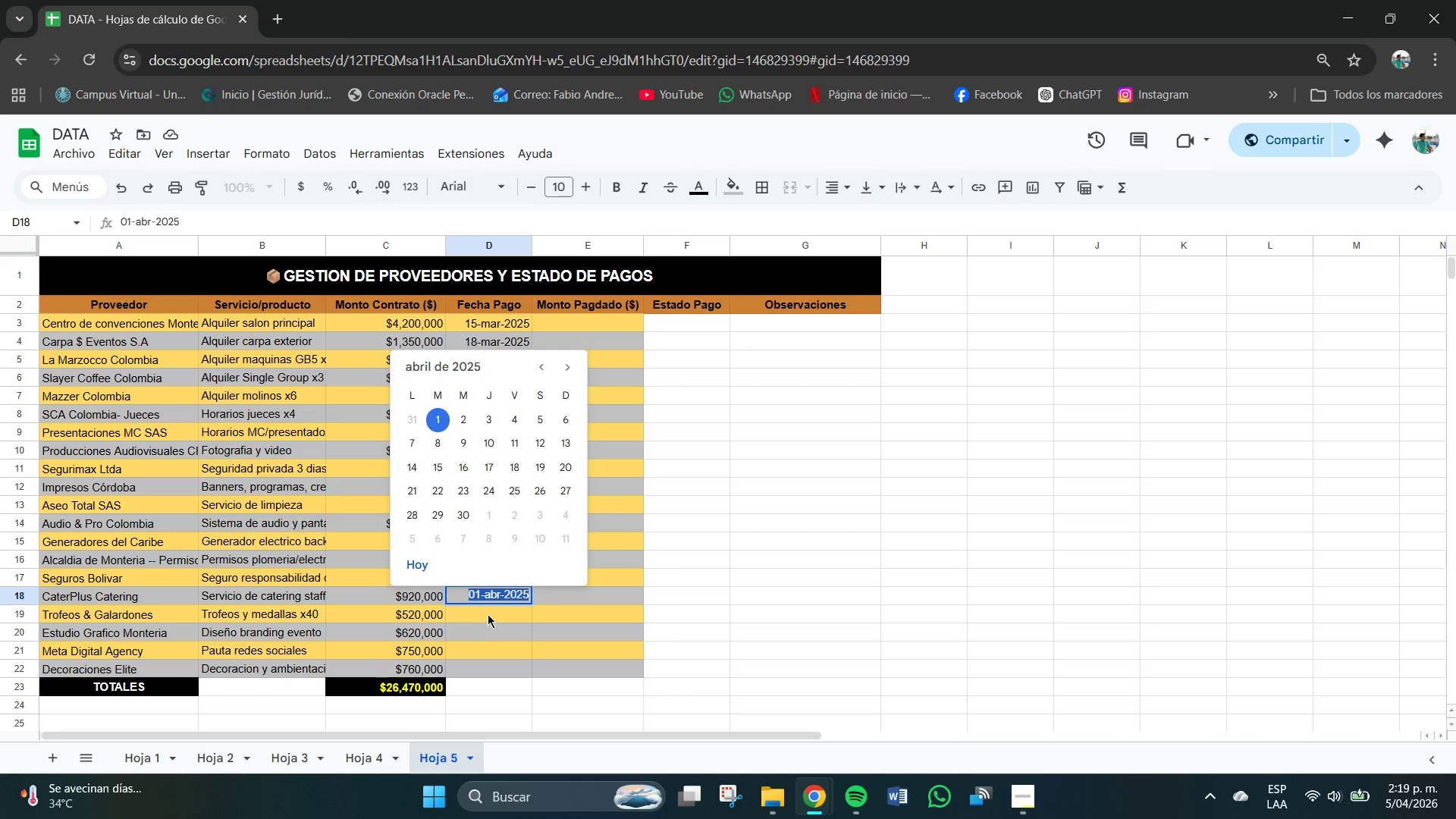 
double_click([489, 614])
 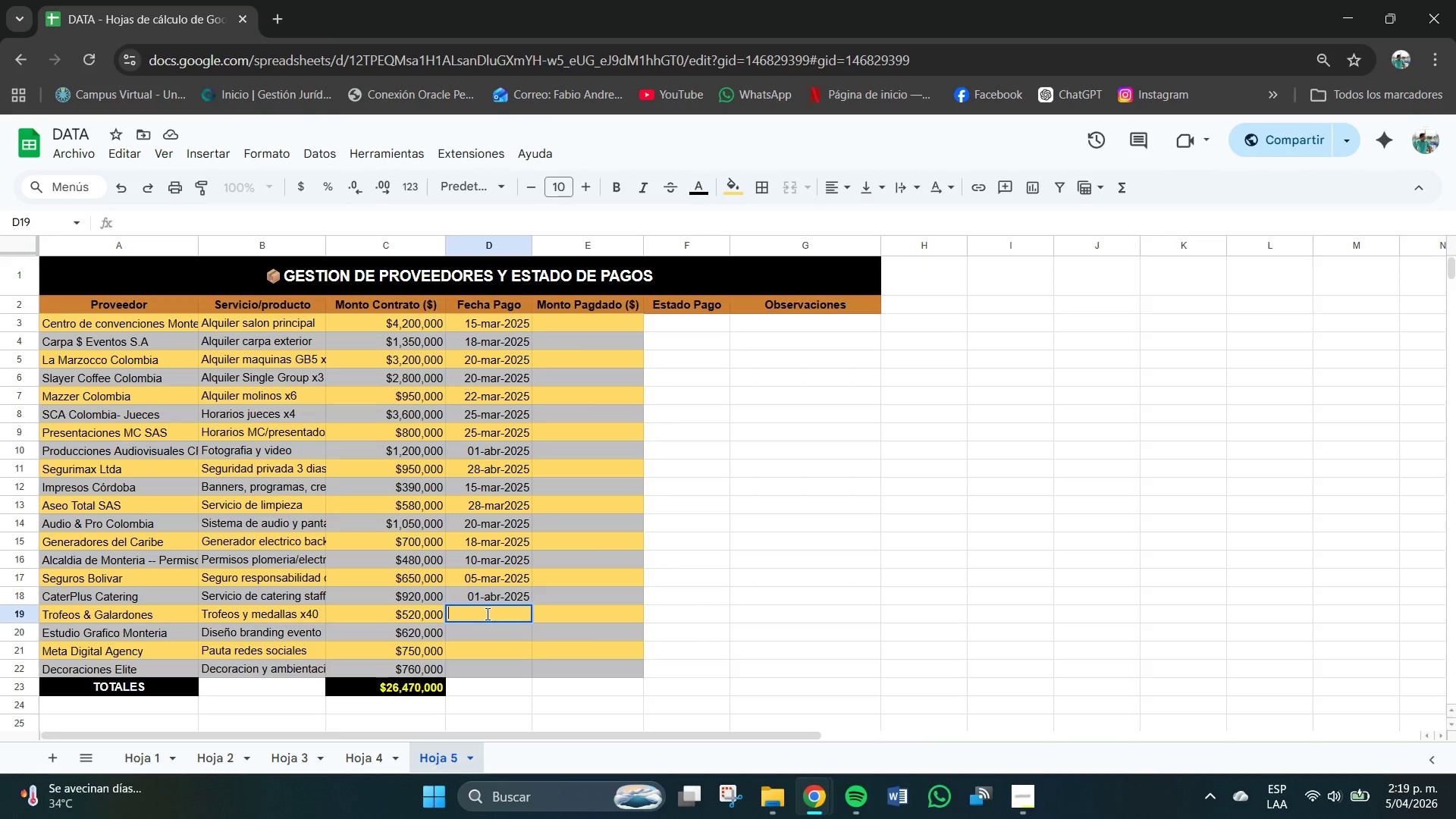 
key(Control+V)
 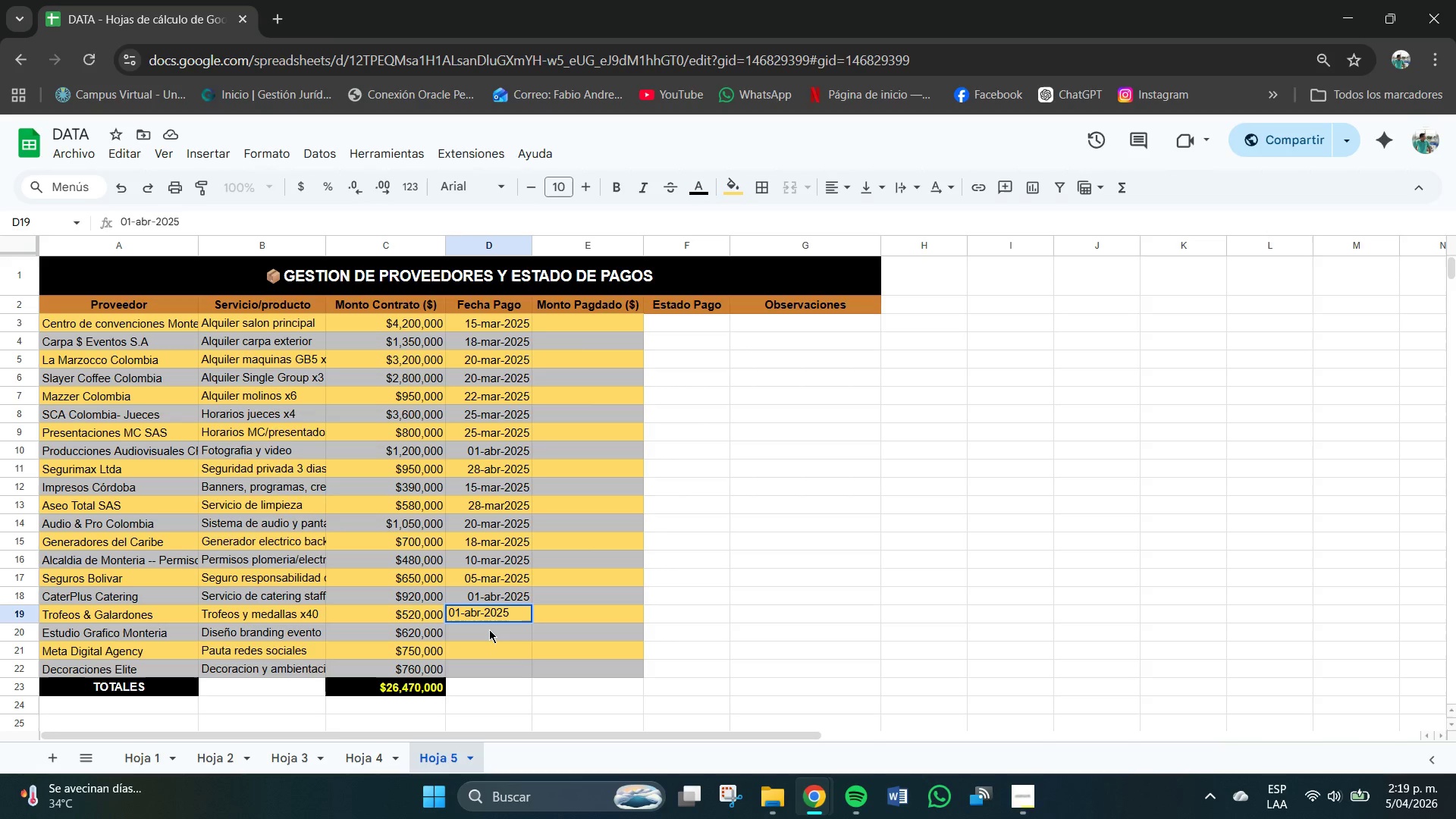 
key(Enter)
 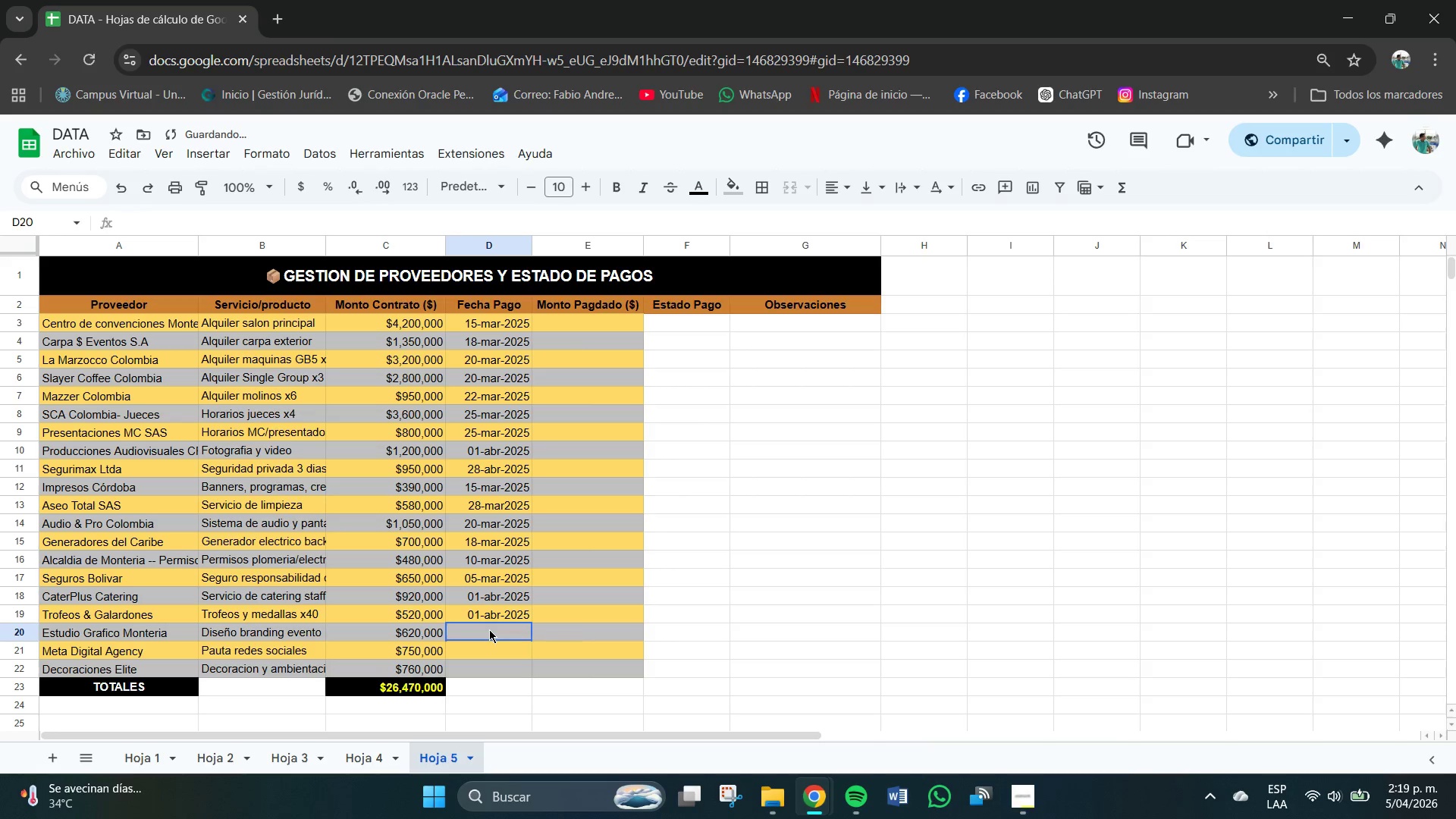 
left_click([489, 629])
 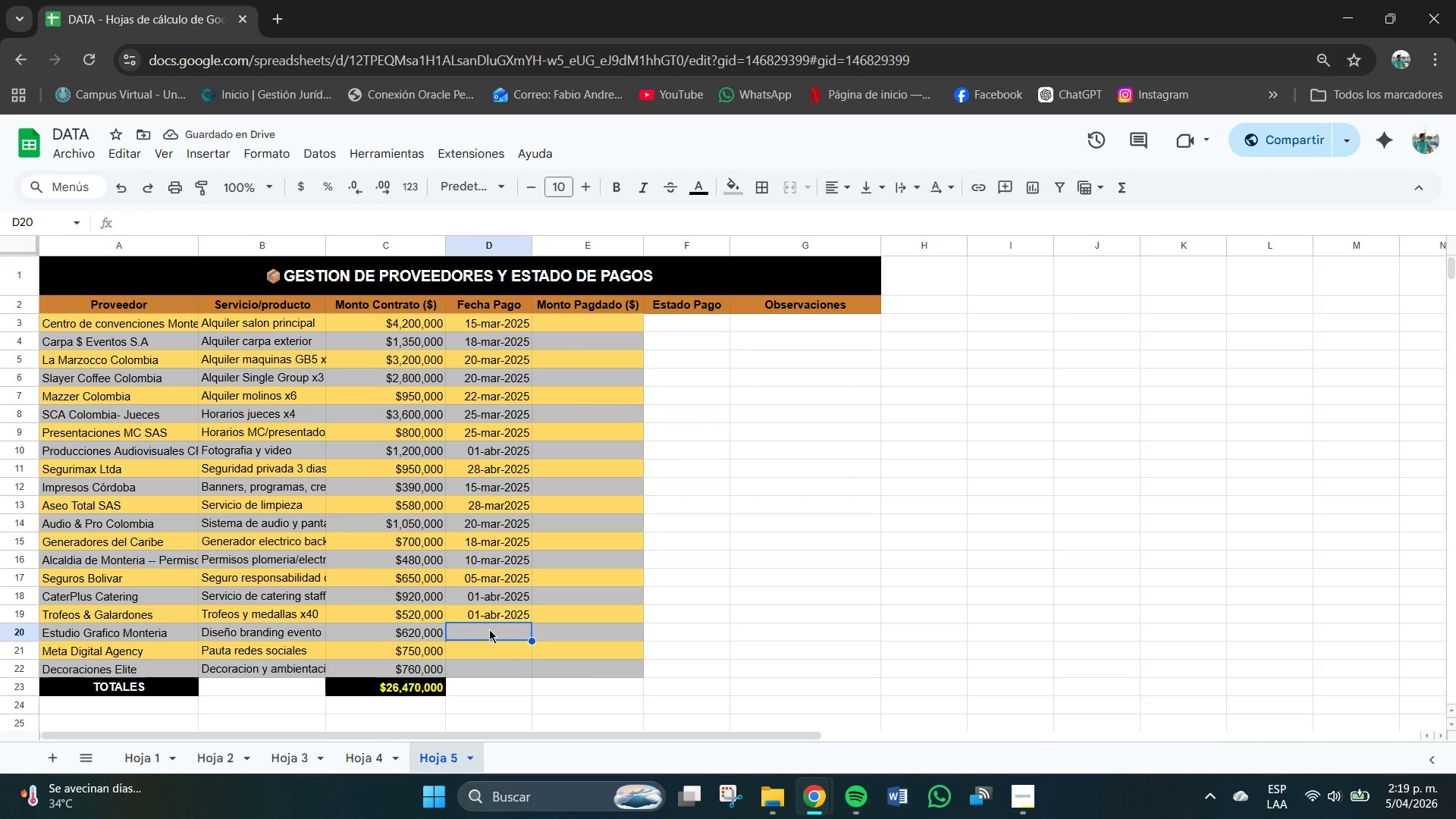 
wait(5.09)
 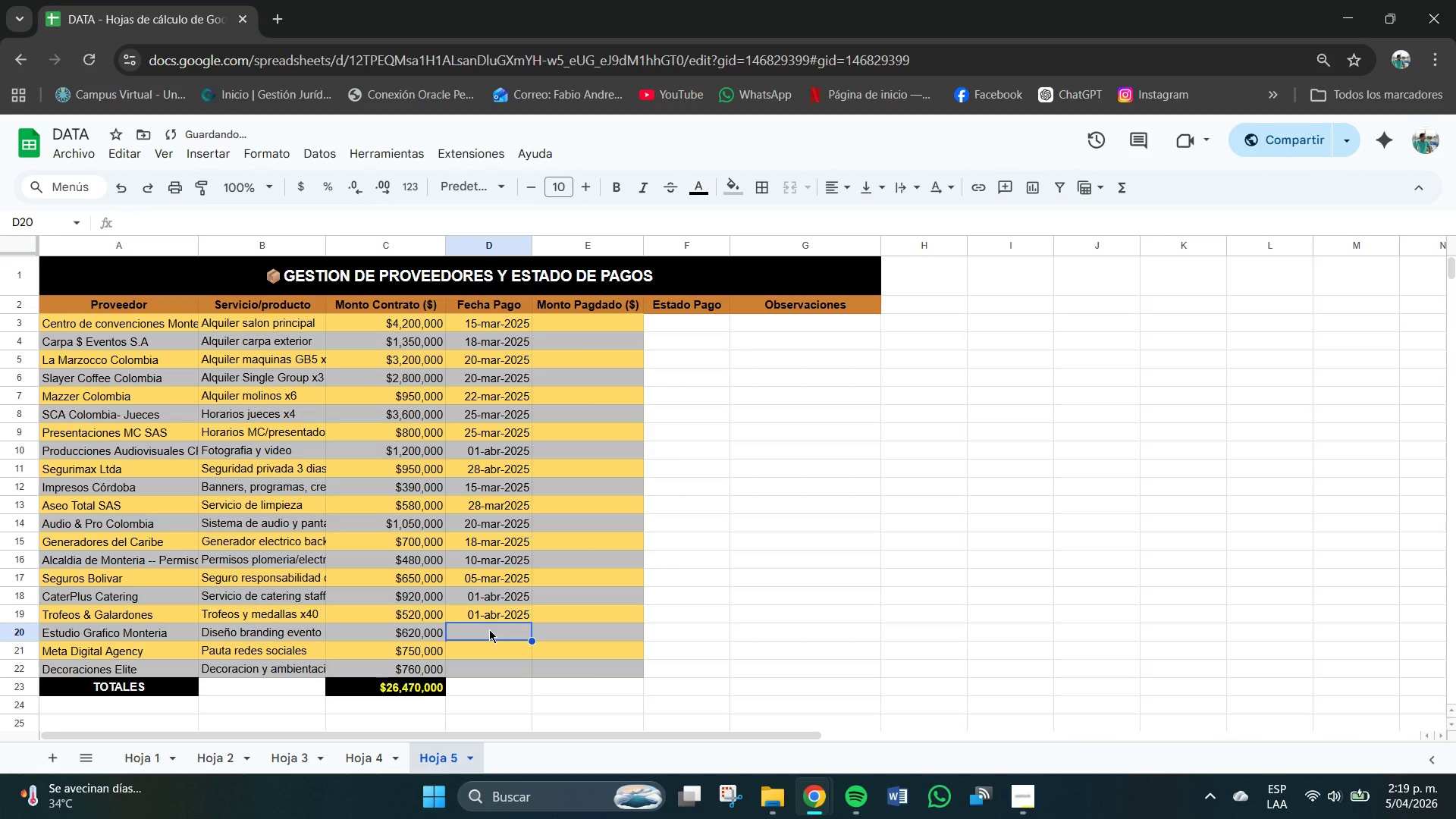 
left_click([489, 629])
 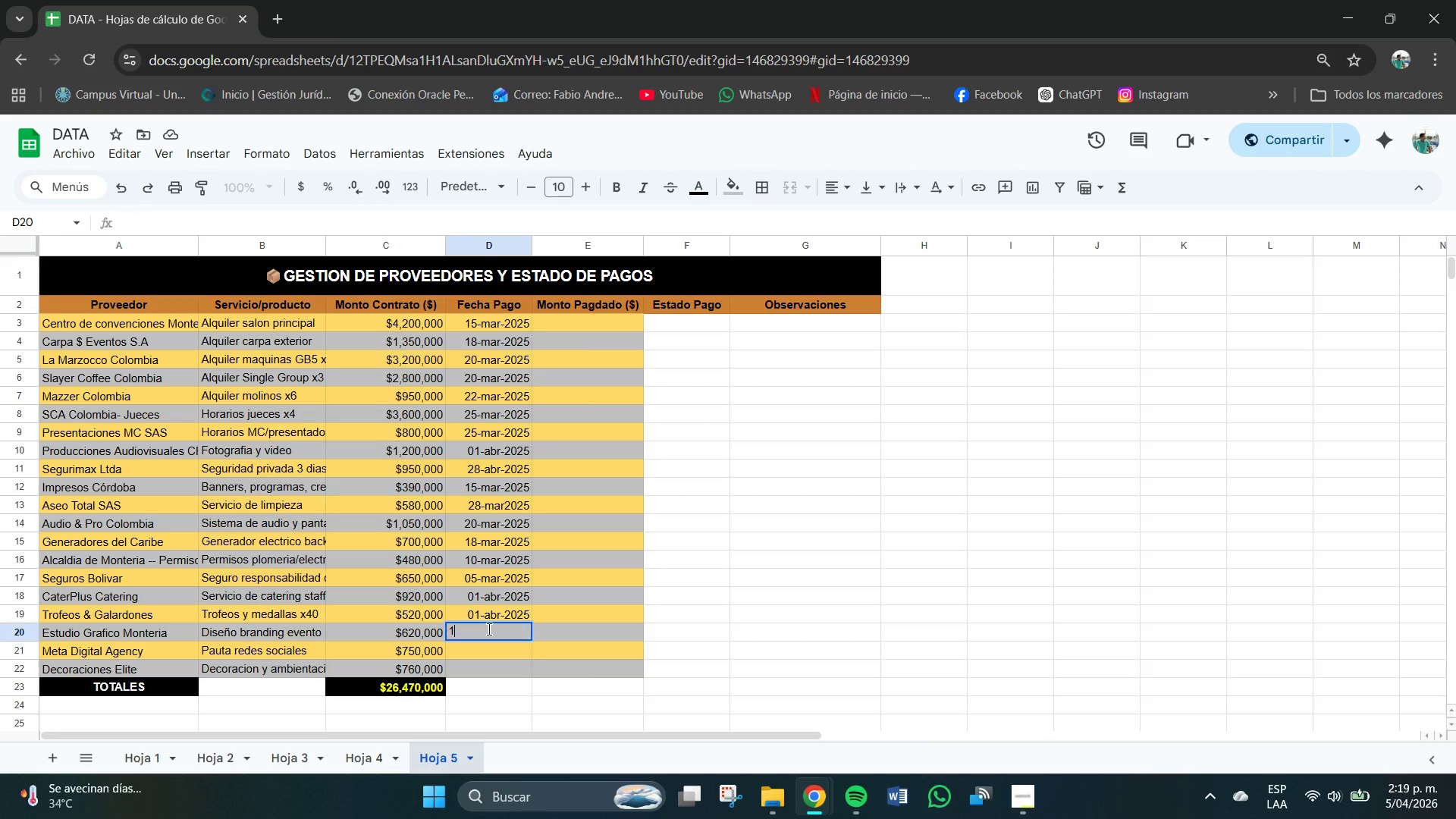 
type(15-mar-2025)
 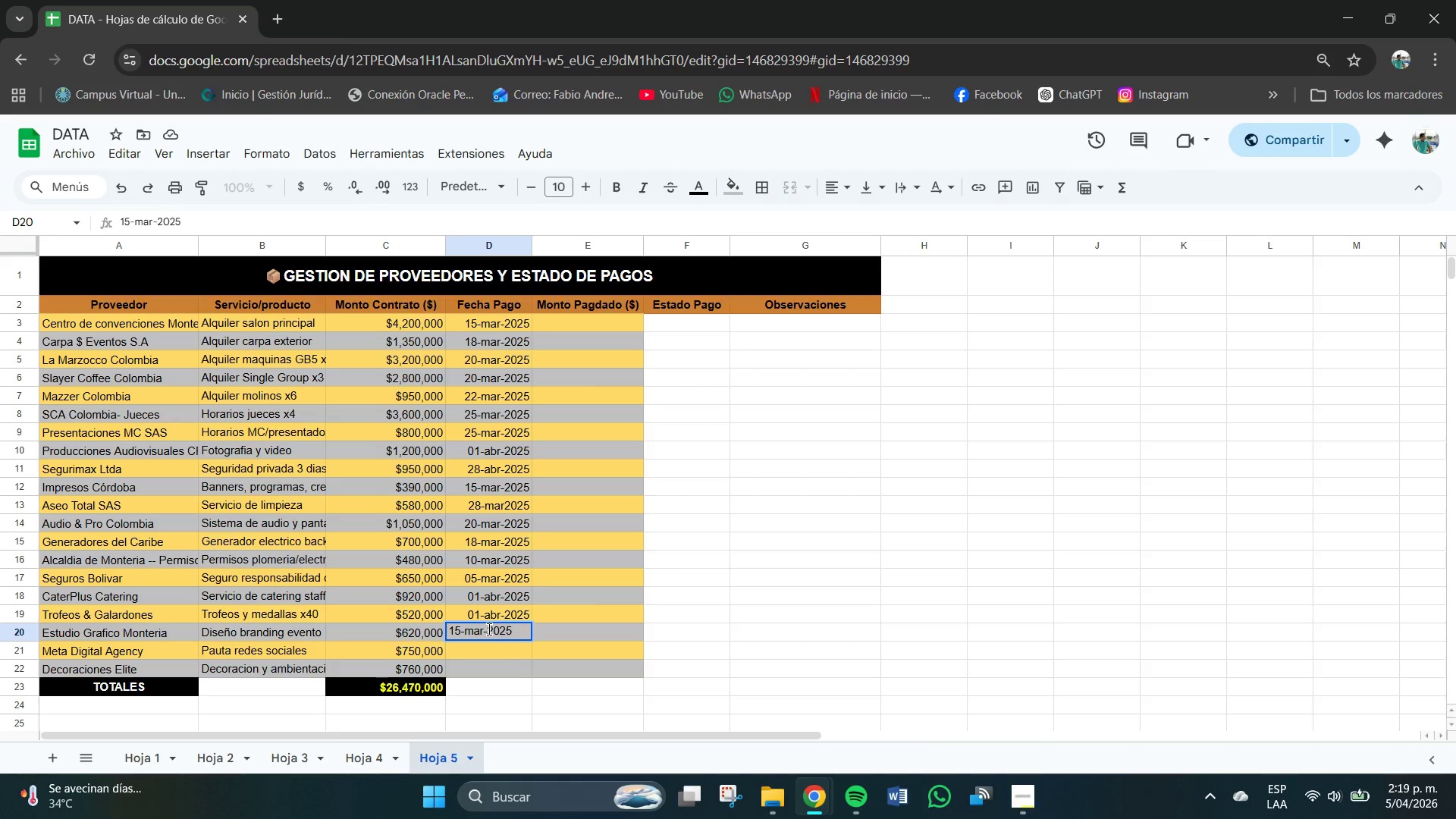 
key(Enter)
 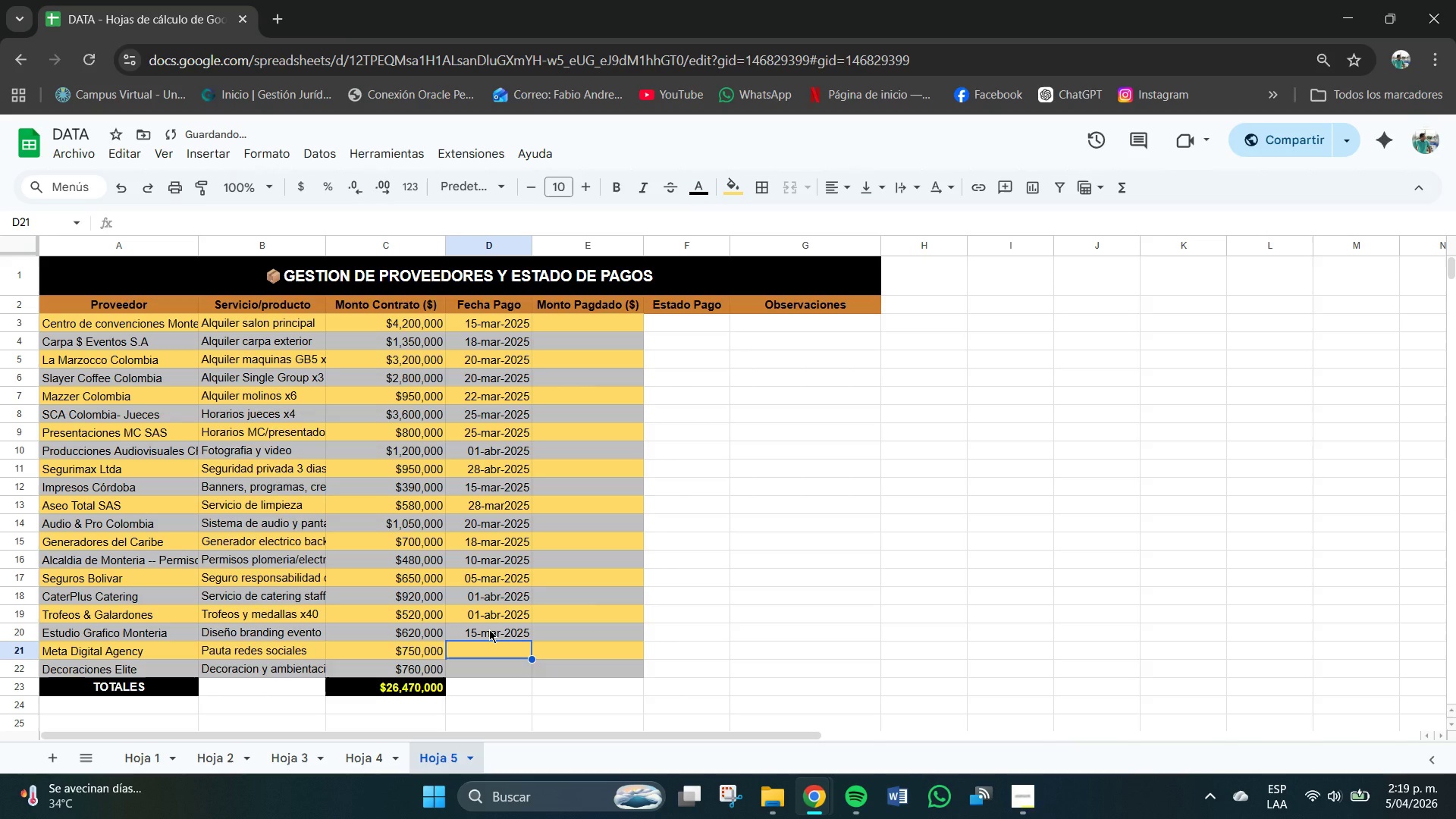 
scroll: coordinate [489, 629], scroll_direction: down, amount: 1.0
 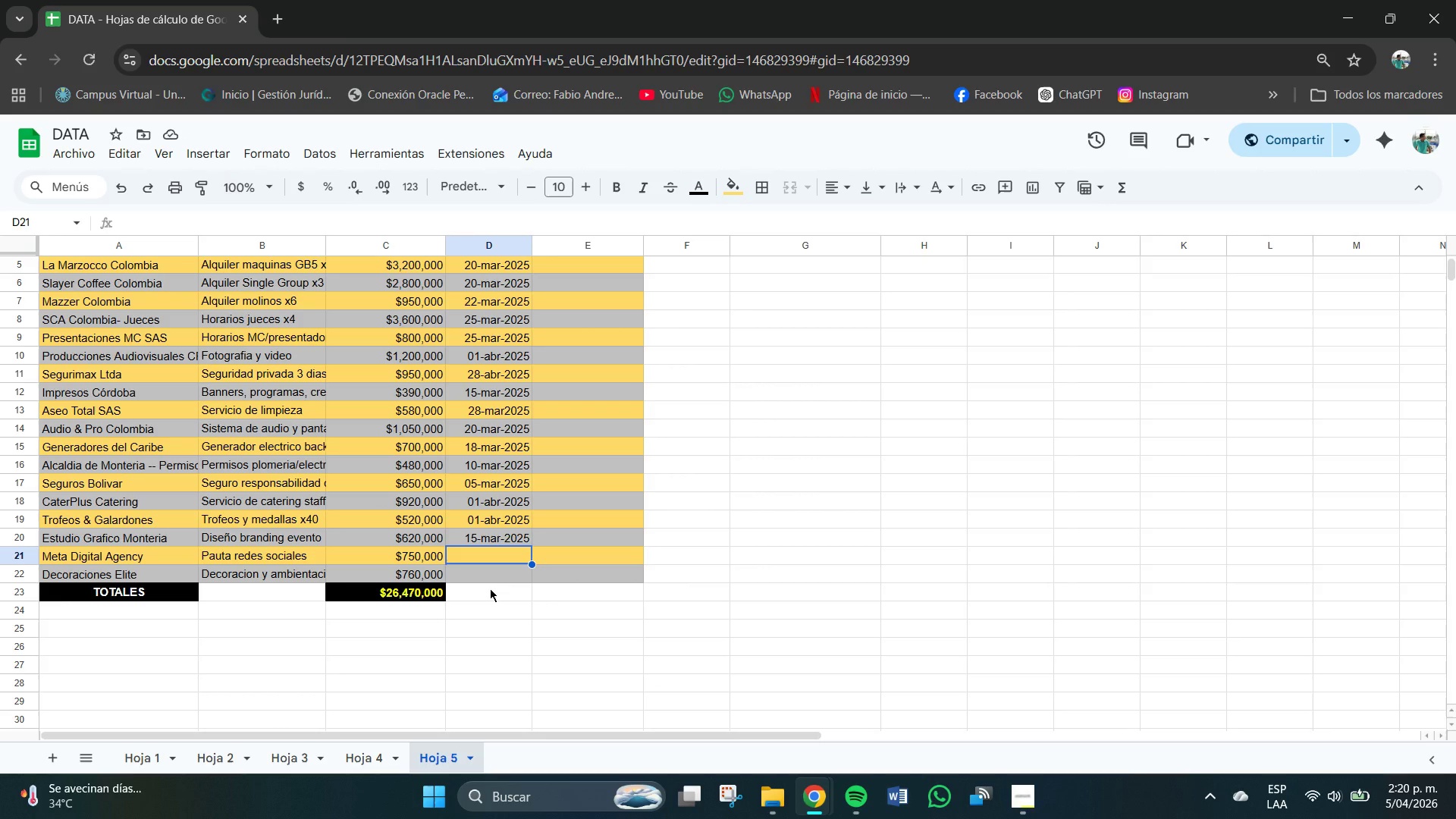 
wait(6.16)
 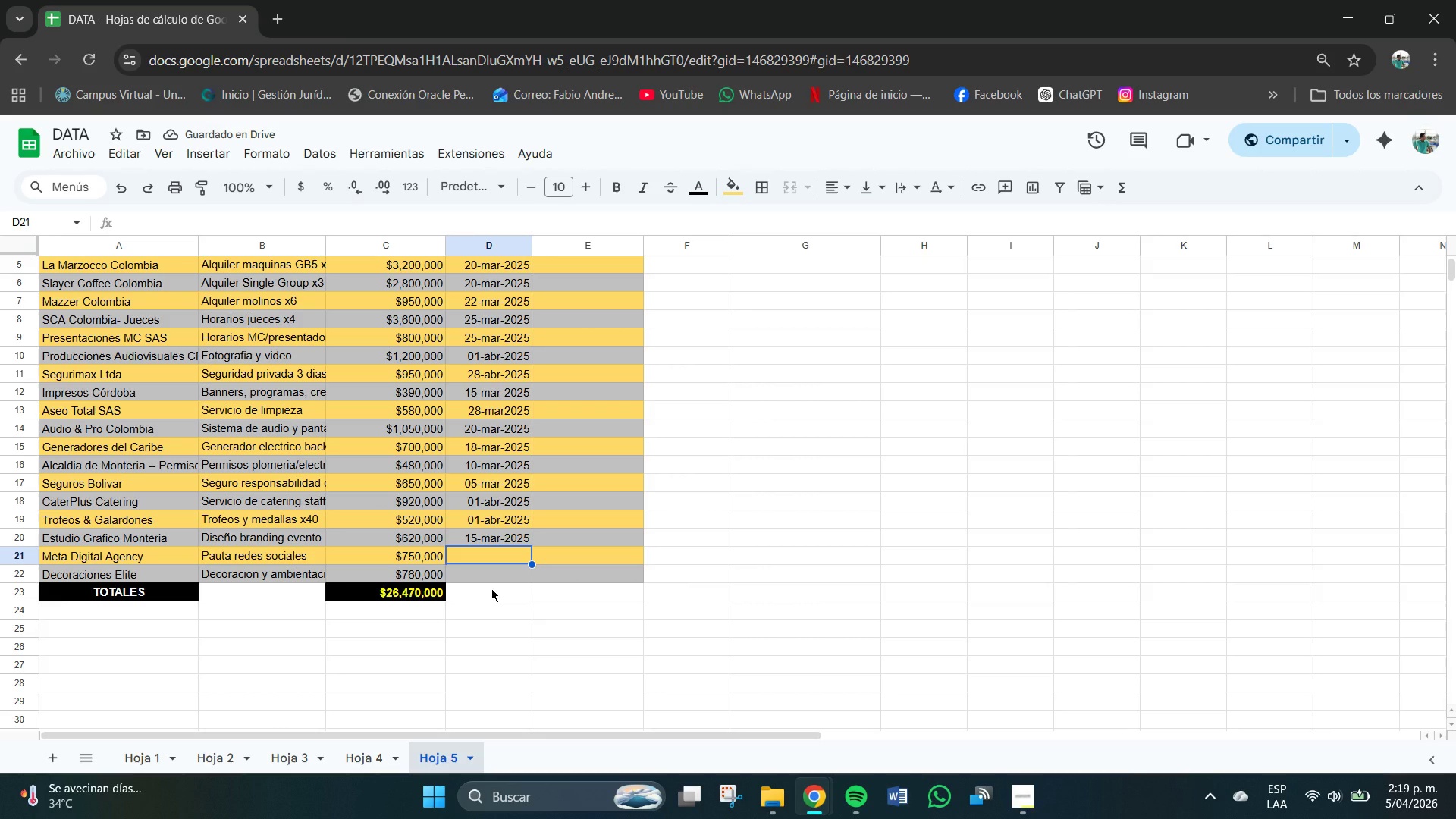 
left_click([492, 560])
 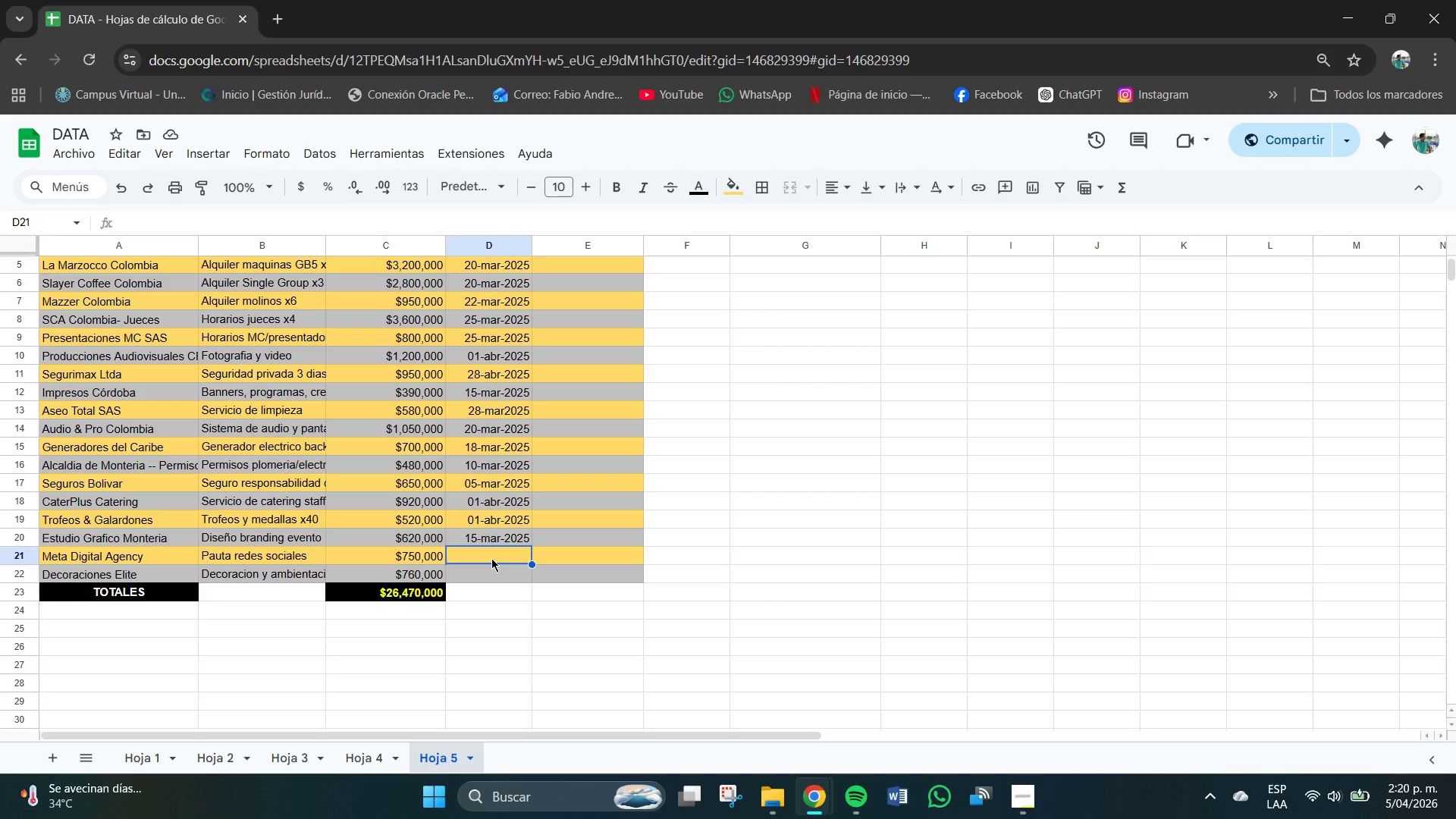 
type(22-mar-2025)
 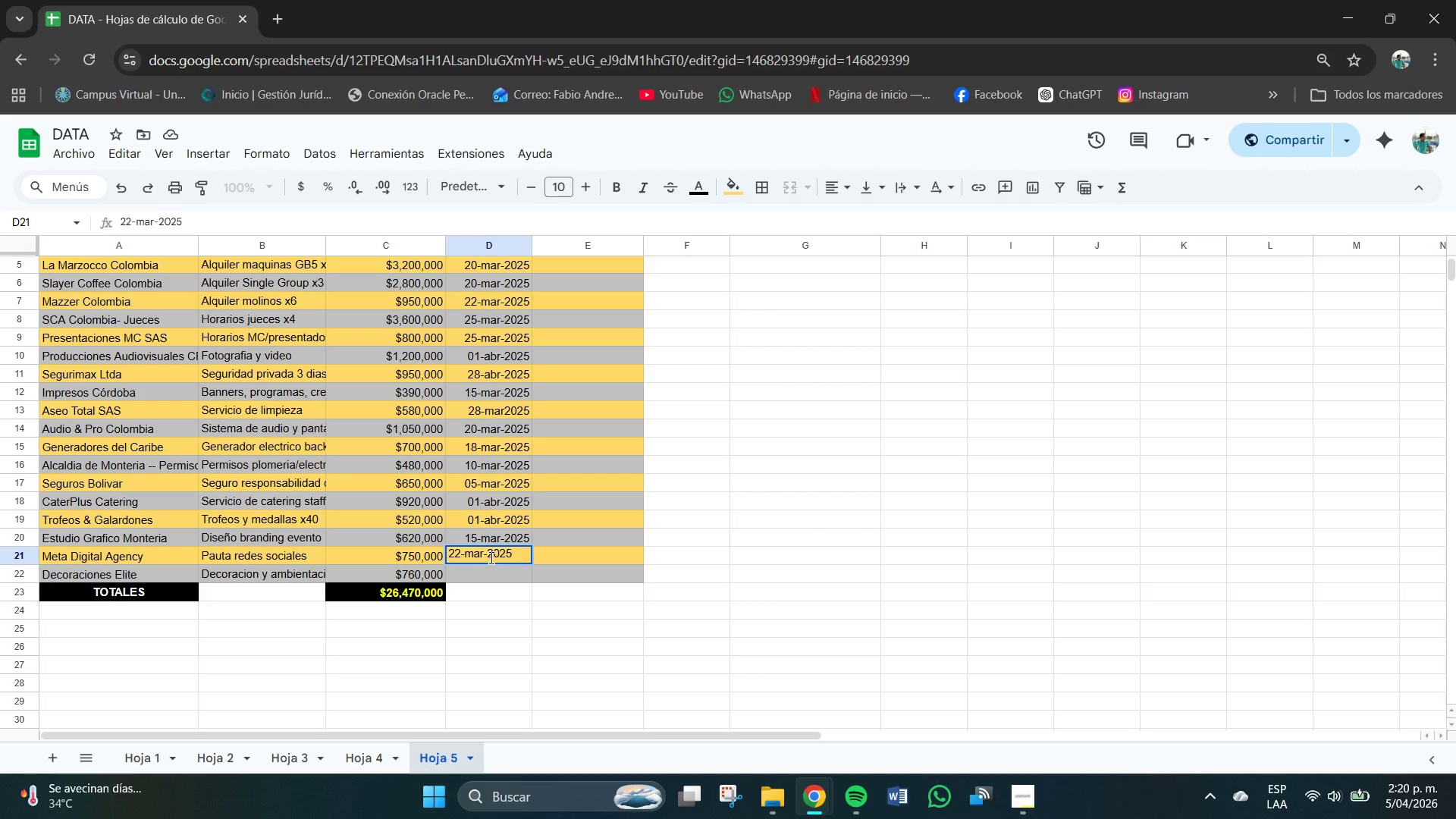 
key(Enter)
 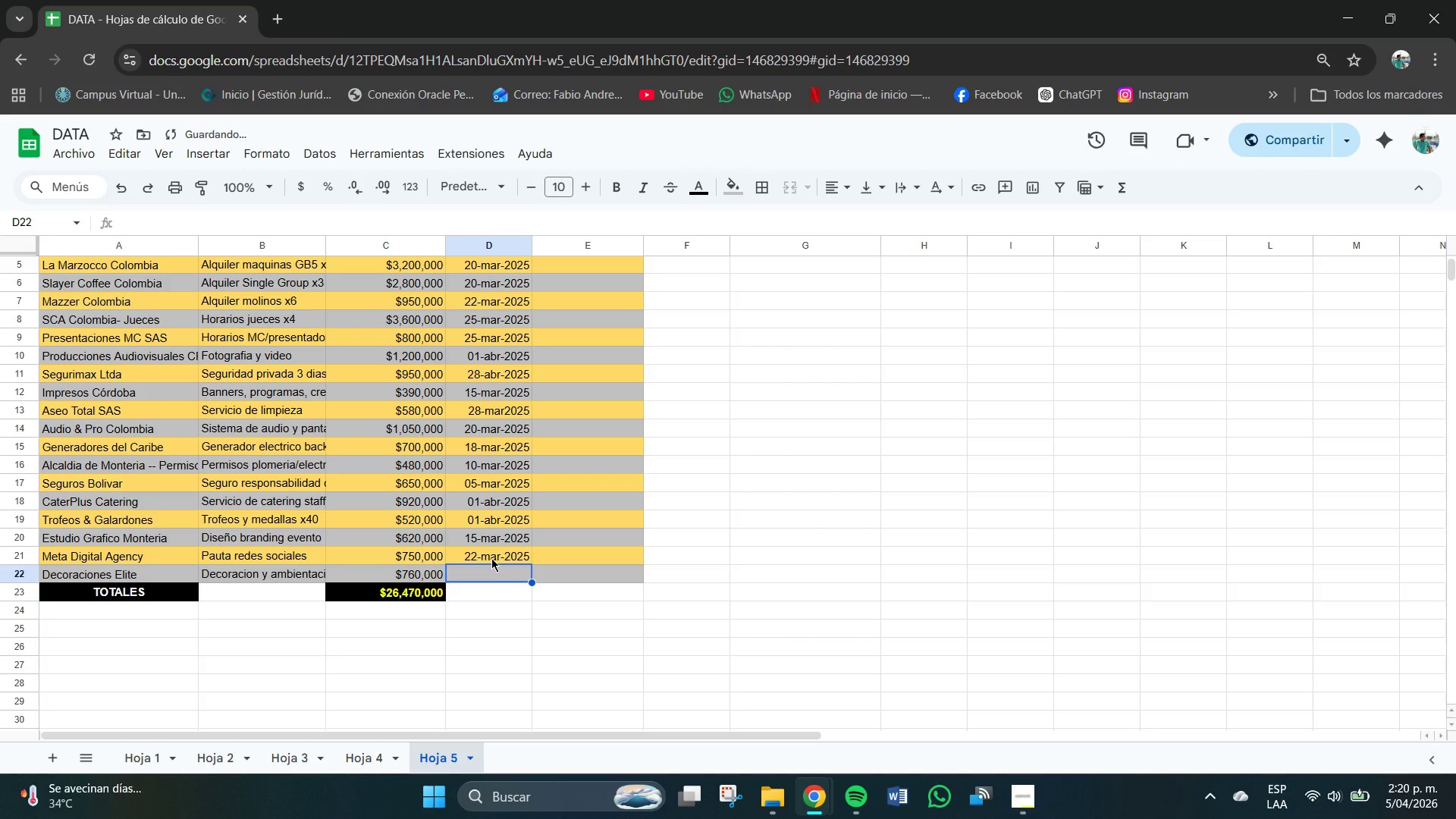 
type(25-mar-2025)
 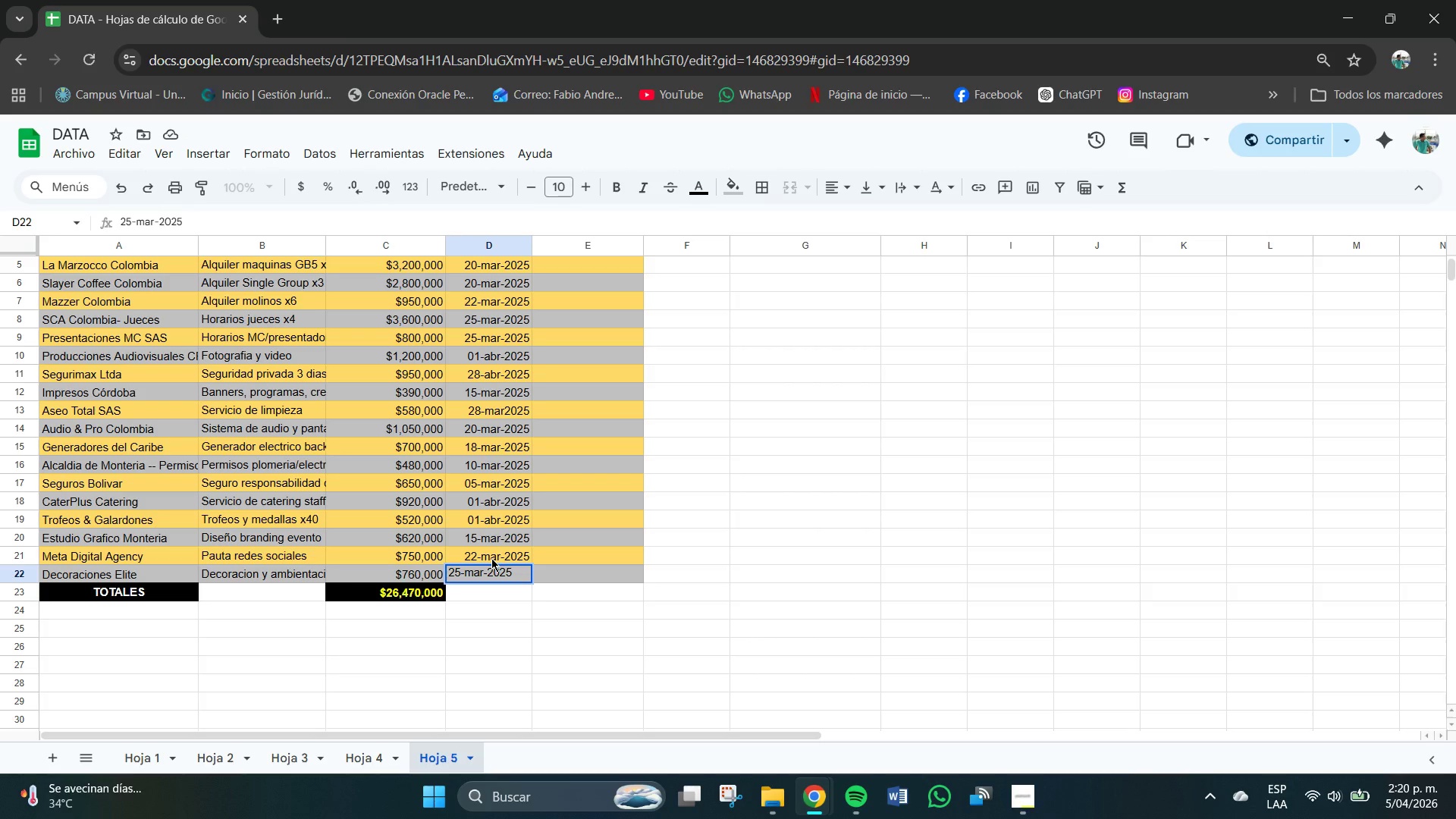 
key(Enter)
 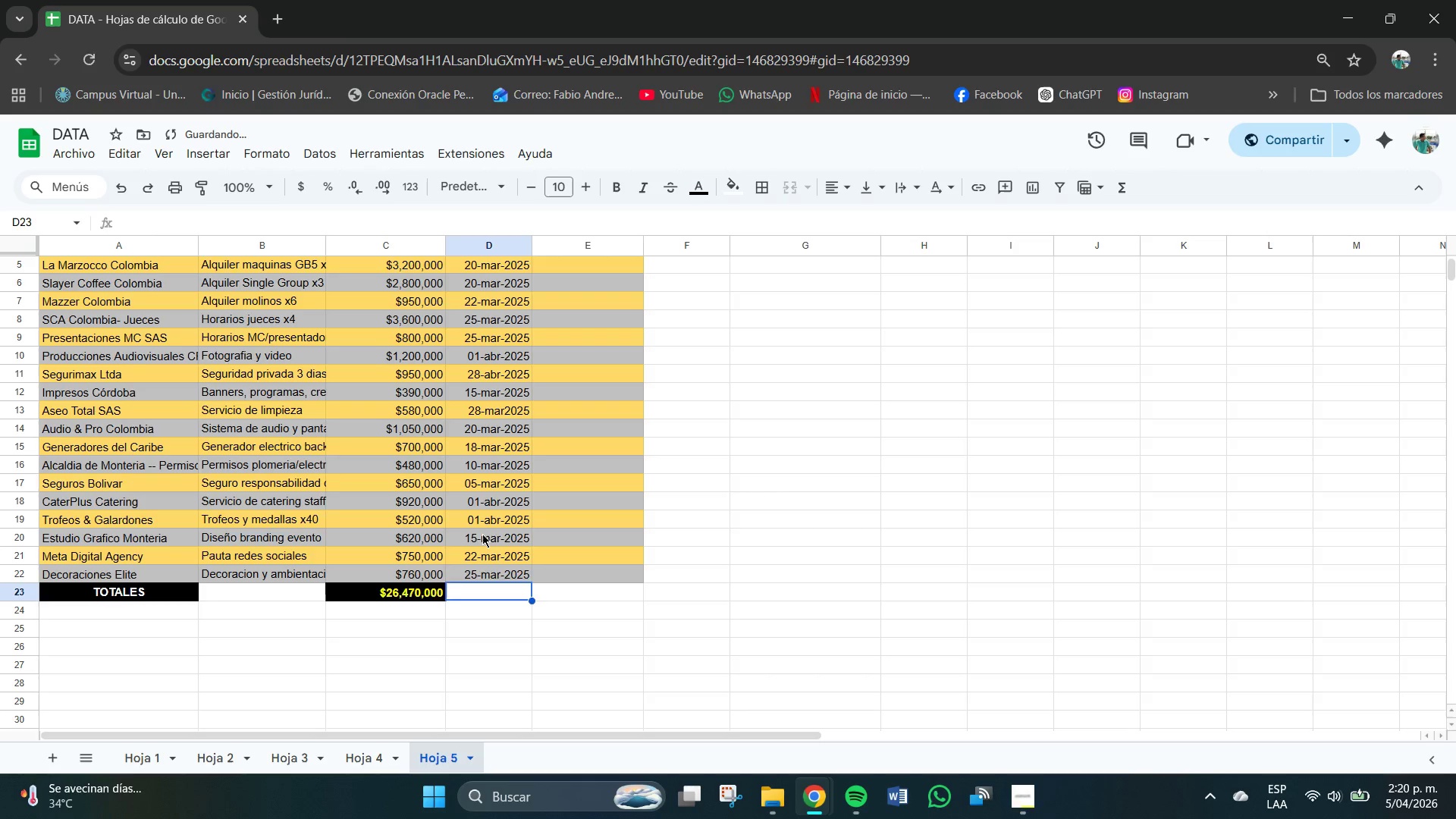 
scroll: coordinate [477, 491], scroll_direction: up, amount: 1.0
 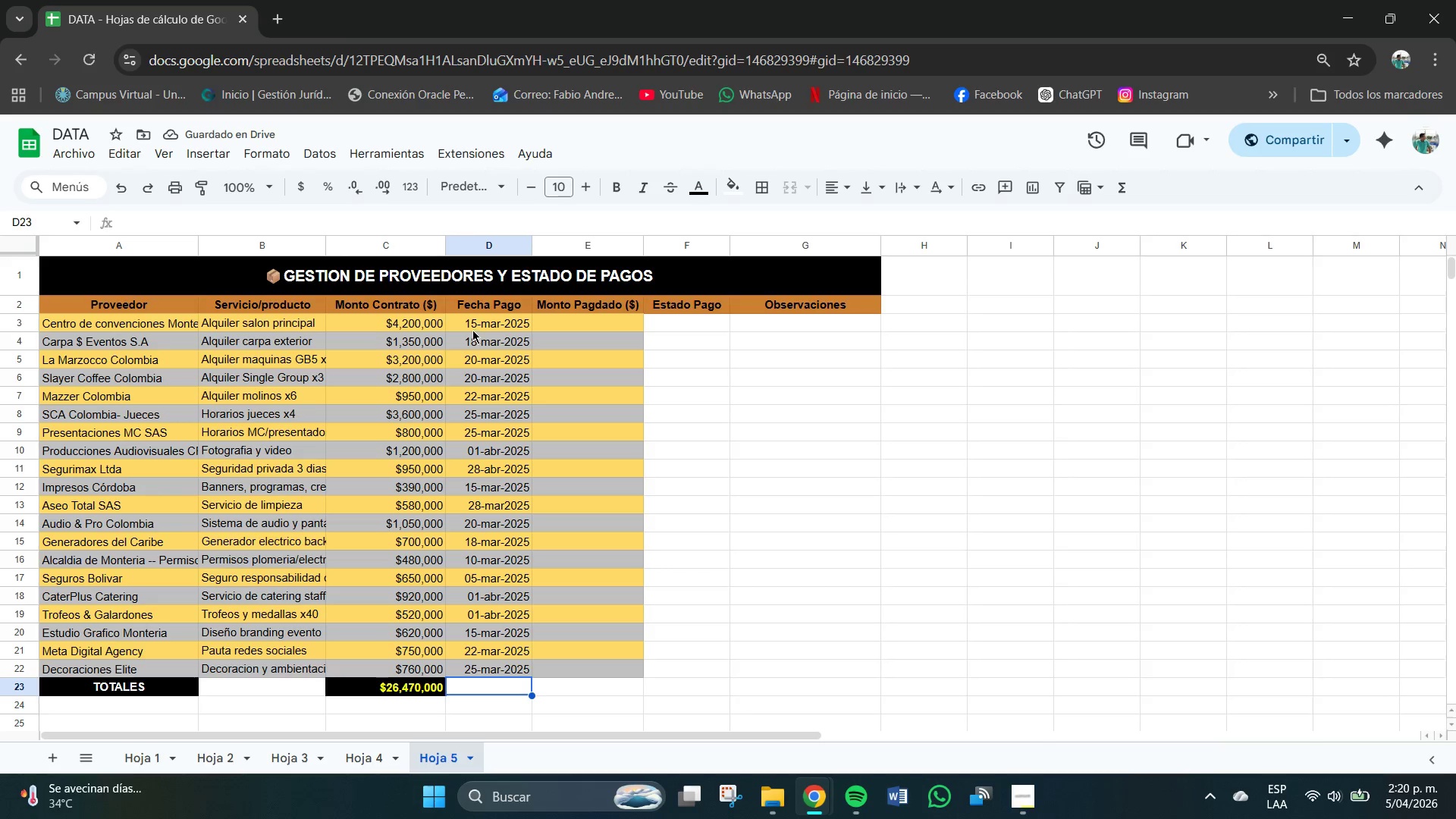 
left_click_drag(start_coordinate=[465, 325], to_coordinate=[512, 664])
 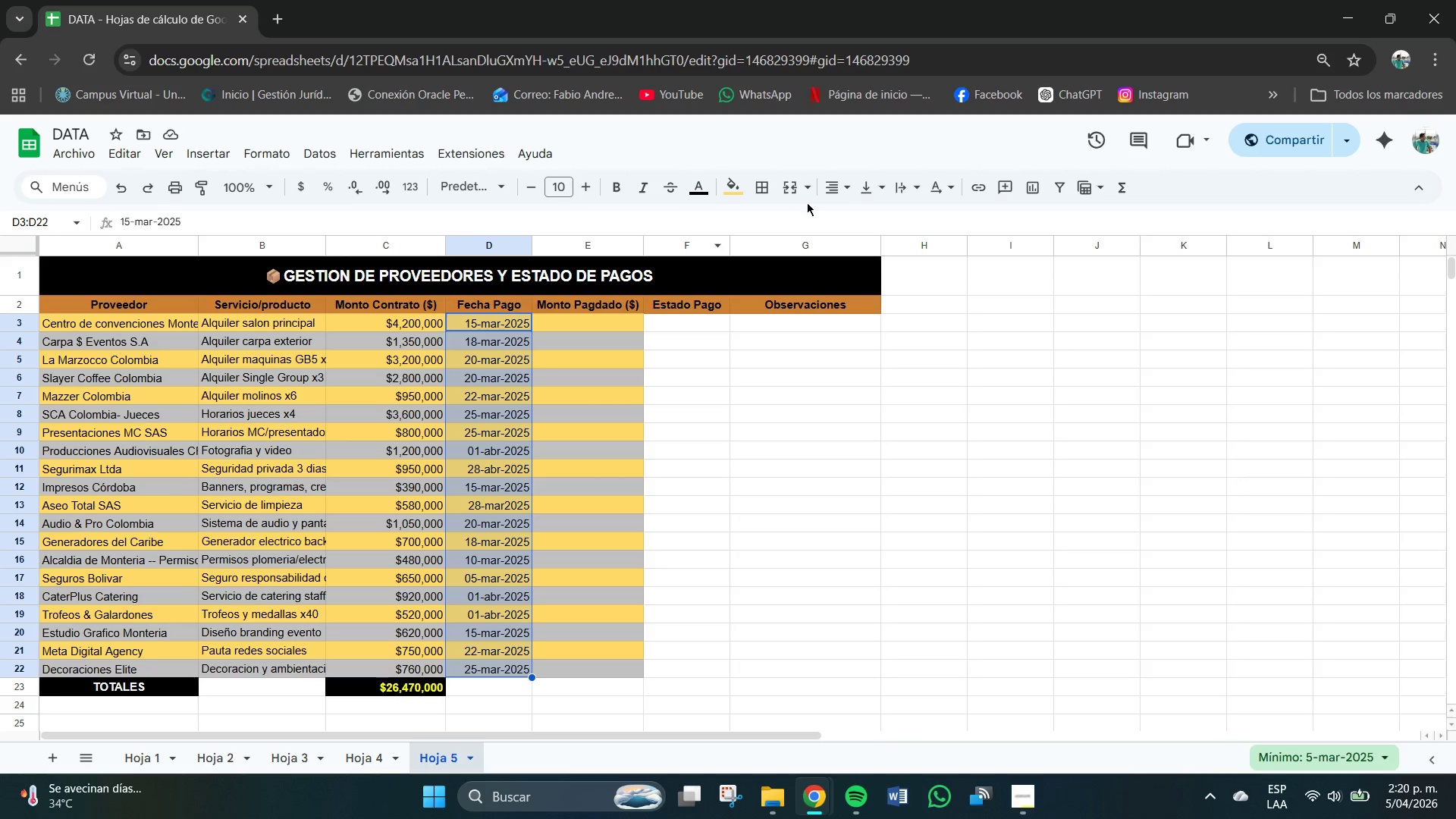 
left_click([830, 193])
 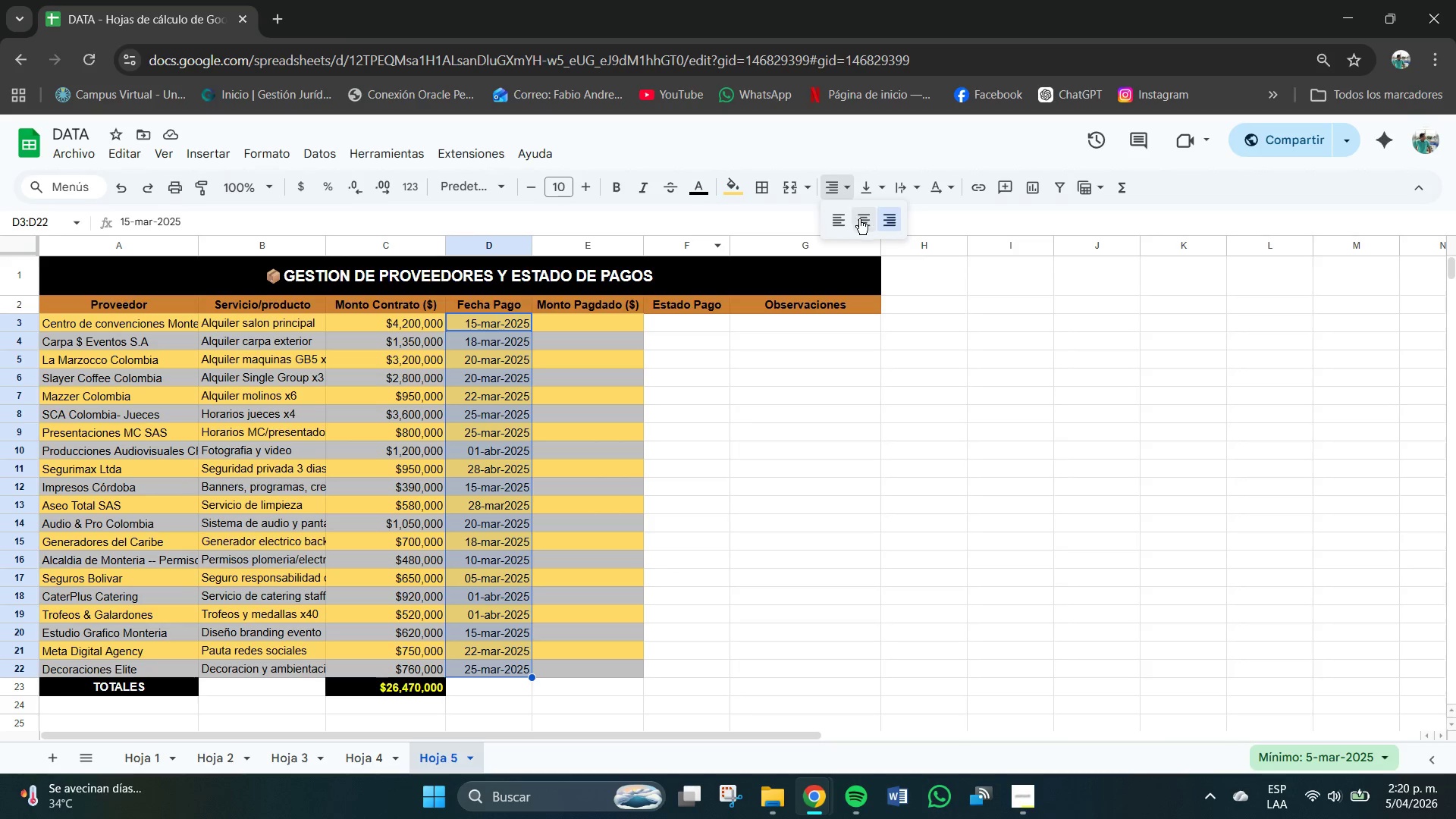 
left_click([861, 223])
 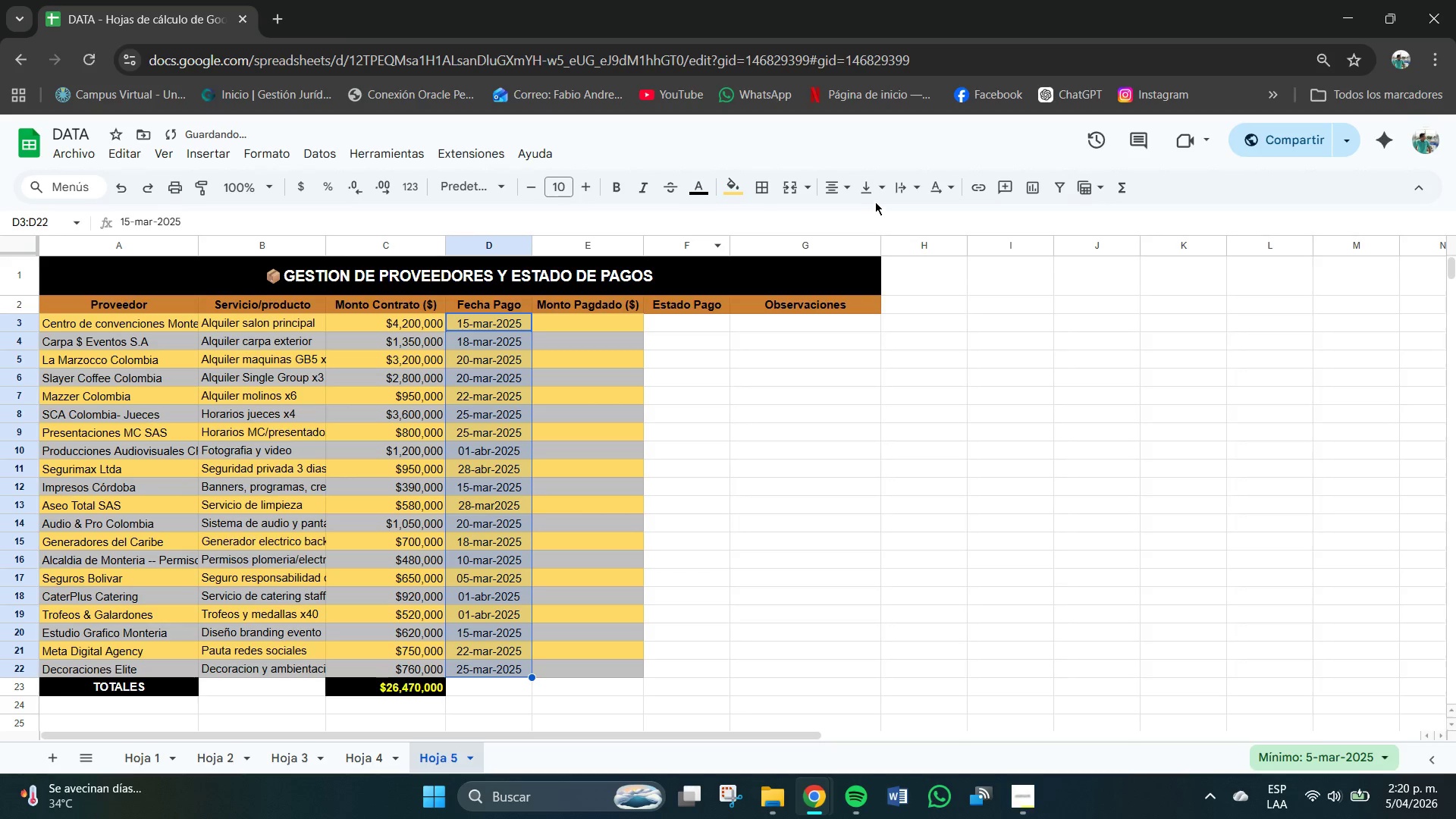 
left_click([877, 196])
 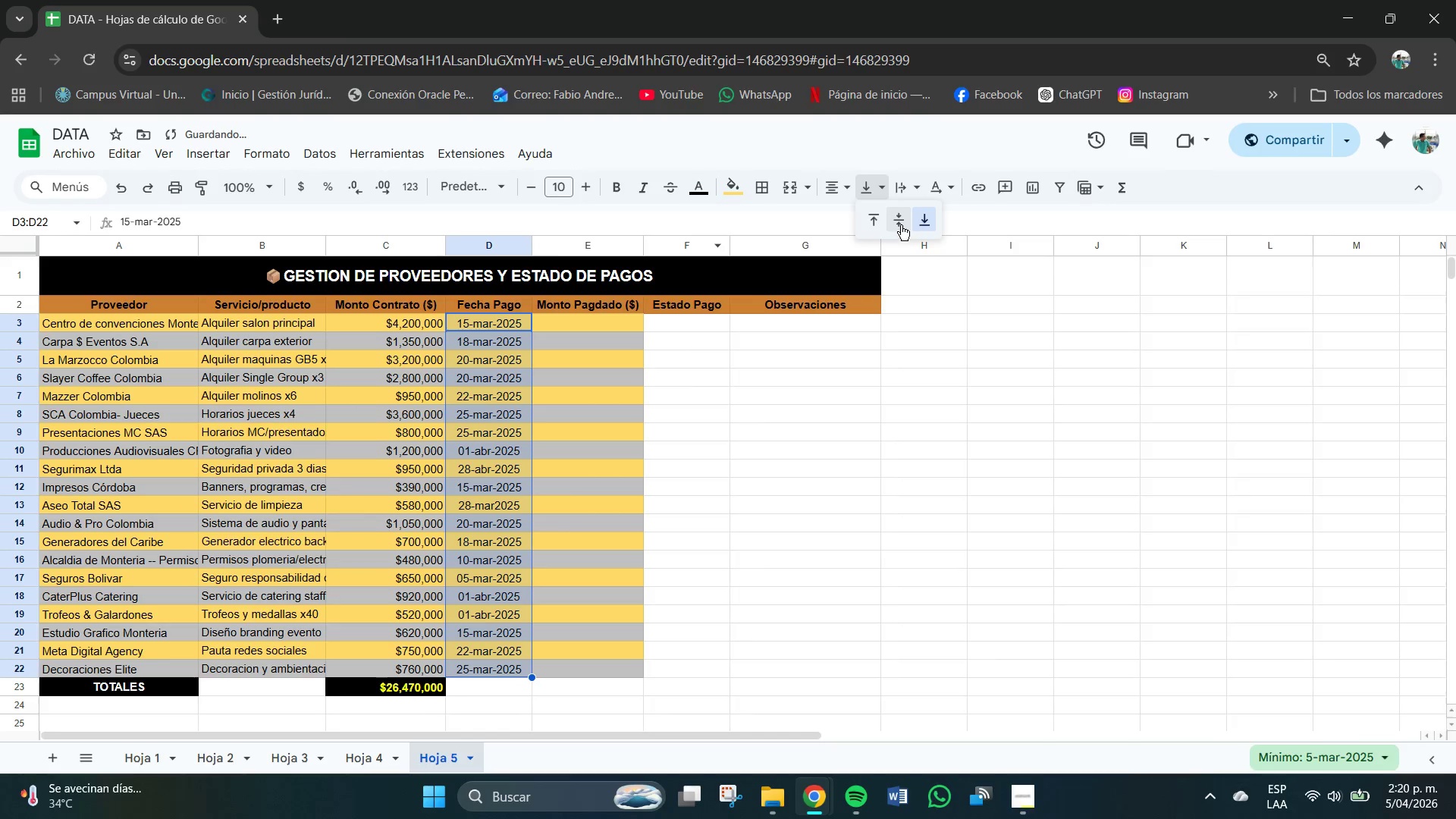 
left_click([898, 221])
 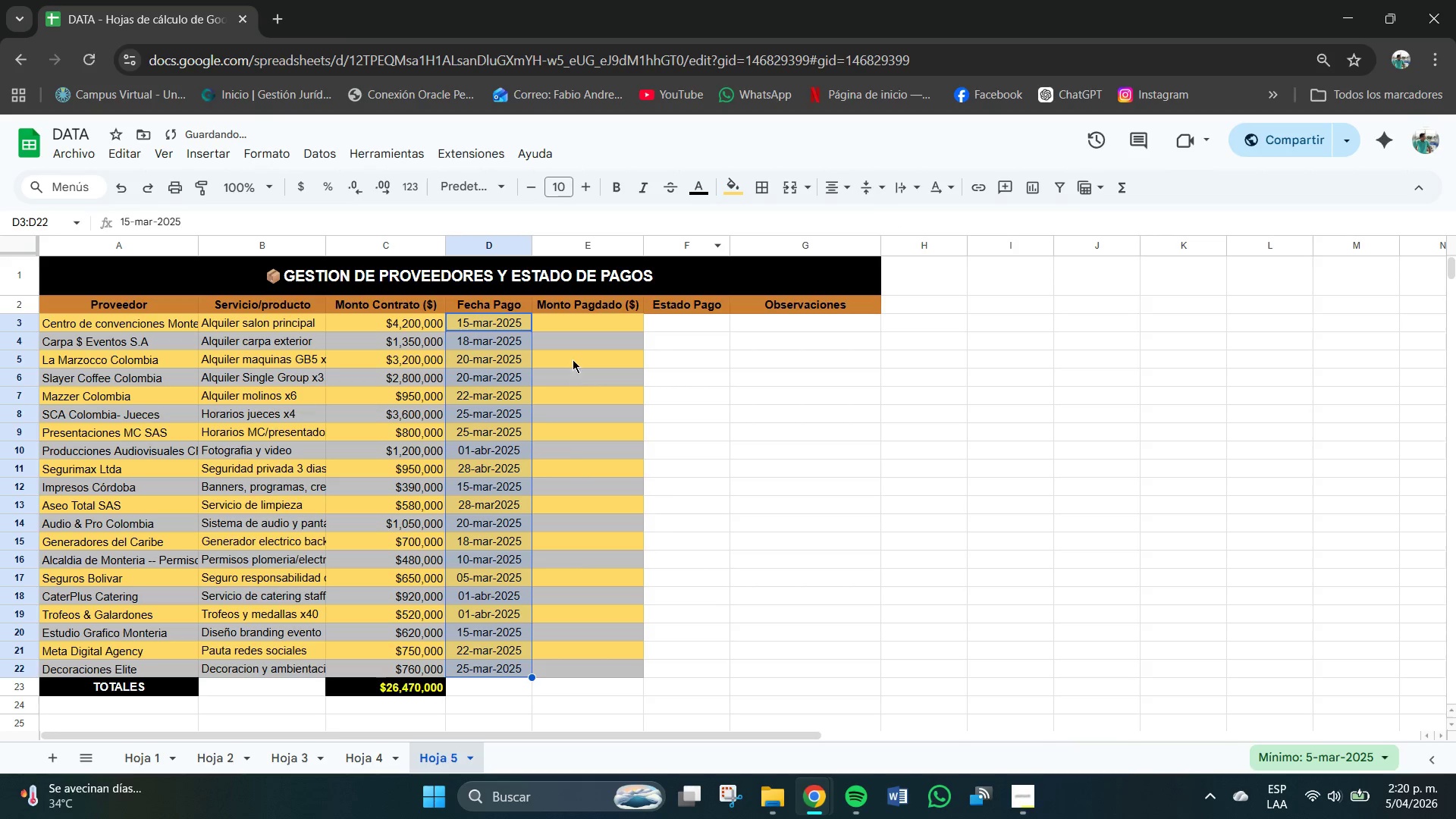 
left_click([560, 333])
 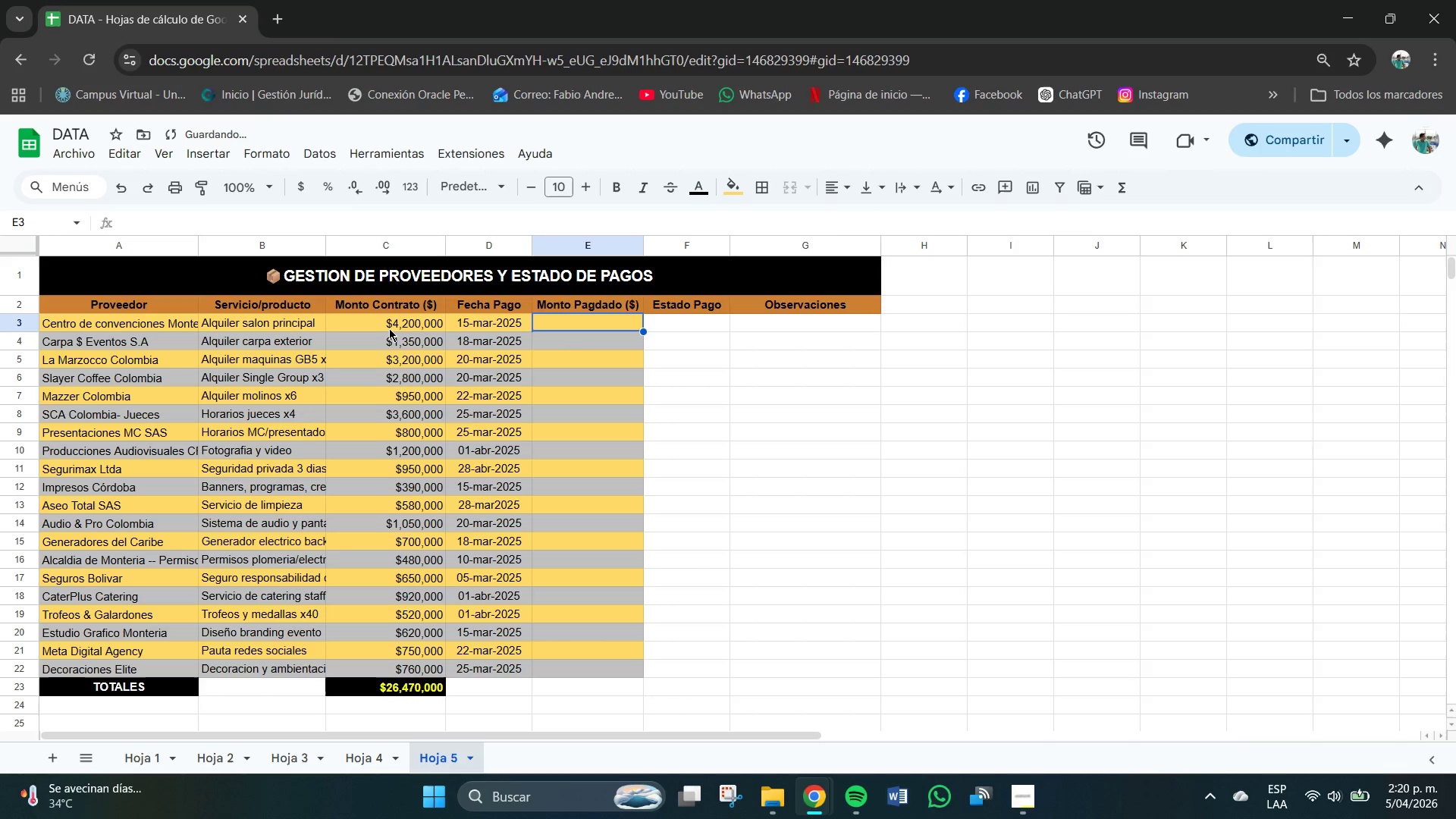 
left_click([388, 318])
 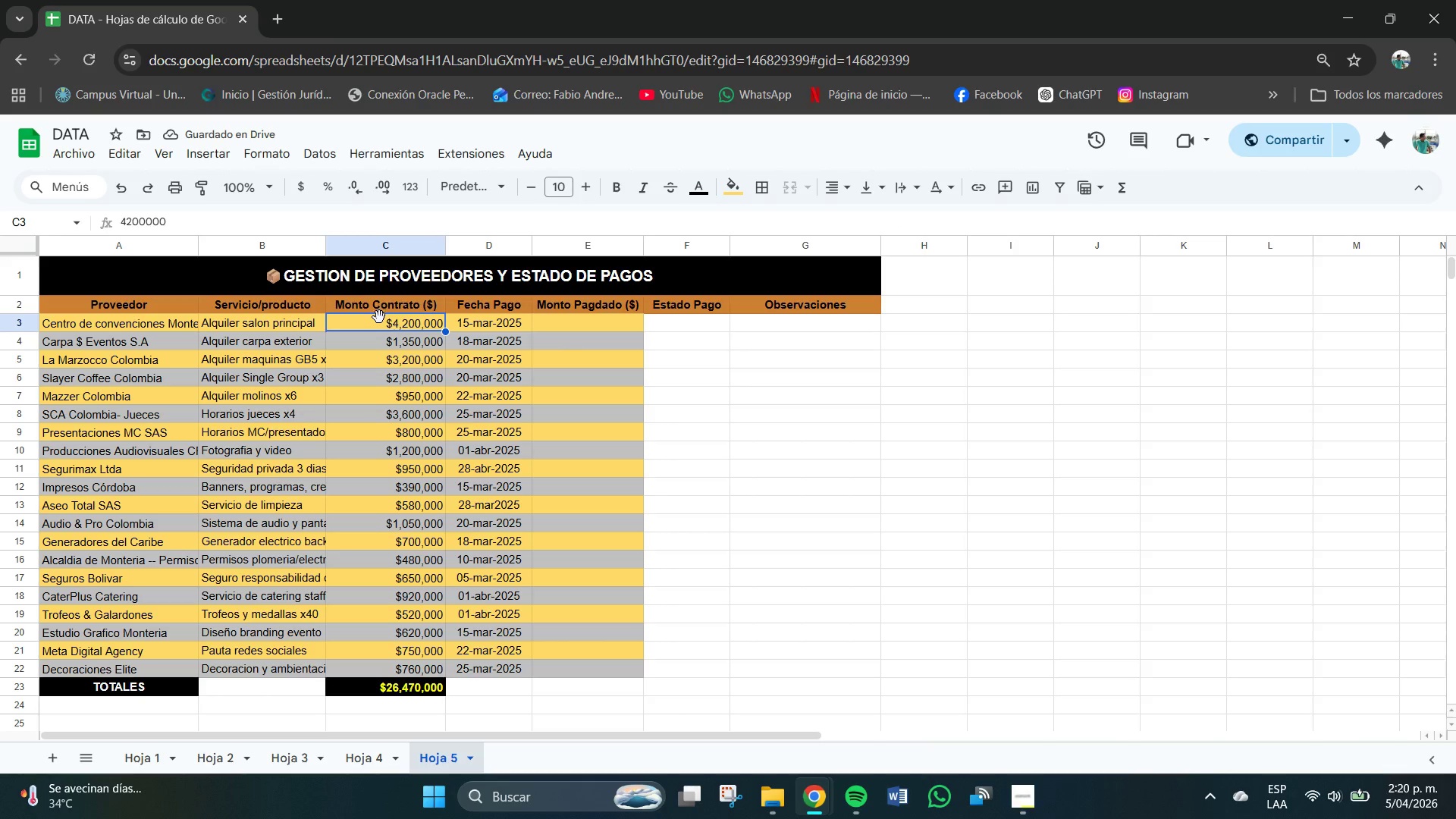 
left_click_drag(start_coordinate=[379, 317], to_coordinate=[441, 665])
 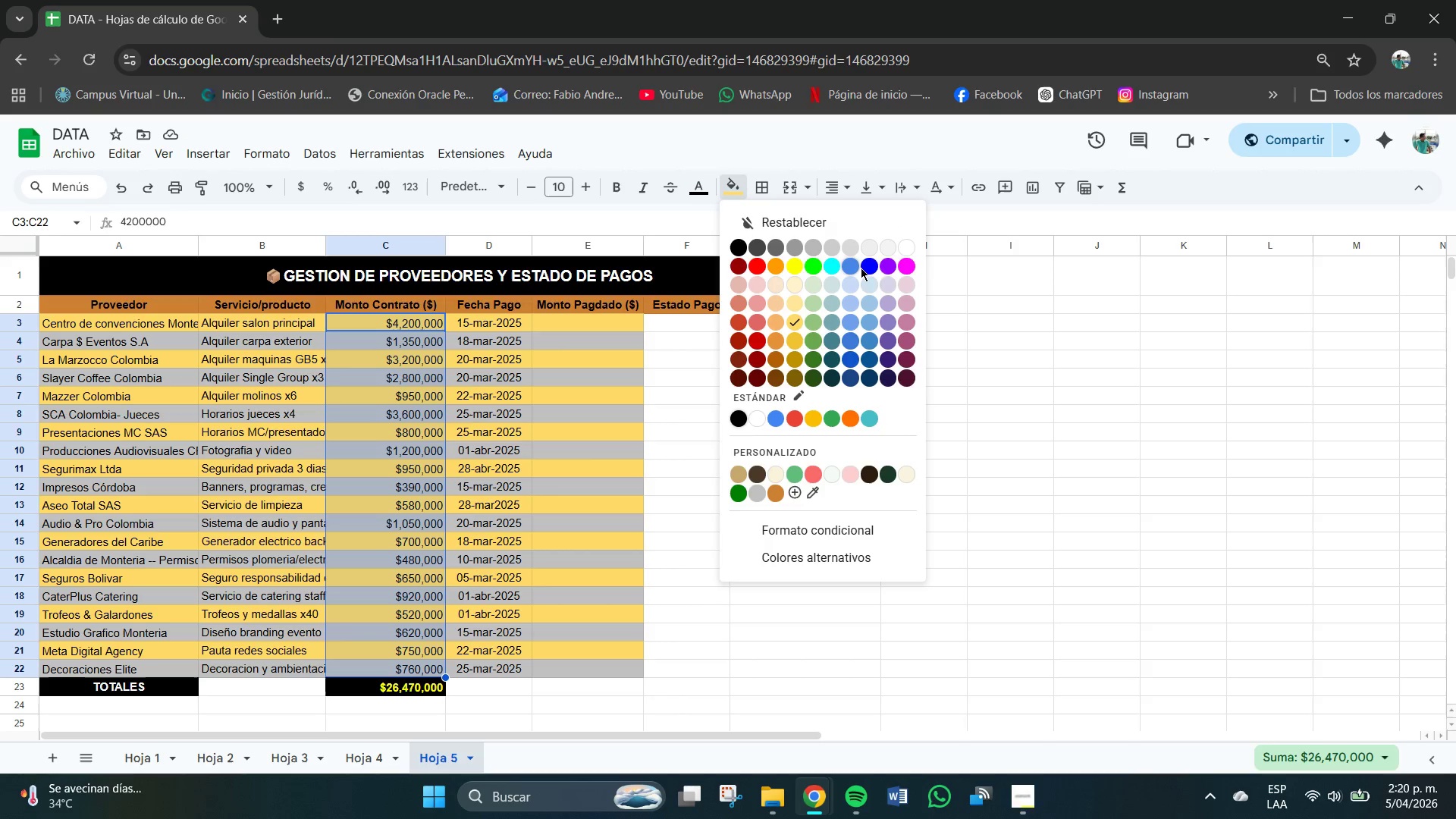 
left_click([868, 264])
 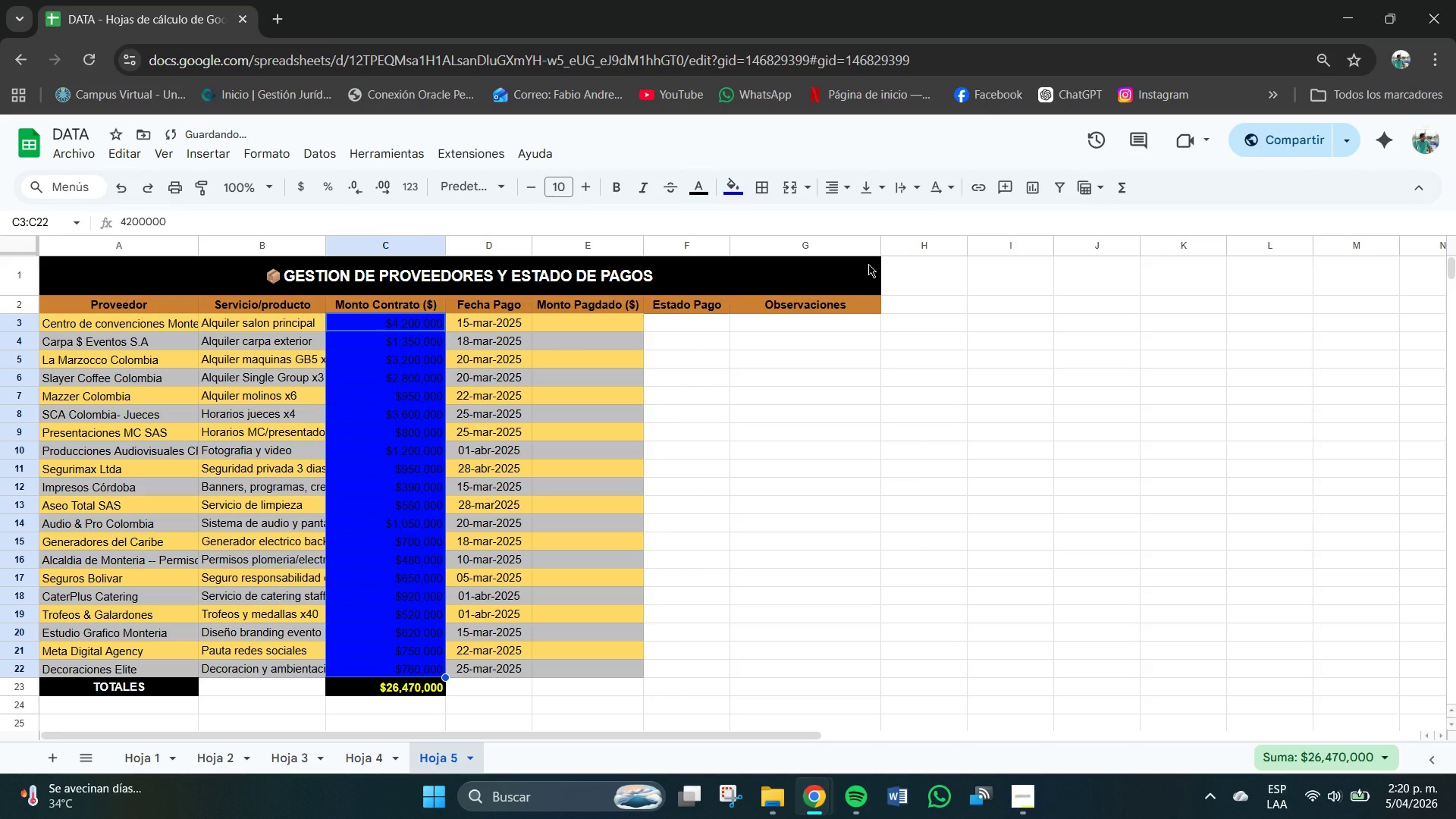 
key(Control+Z)
 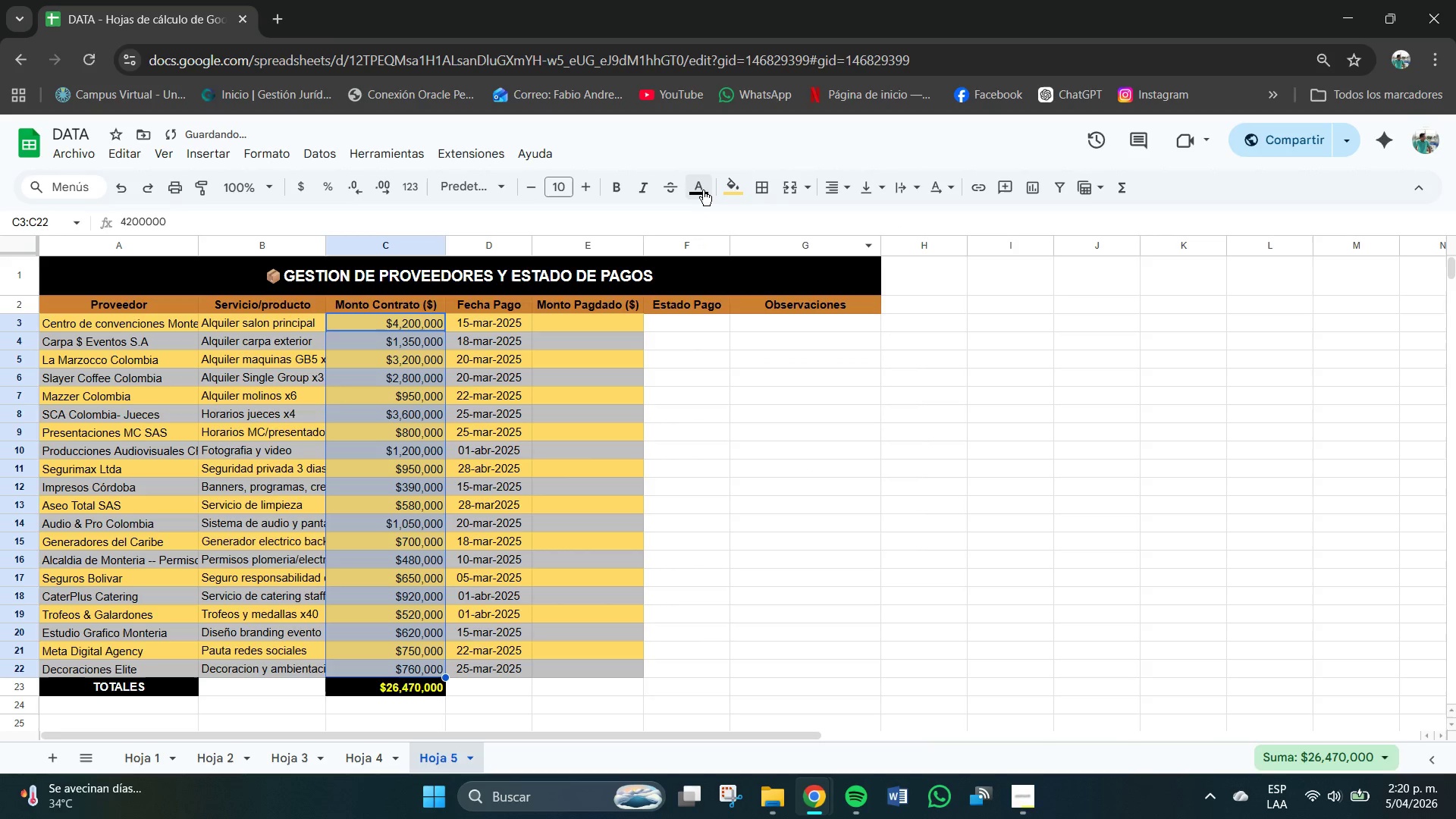 
left_click([701, 198])
 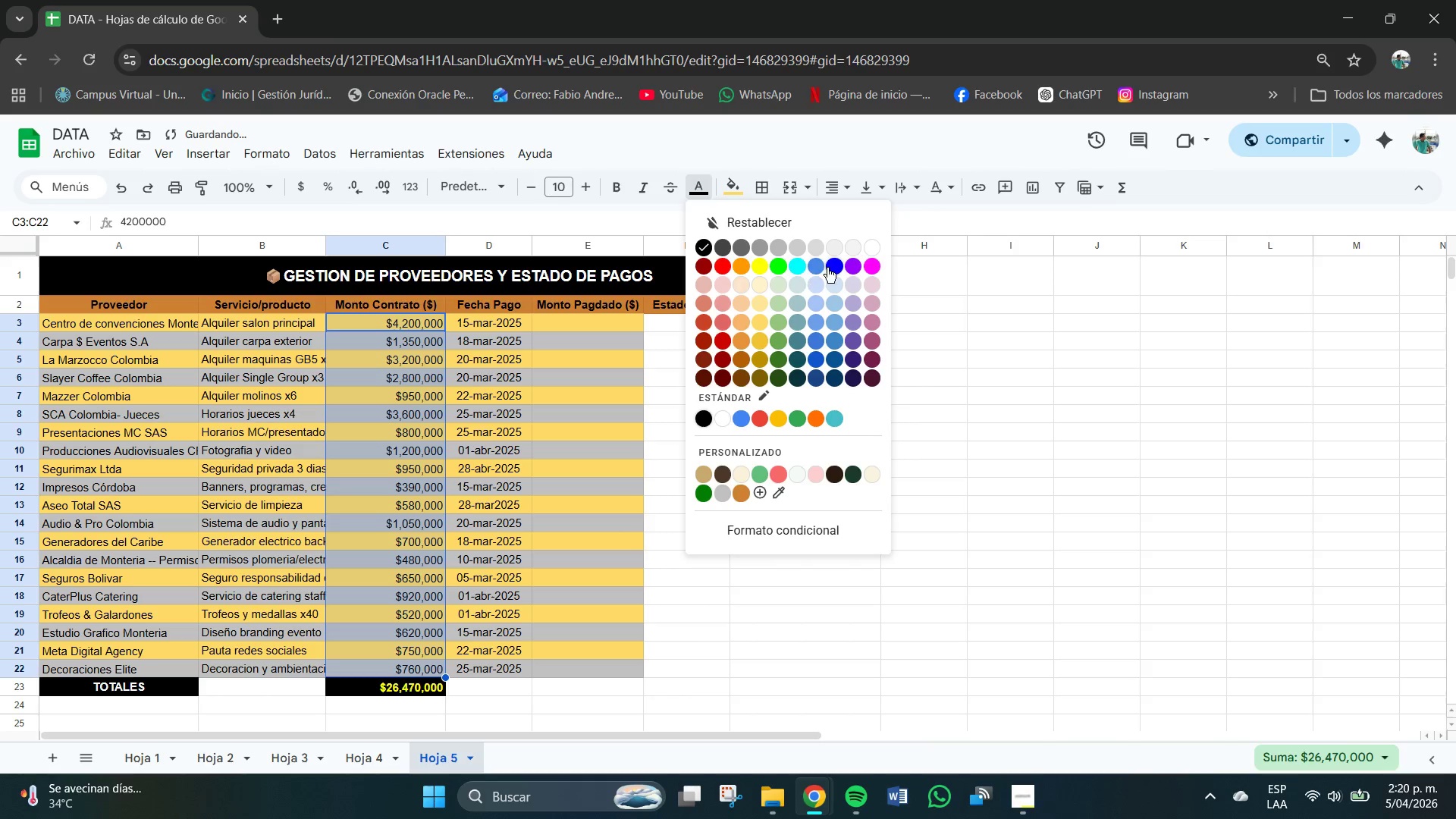 
left_click([834, 265])
 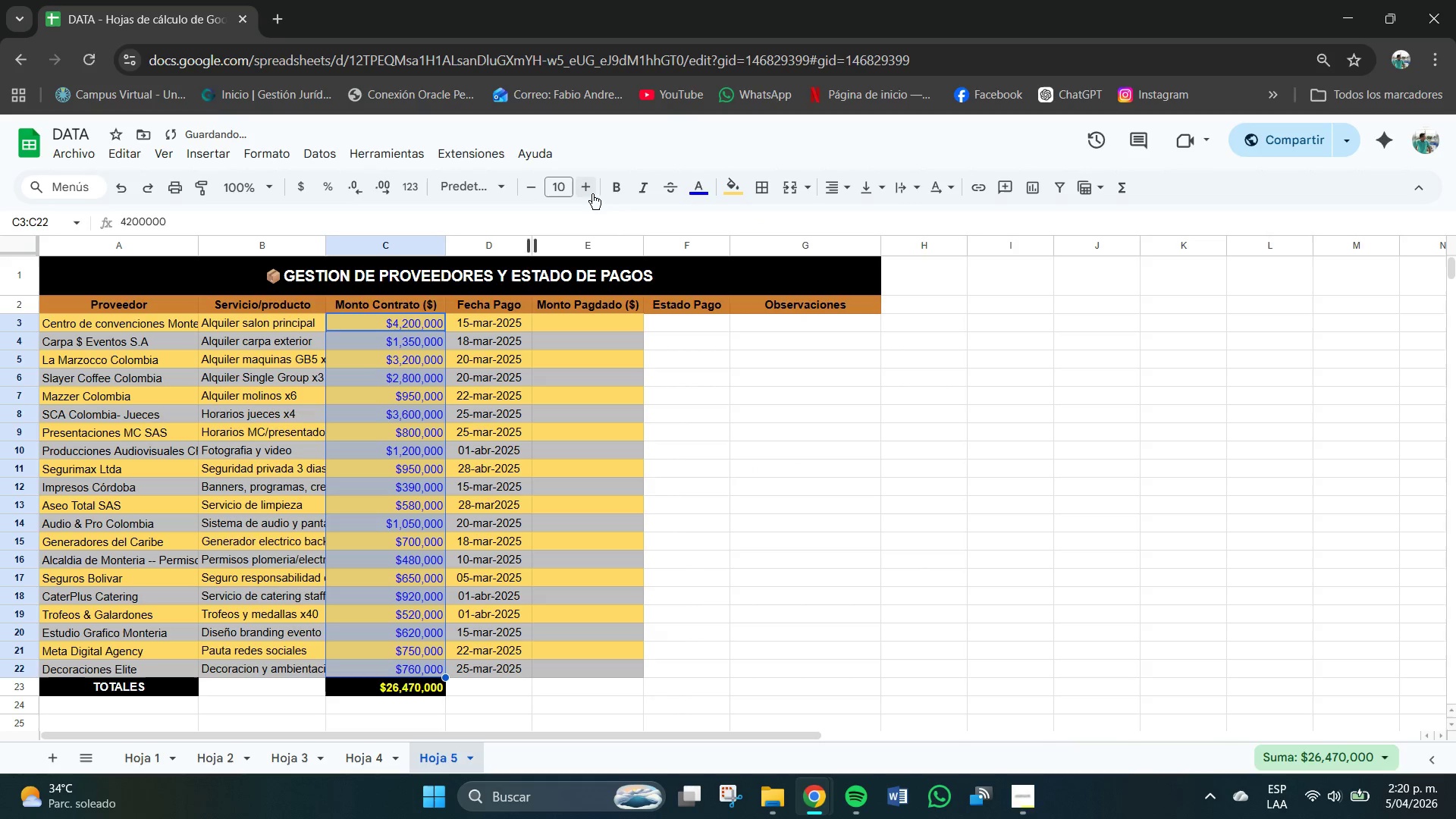 
left_click([476, 224])
 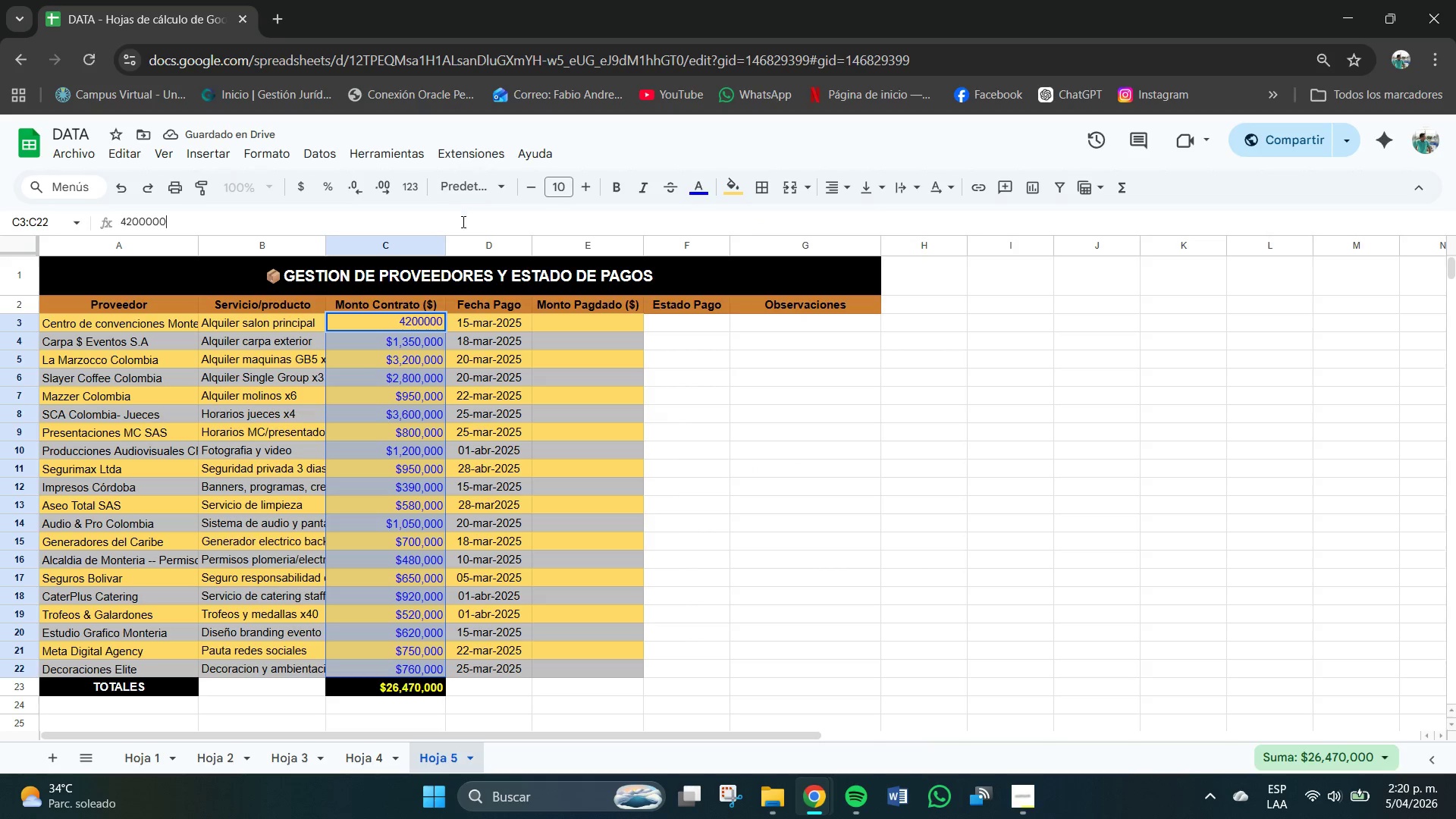 
key(Control+Z)
 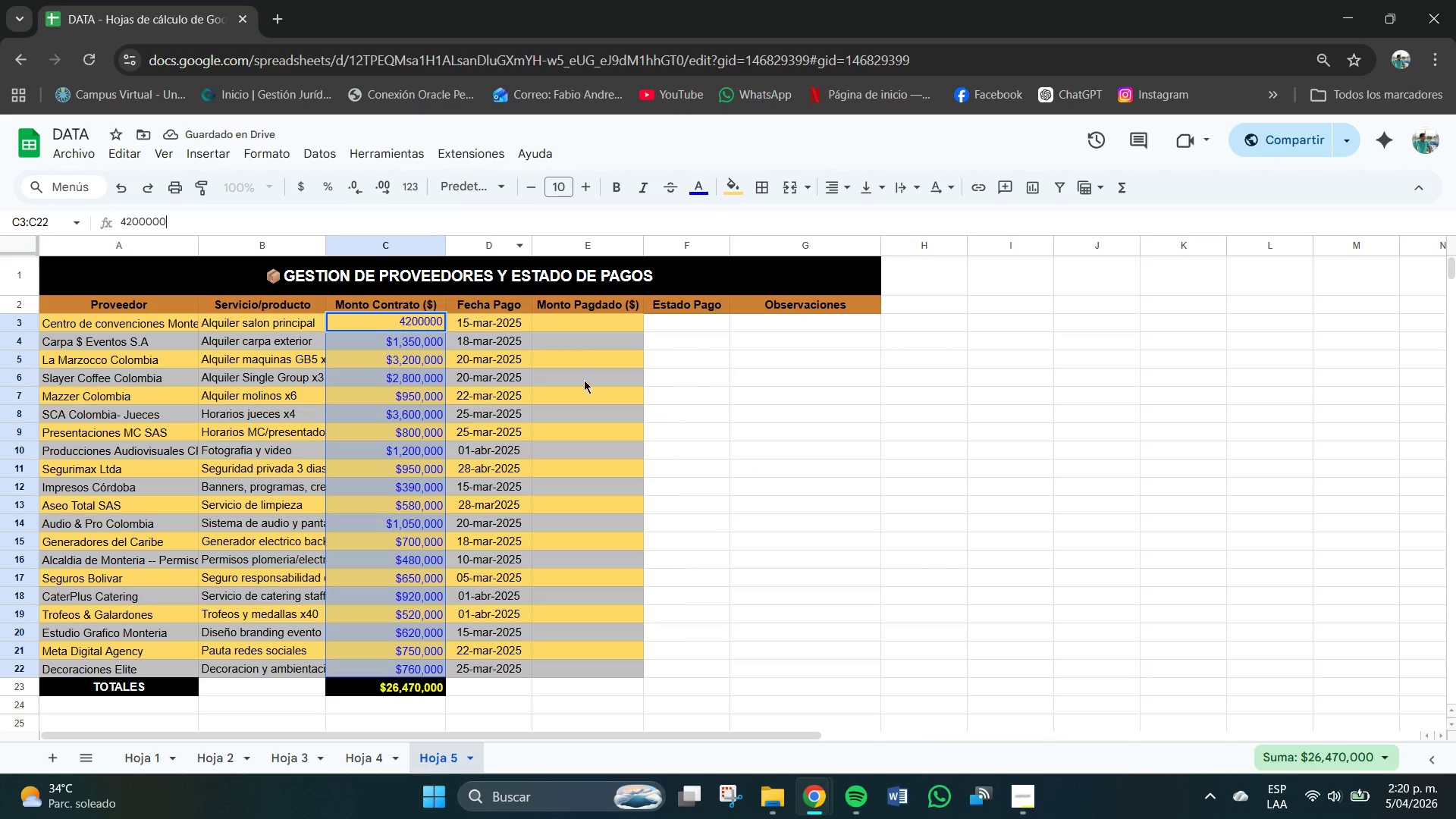 
left_click([742, 451])
 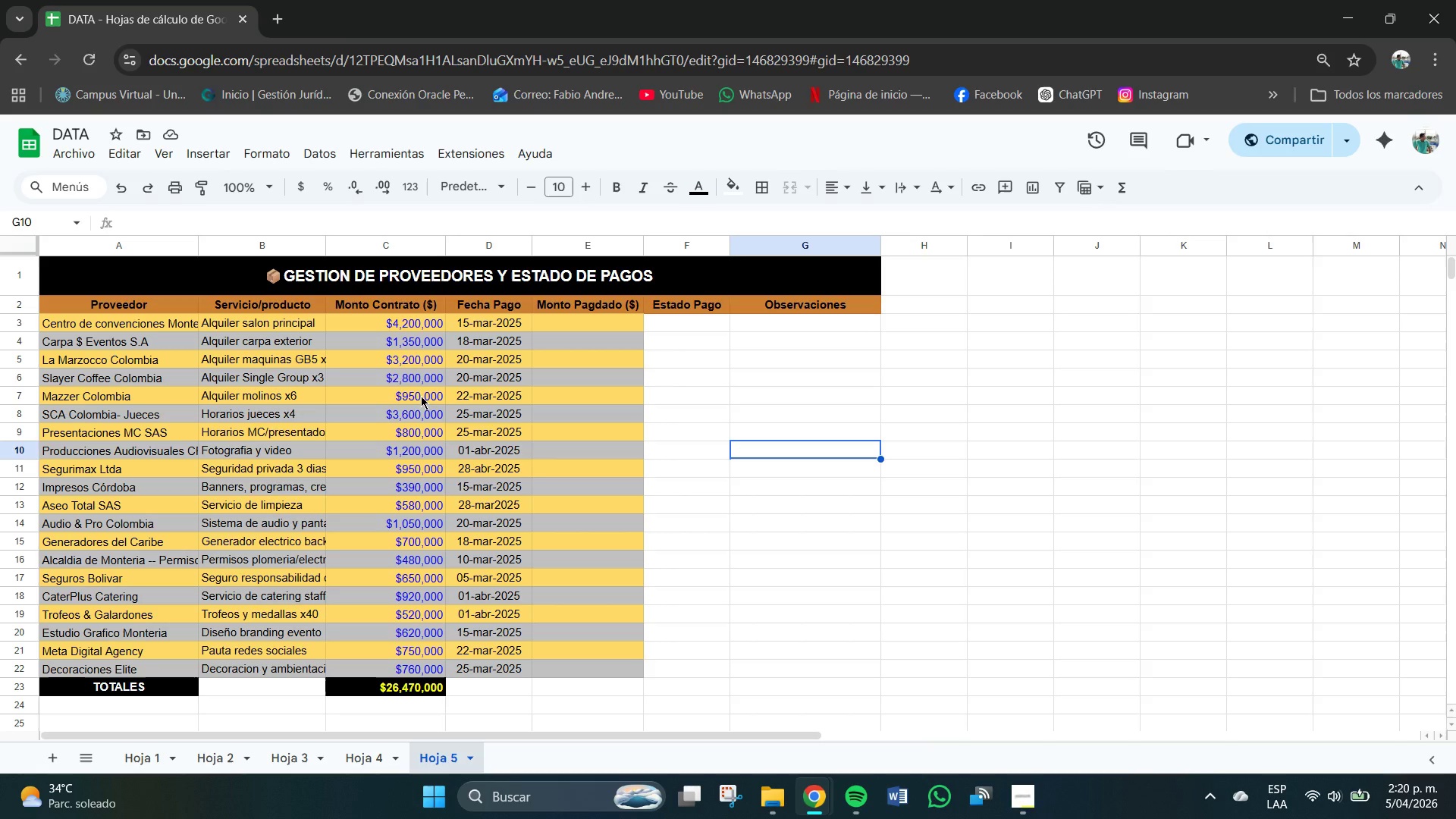 
double_click([388, 328])
 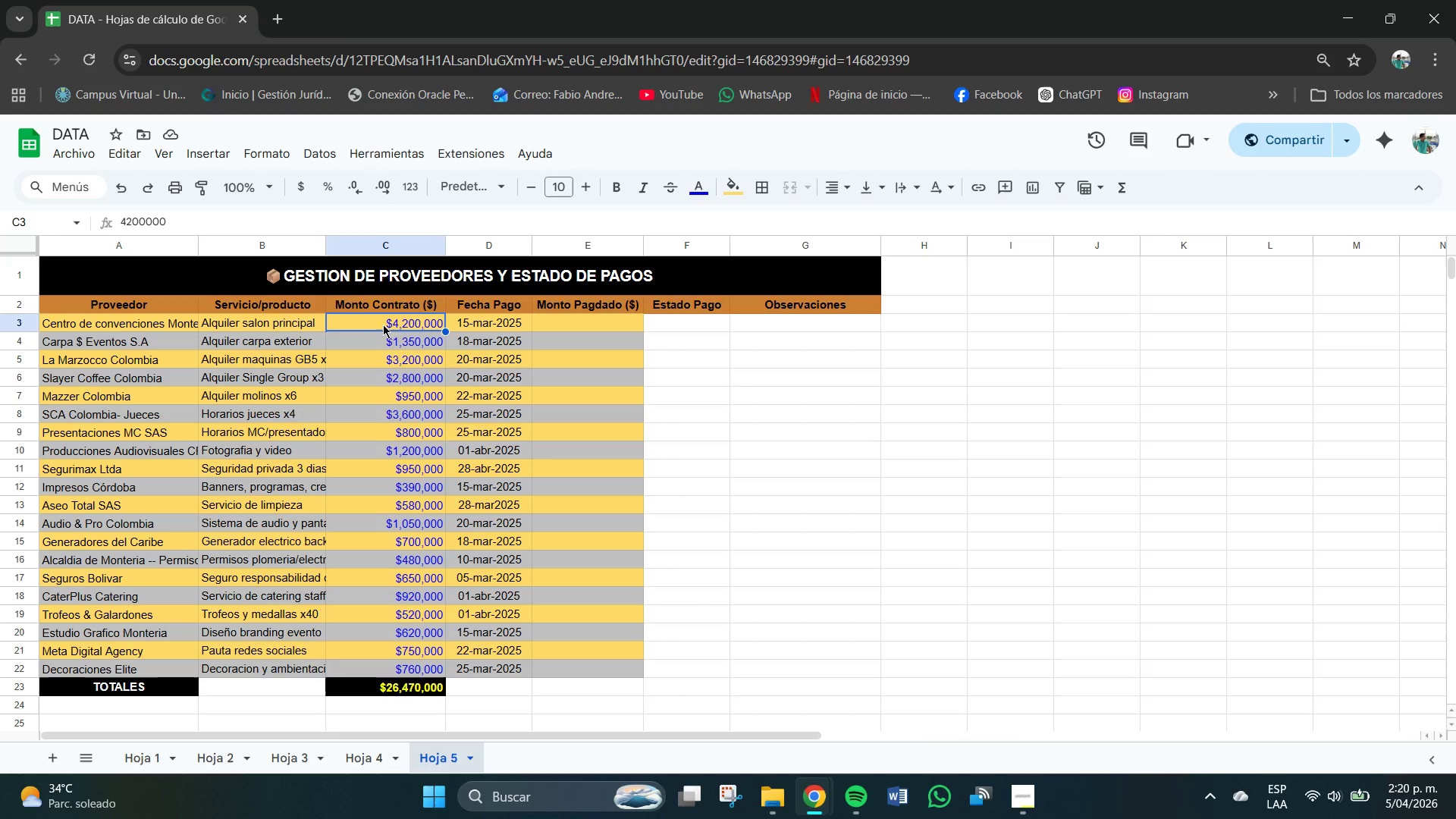 
left_click_drag(start_coordinate=[383, 325], to_coordinate=[426, 667])
 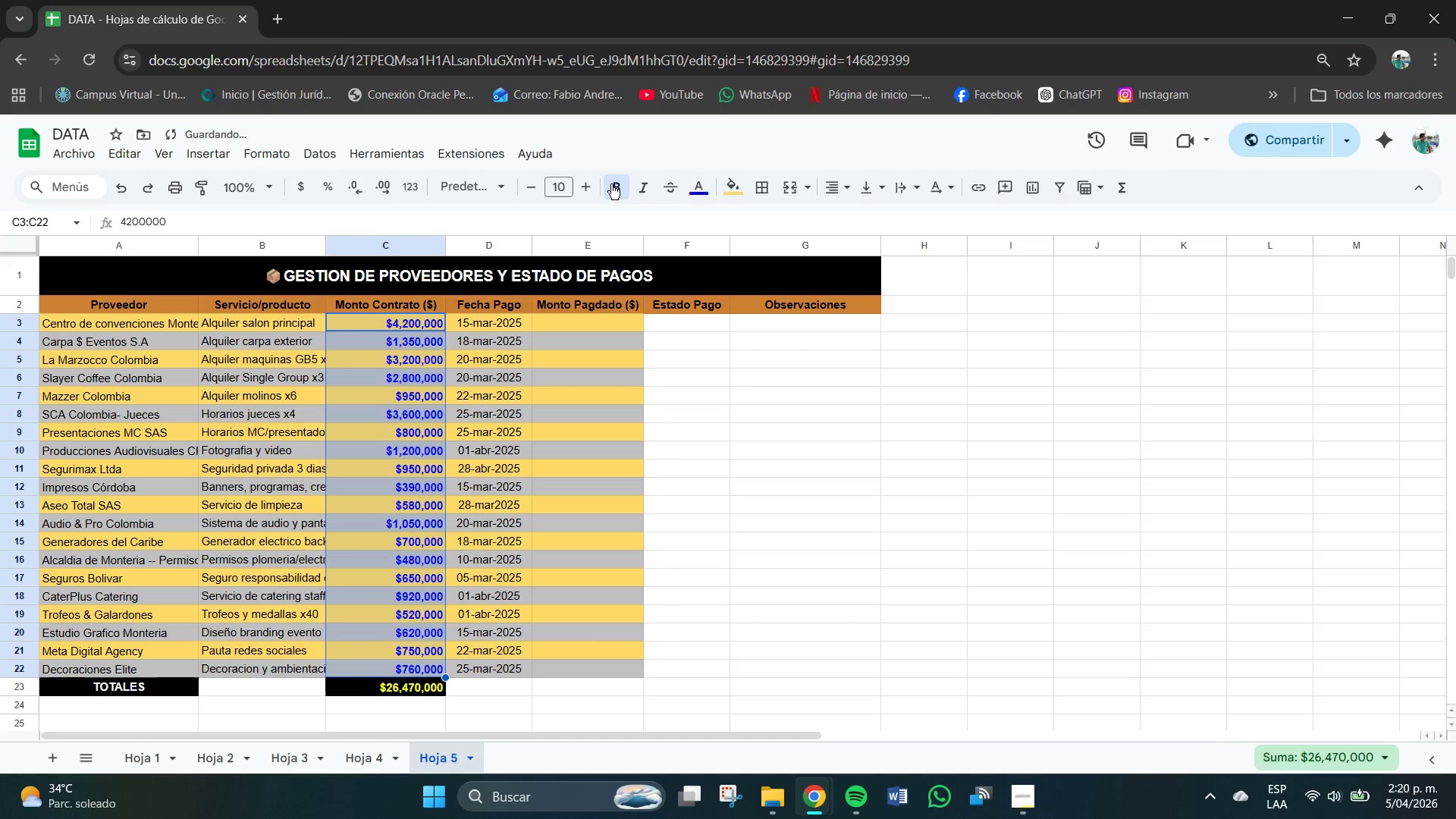 
left_click([581, 211])
 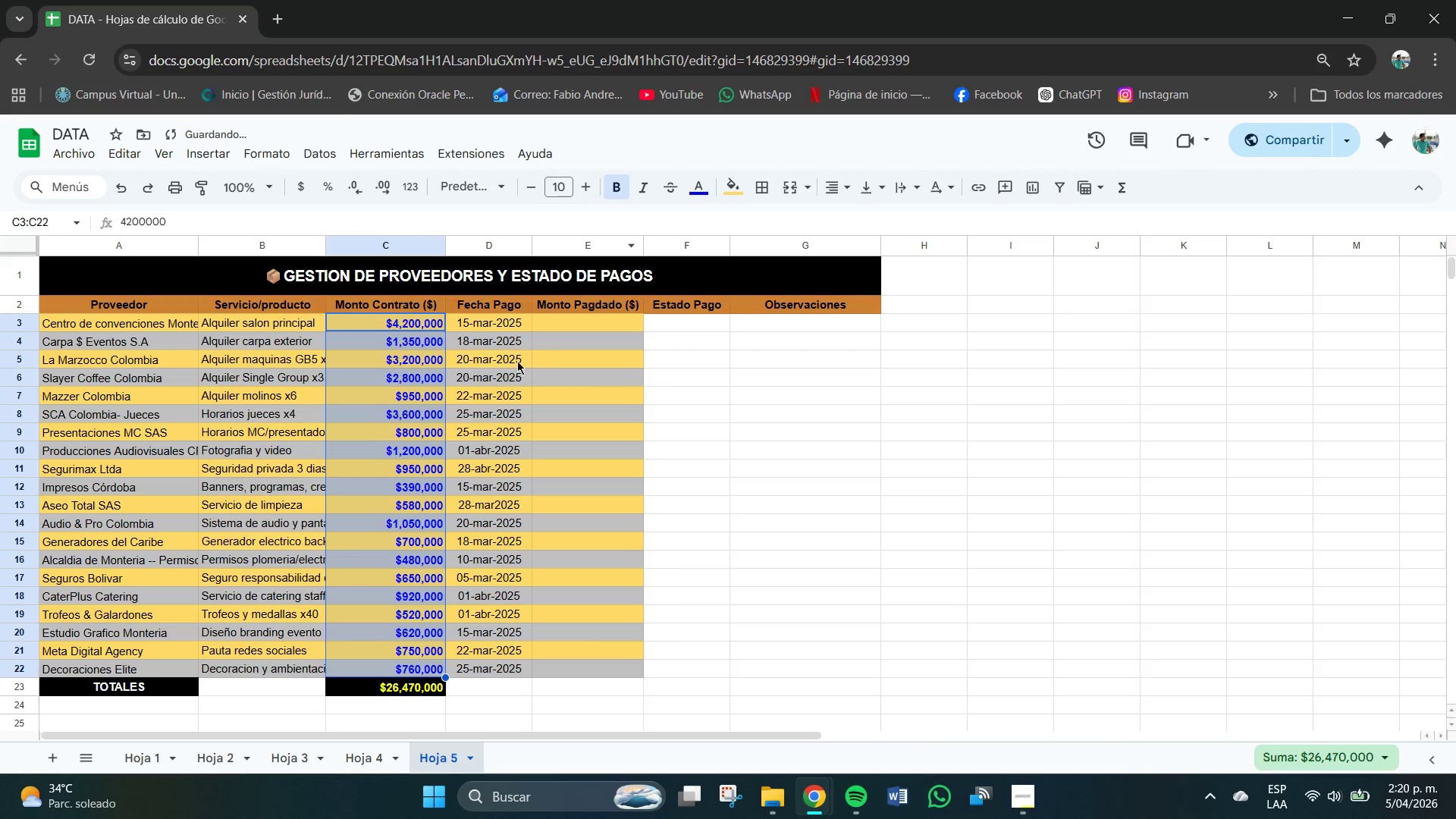 
left_click([530, 381])
 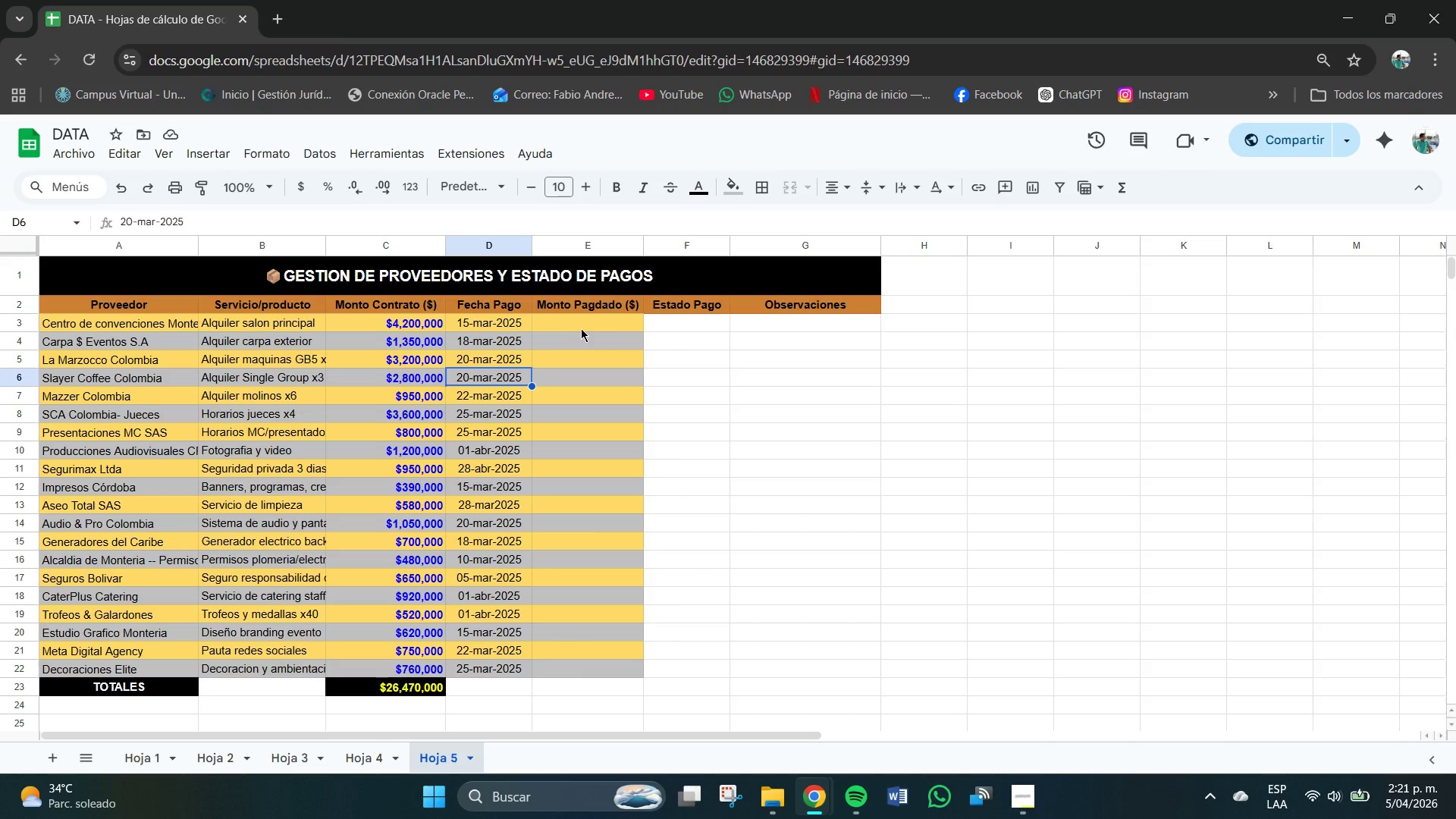 
wait(17.59)
 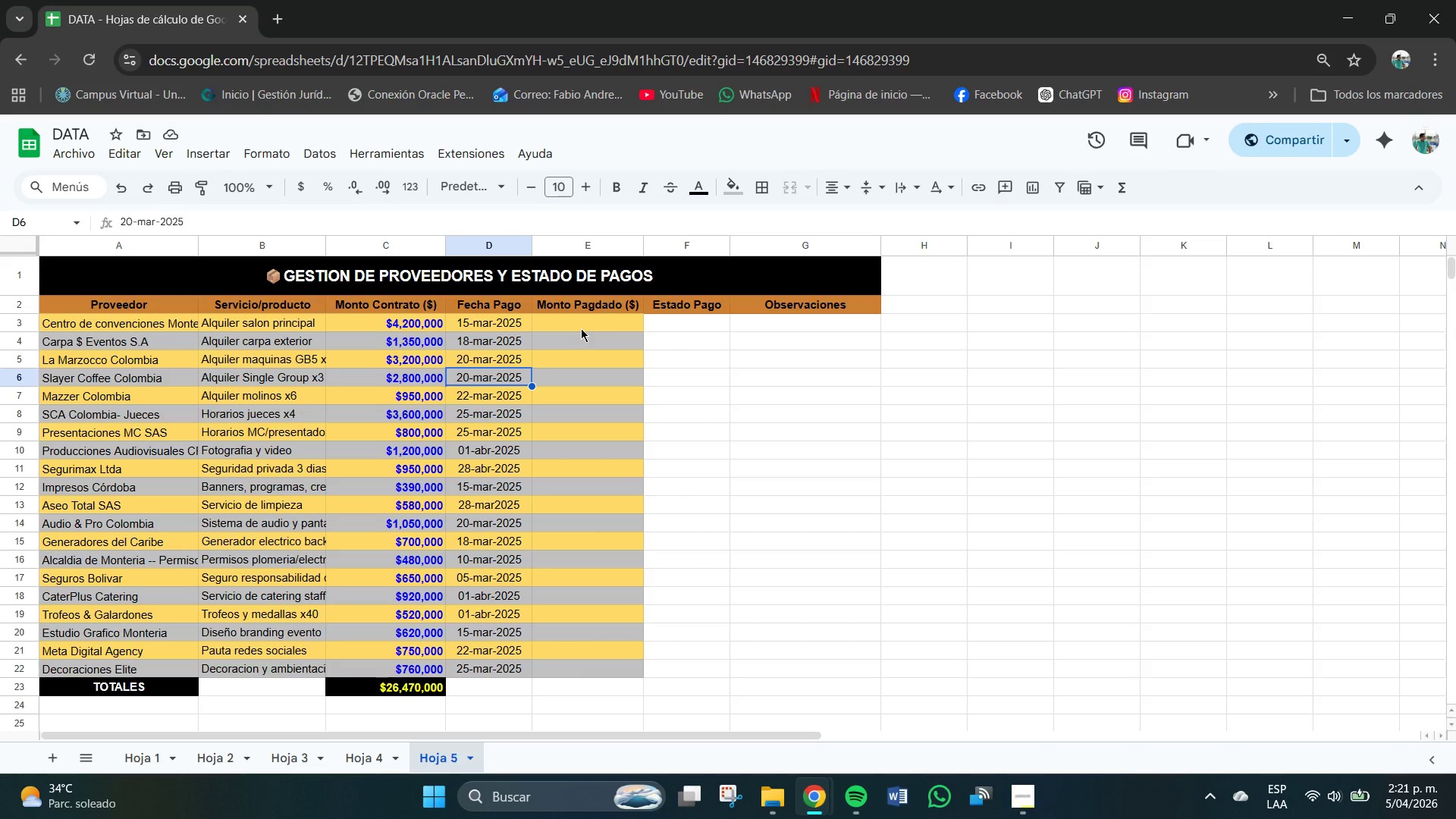 
left_click([565, 325])
 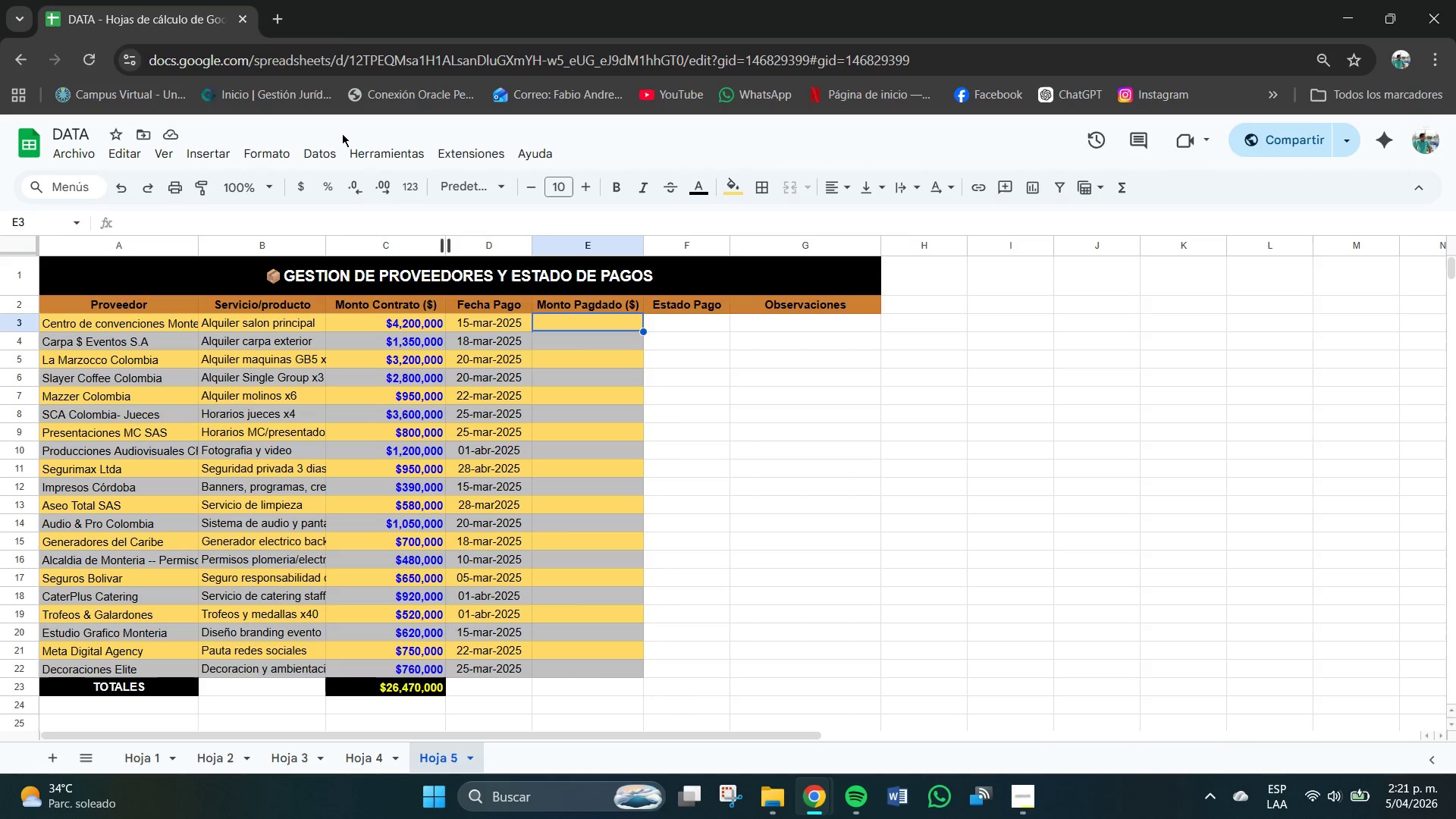 
left_click([331, 148])
 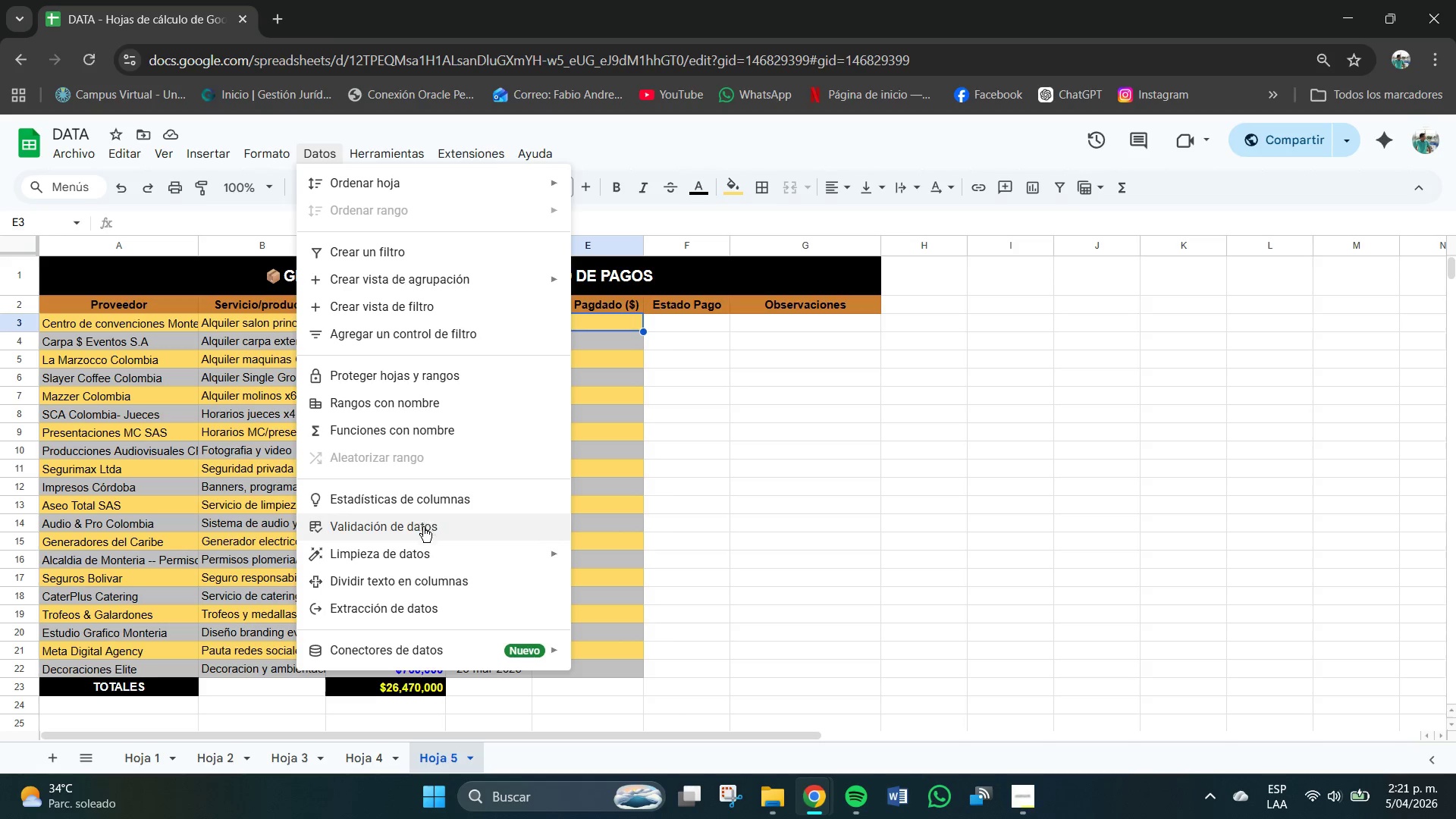 
left_click([419, 528])
 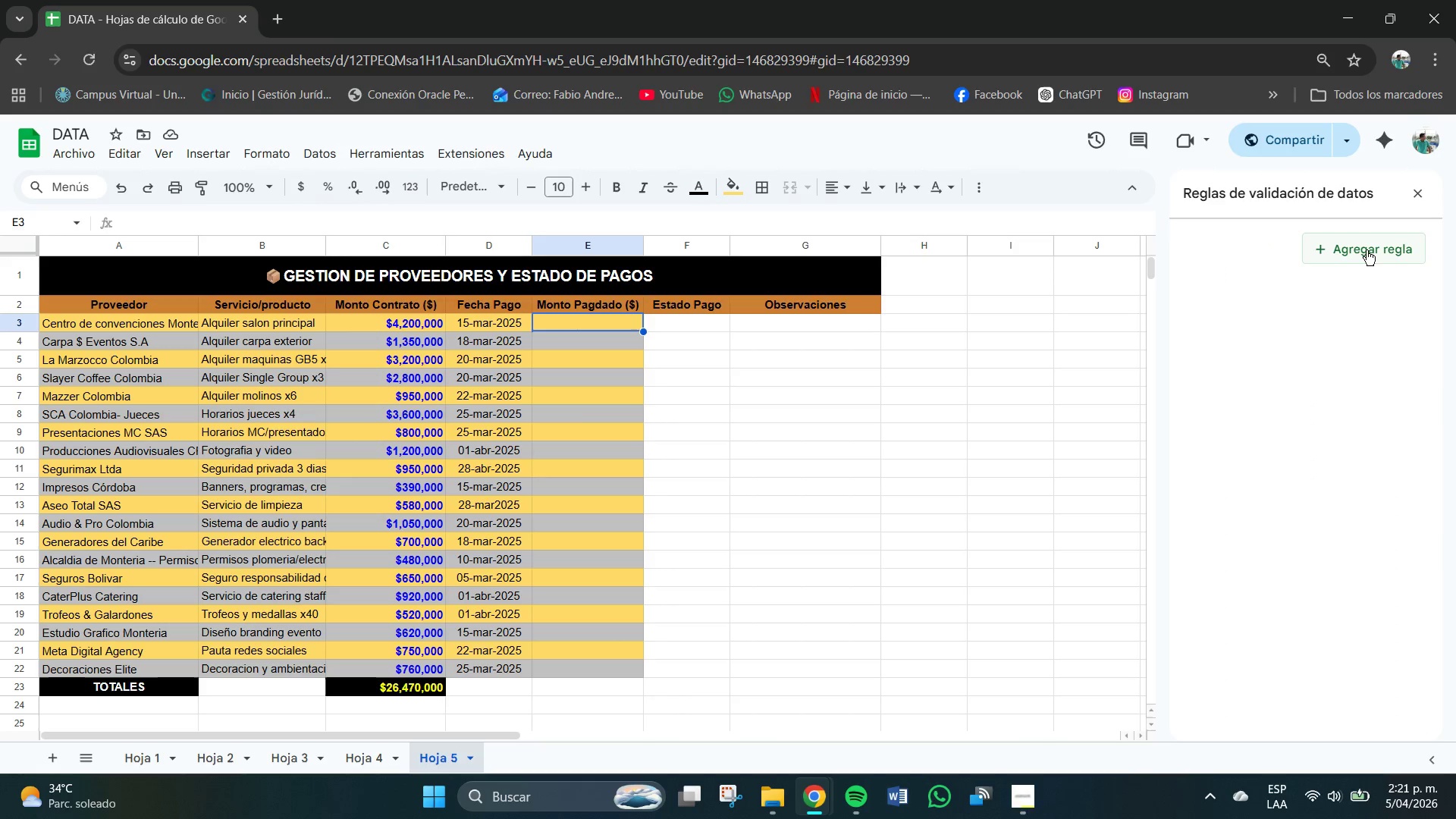 
left_click([1363, 259])
 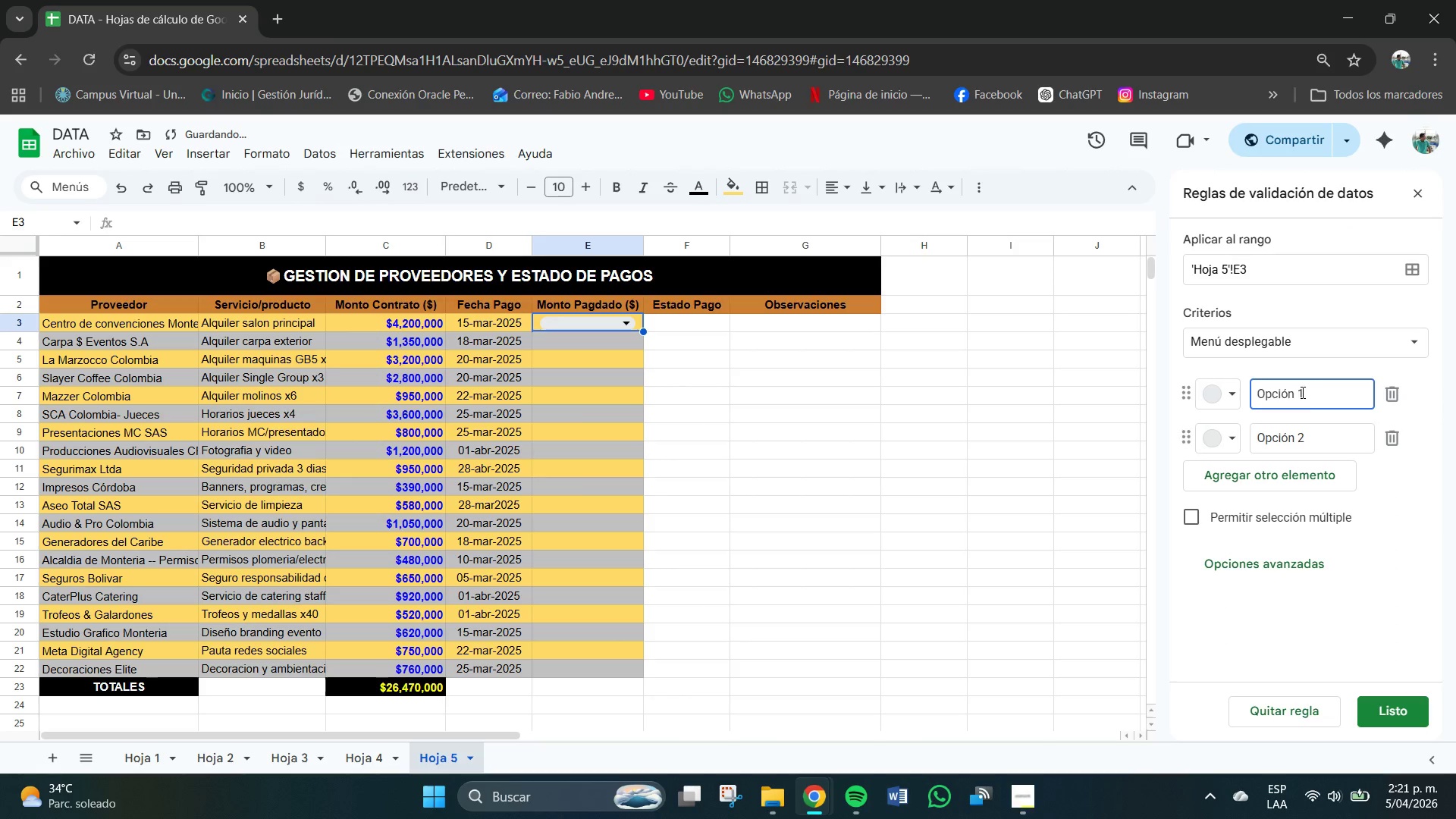 
left_click([1395, 438])
 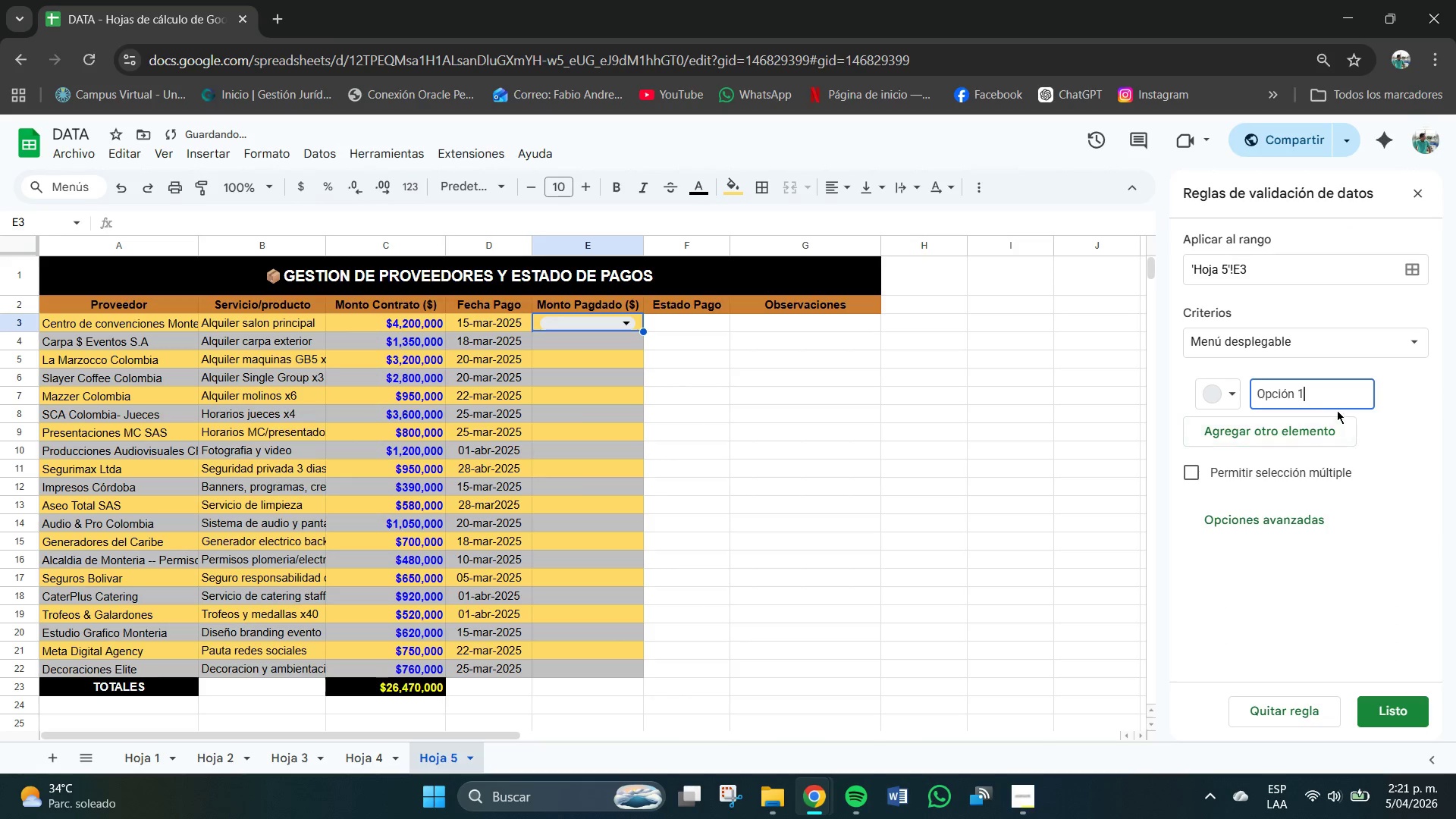 
left_click([1317, 397])
 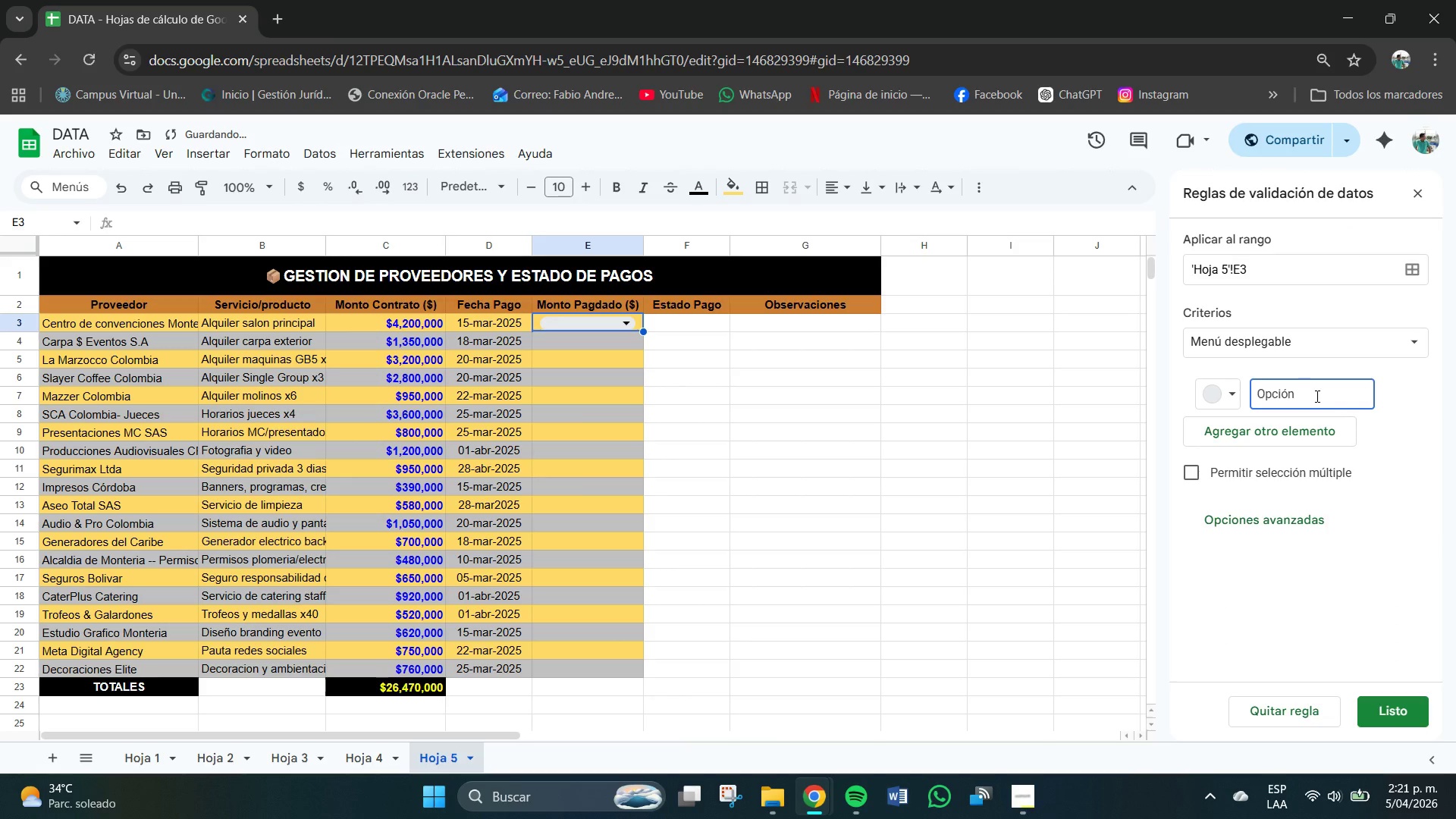 
key(Backspace)
key(Backspace)
key(Backspace)
key(Backspace)
key(Backspace)
key(Backspace)
key(Backspace)
key(Backspace)
type(Pagado)
 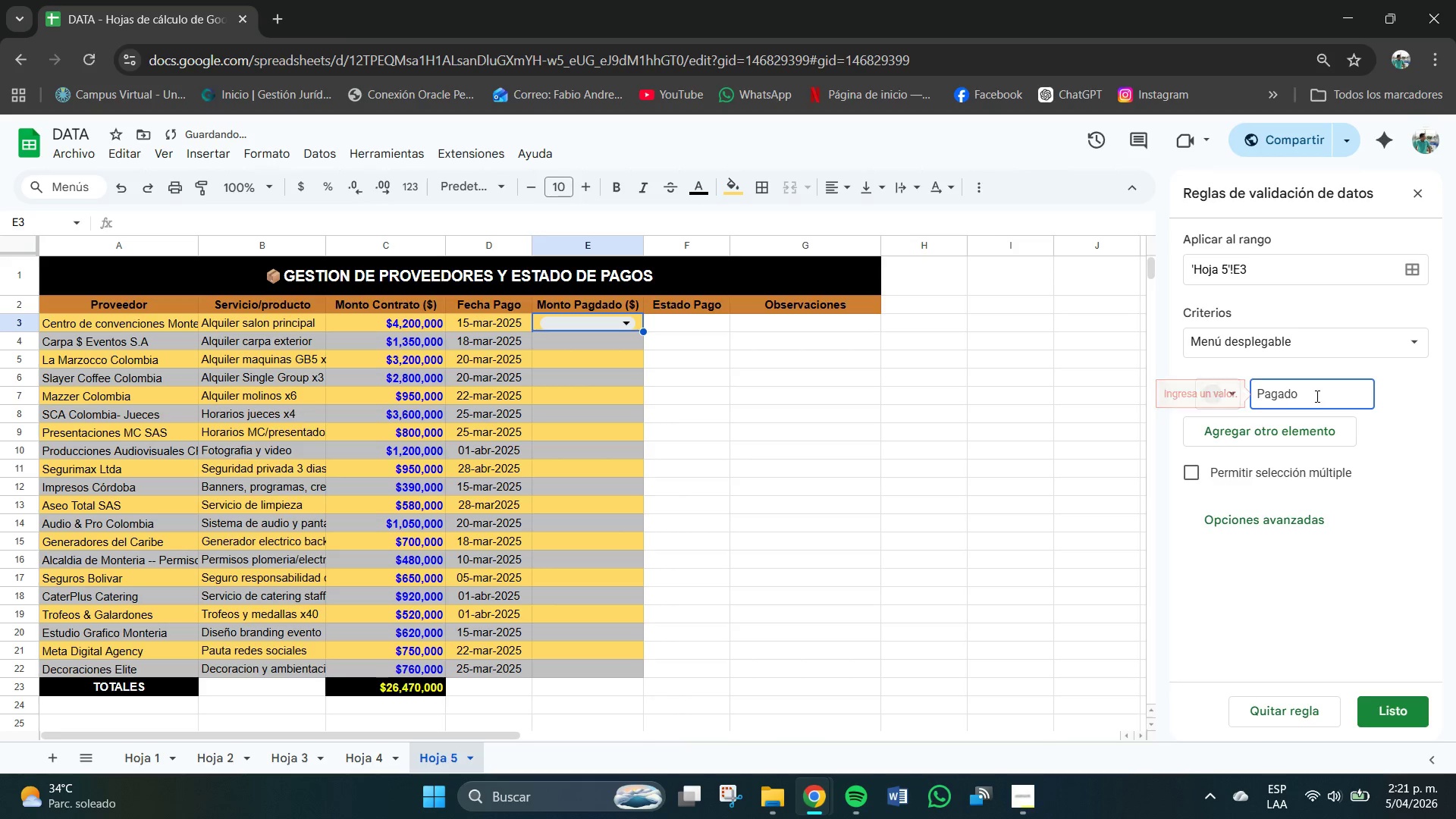 
key(Enter)
 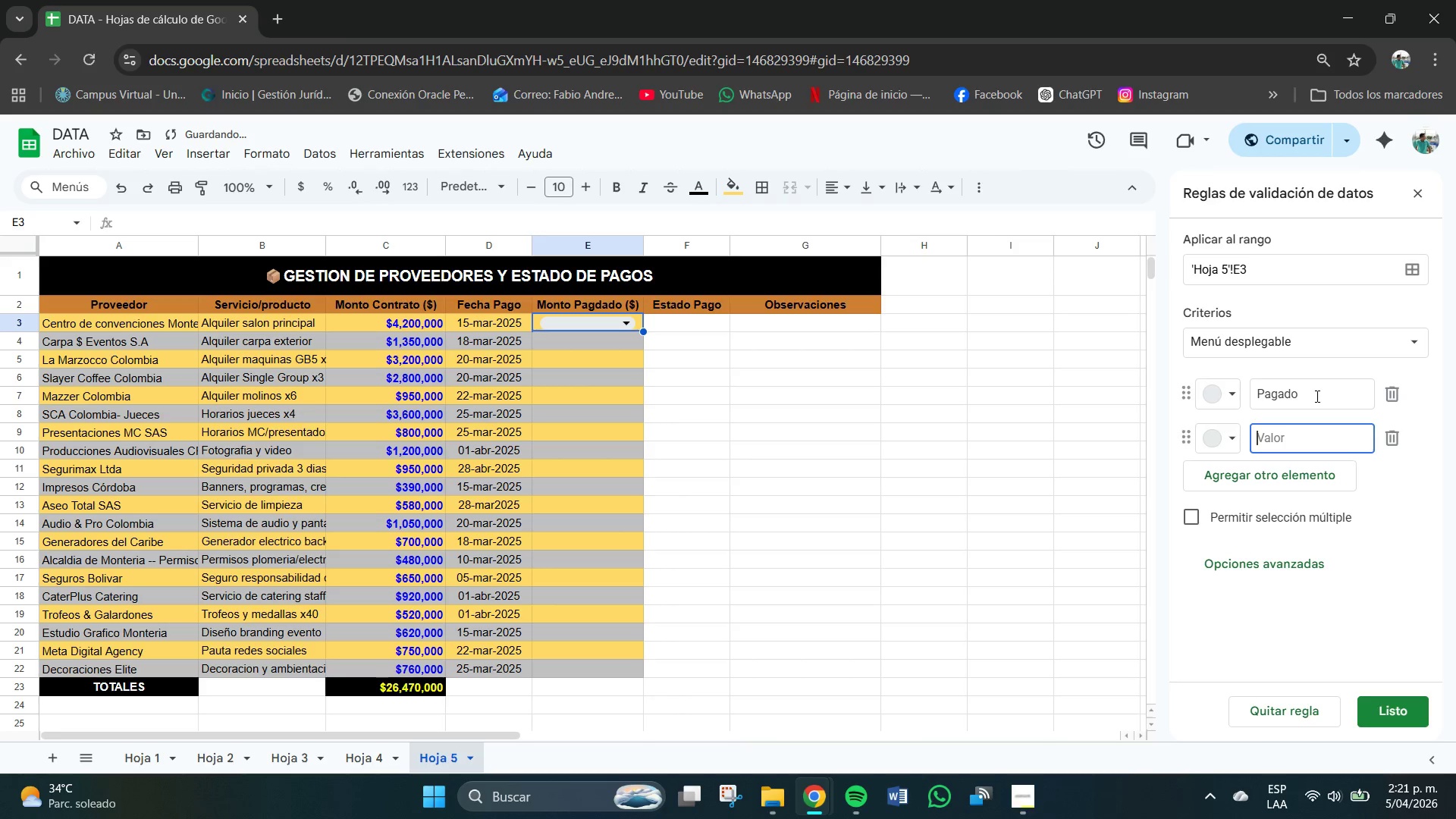 
type(Pendiente)
 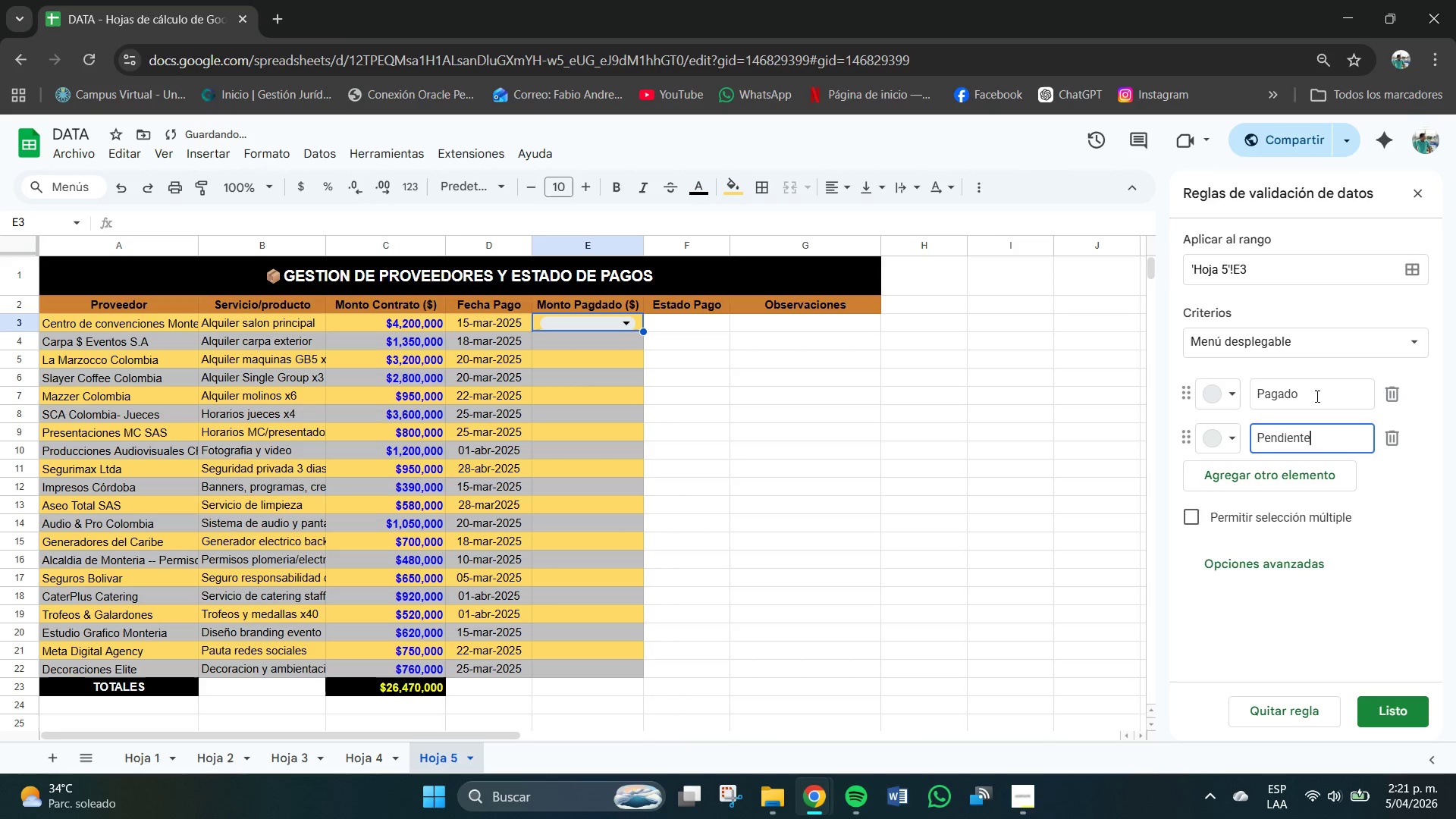 
key(Enter)
 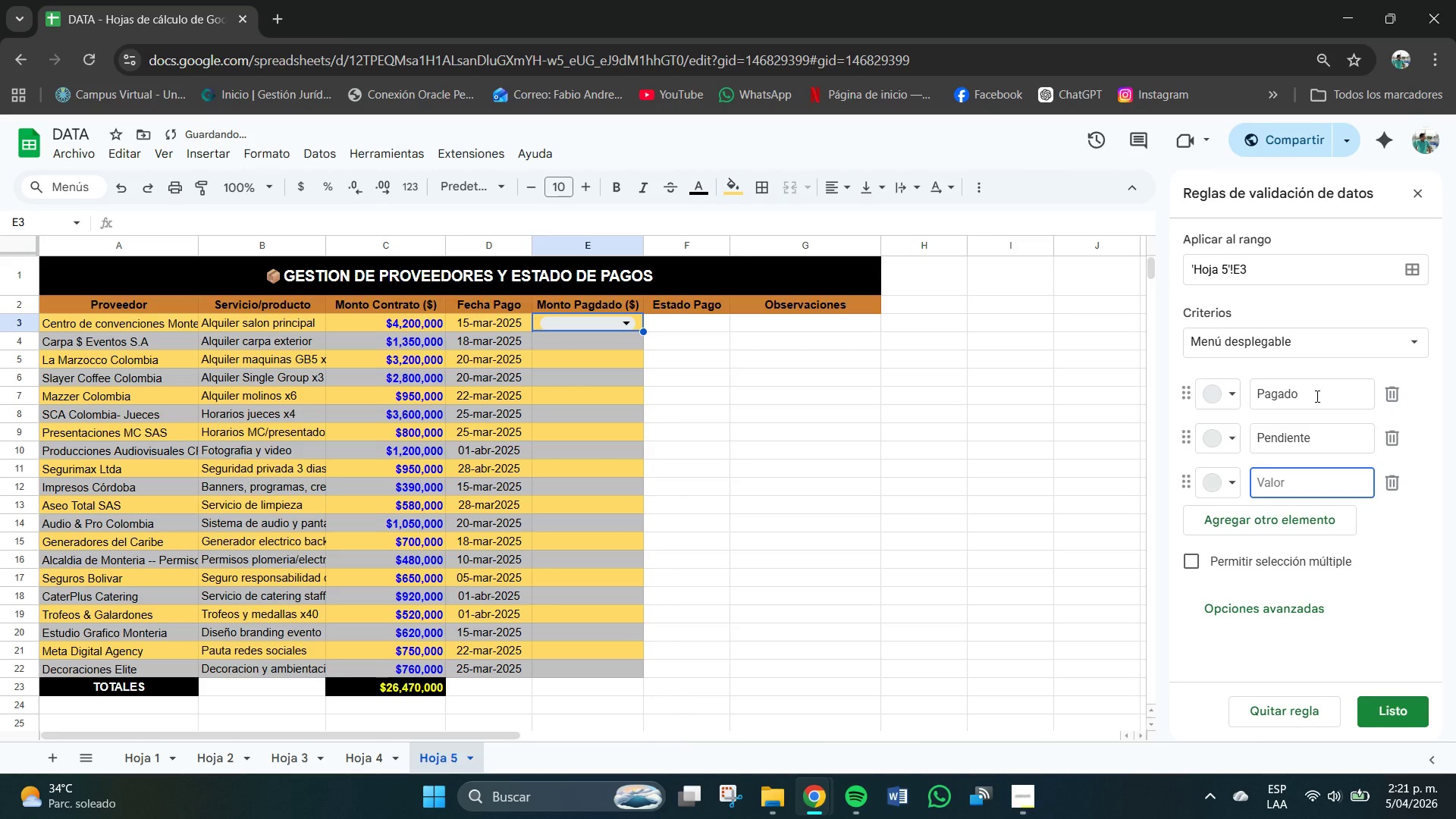 
type(Vencido)
 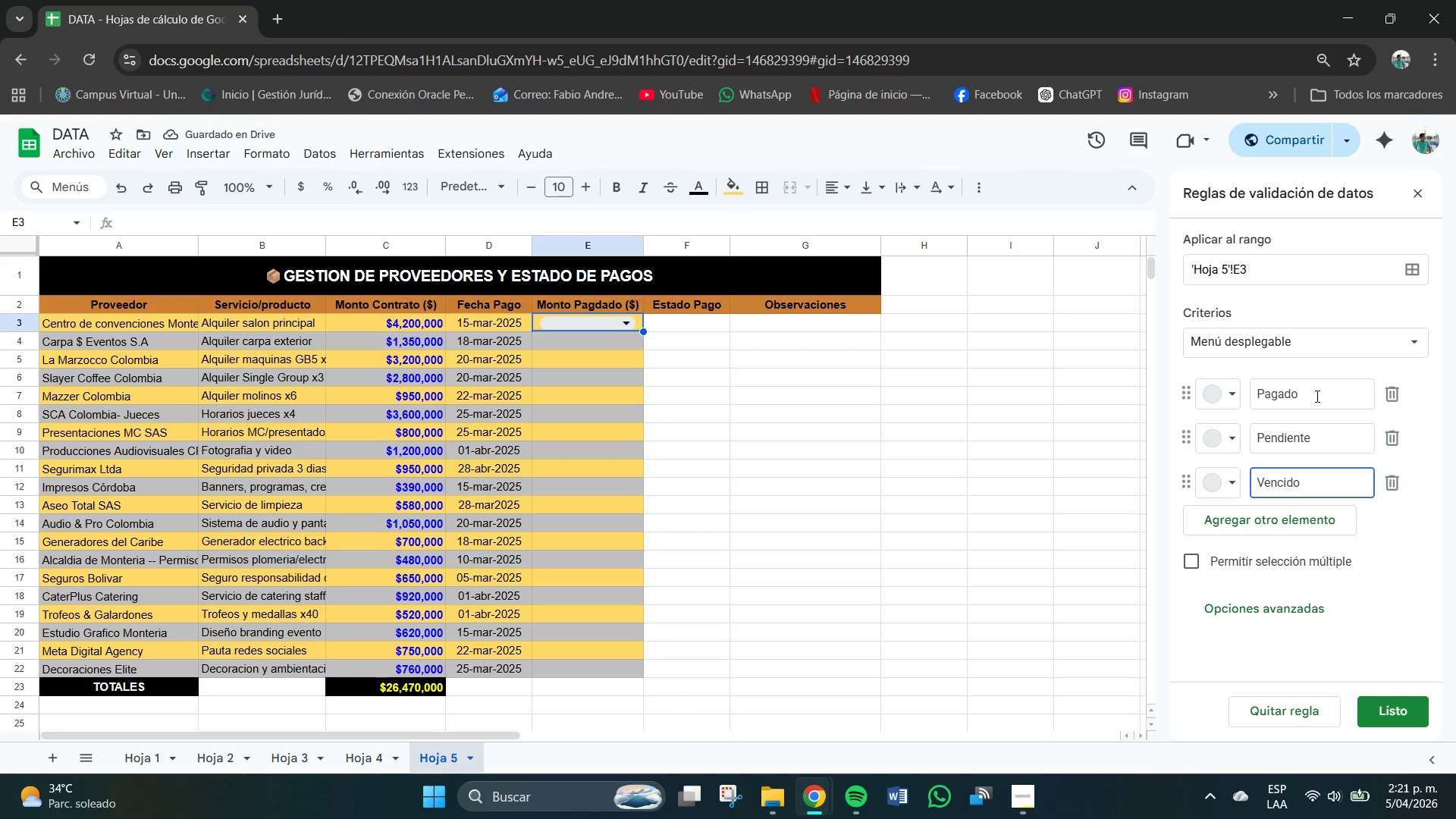 
left_click([1232, 396])
 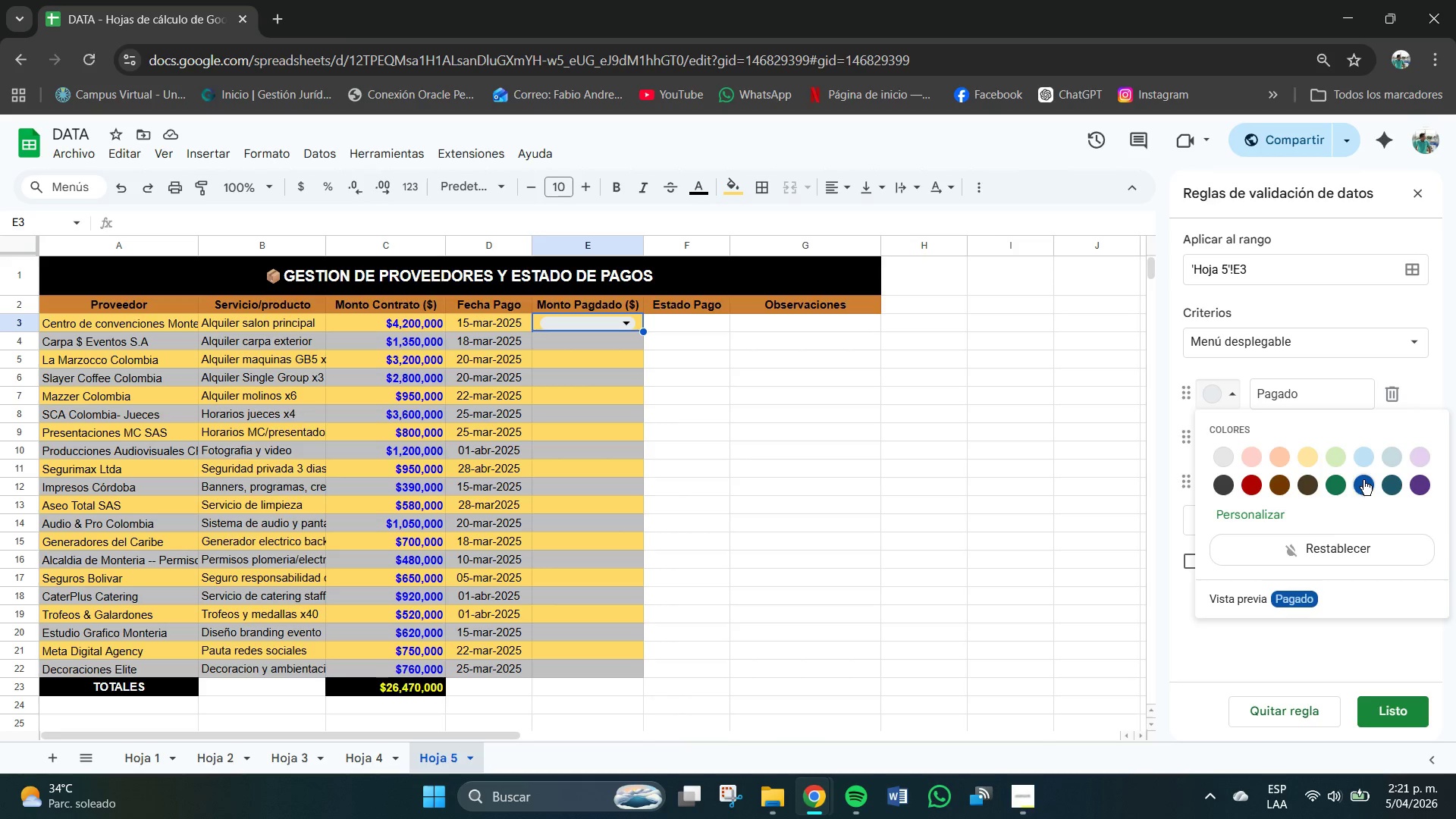 
left_click([1335, 484])
 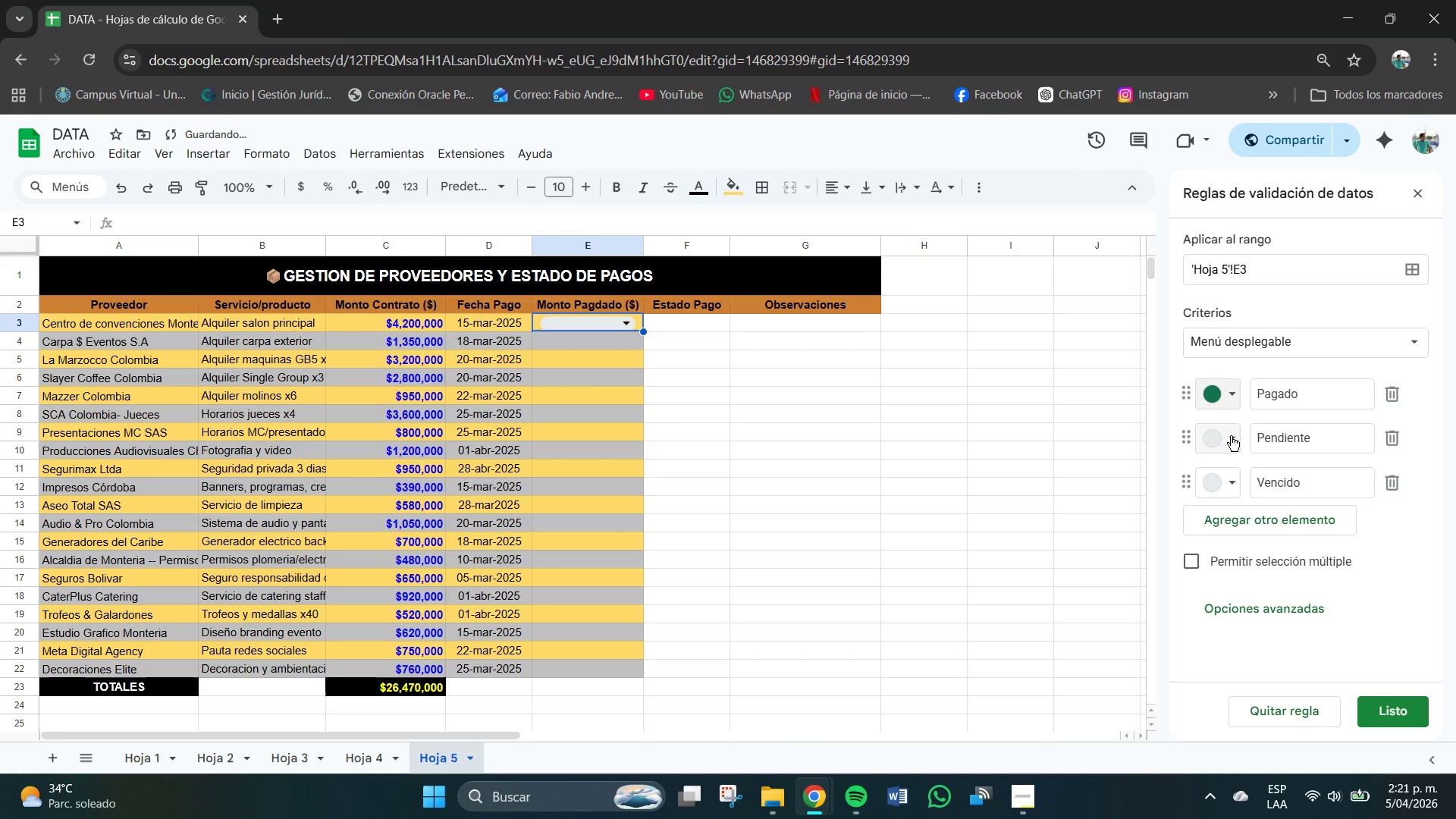 
left_click([1231, 436])
 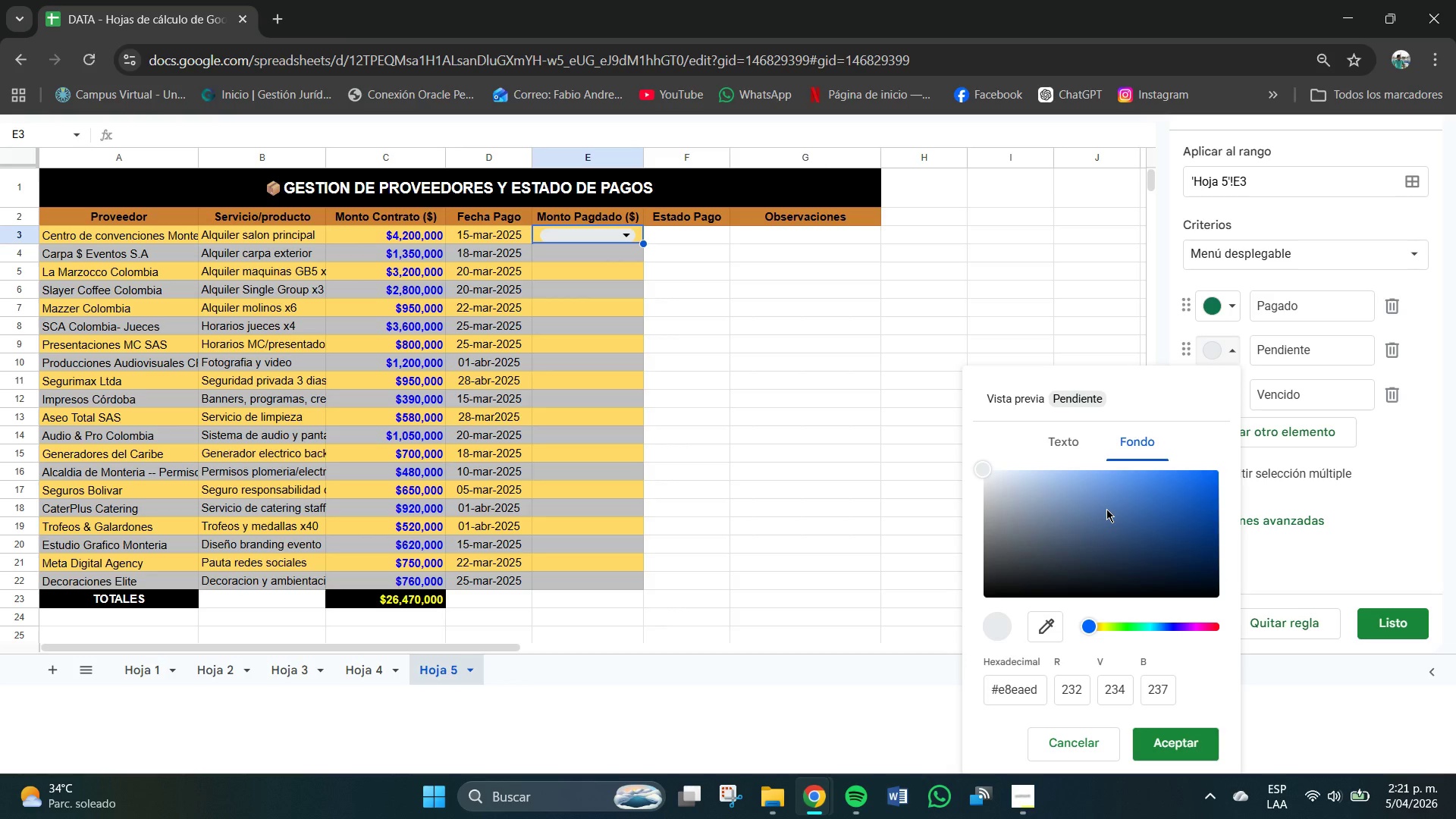 
wait(6.75)
 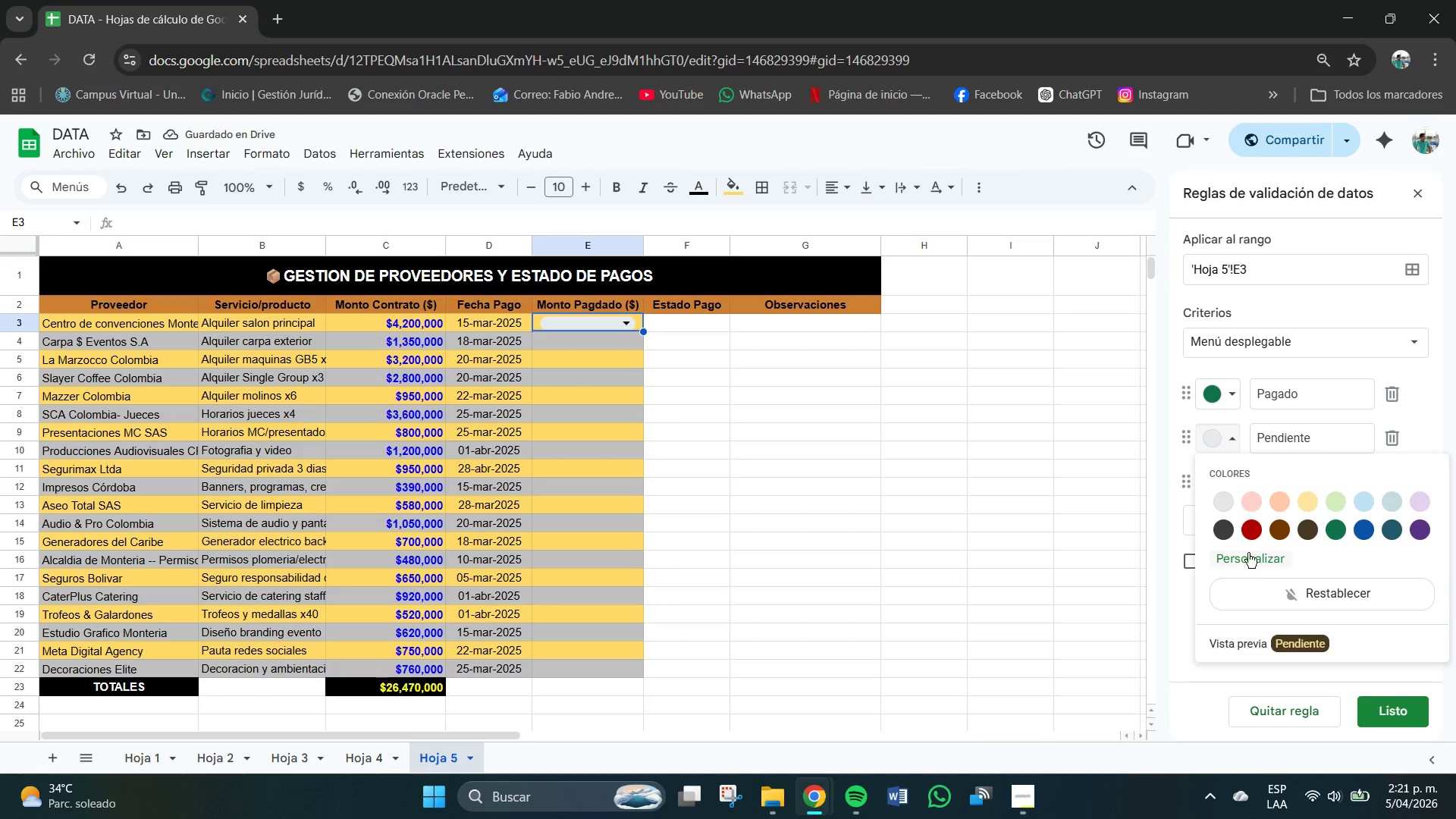 
left_click_drag(start_coordinate=[1093, 628], to_coordinate=[1108, 632])
 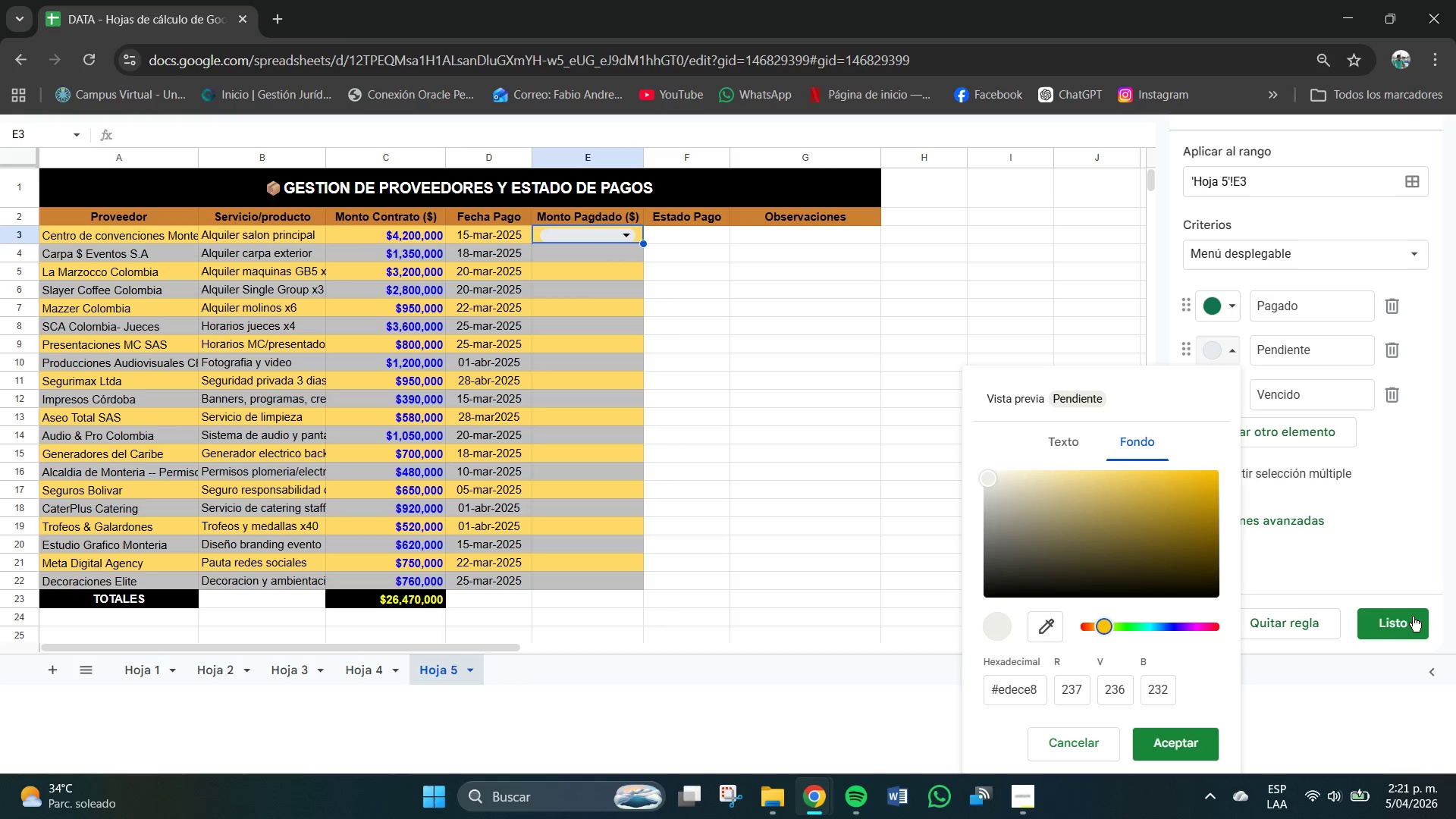 
left_click([1404, 620])
 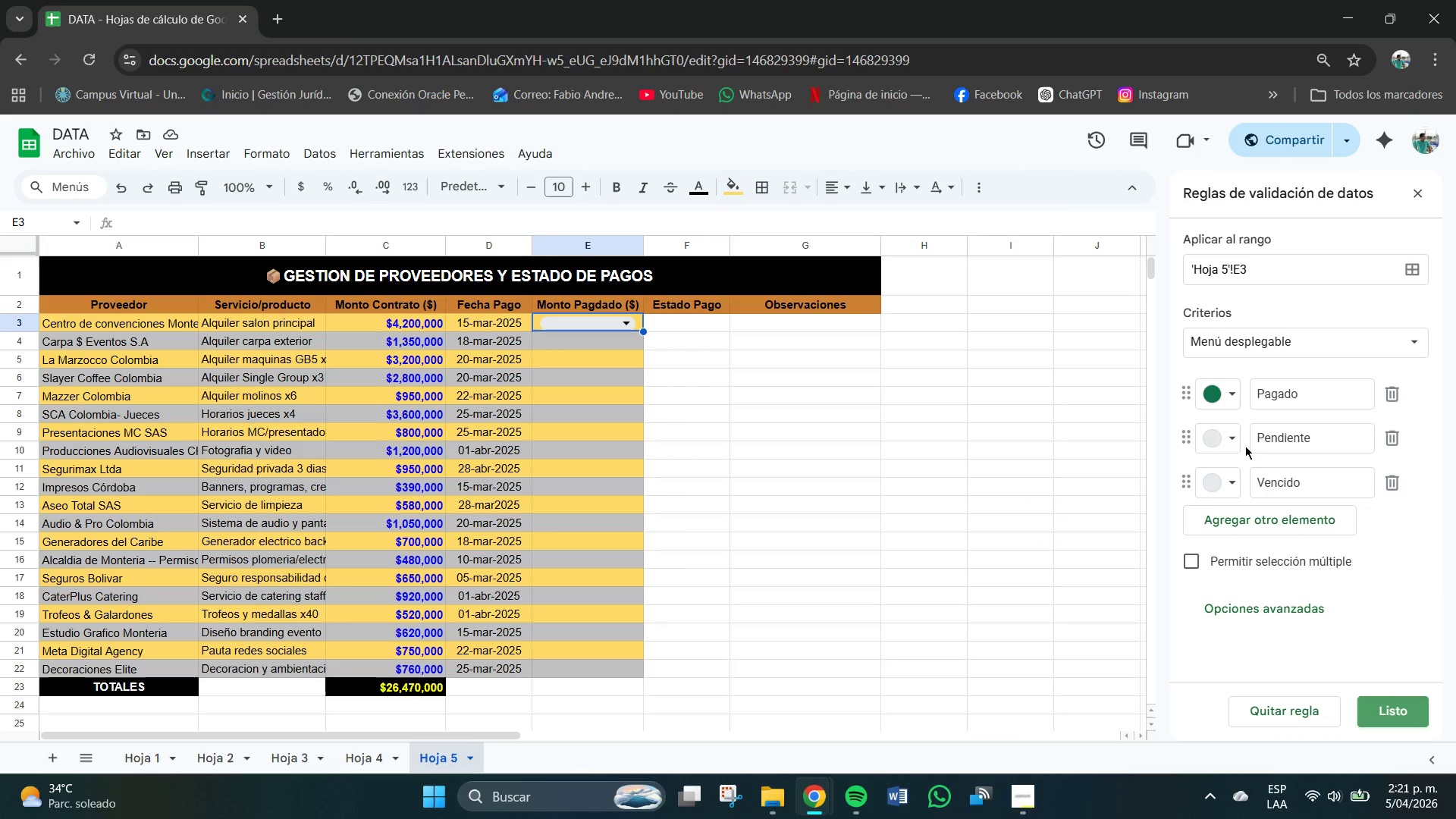 
left_click([1233, 438])
 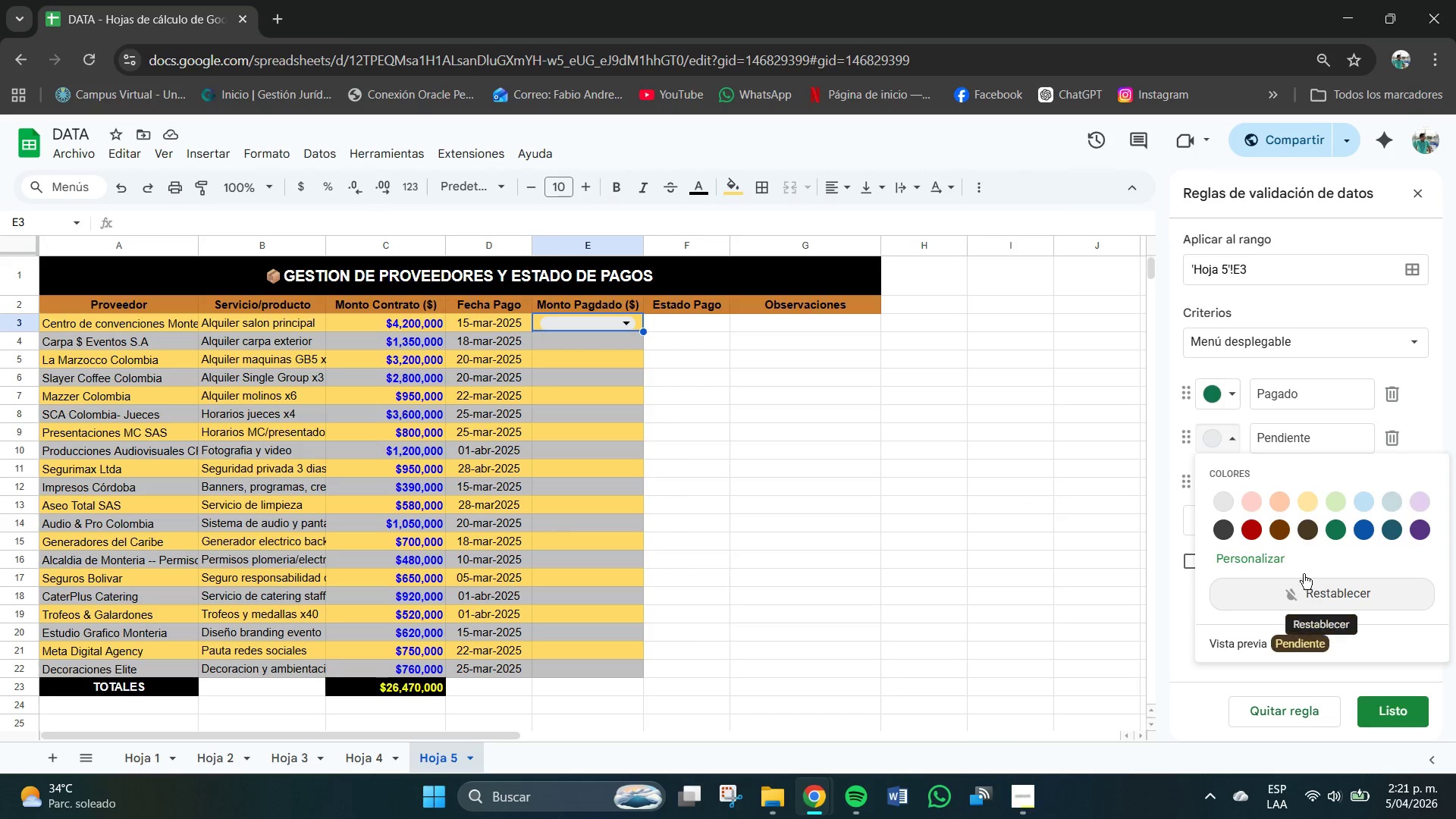 
scroll: coordinate [1276, 534], scroll_direction: down, amount: 1.0
 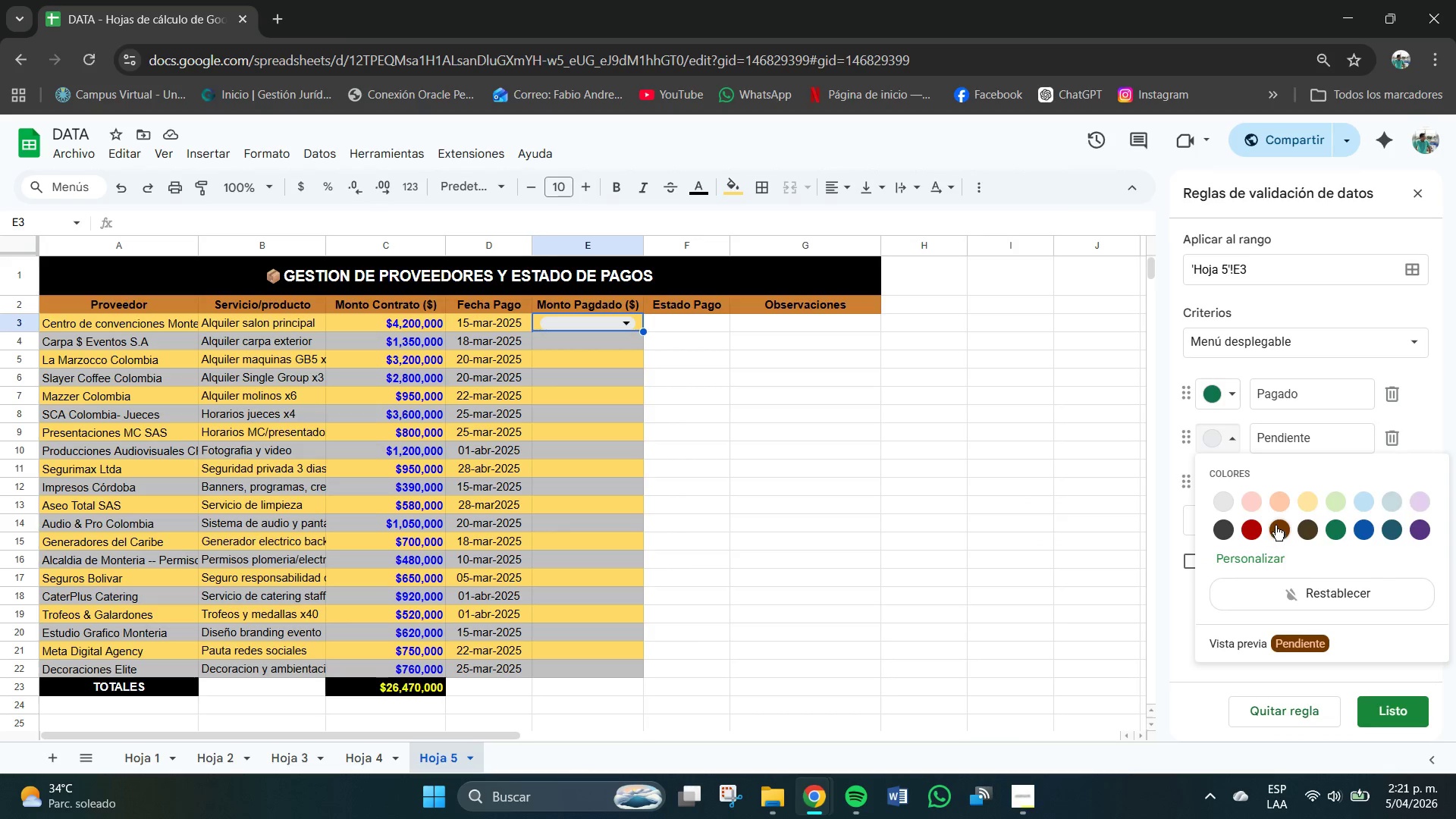 
left_click([1258, 557])
 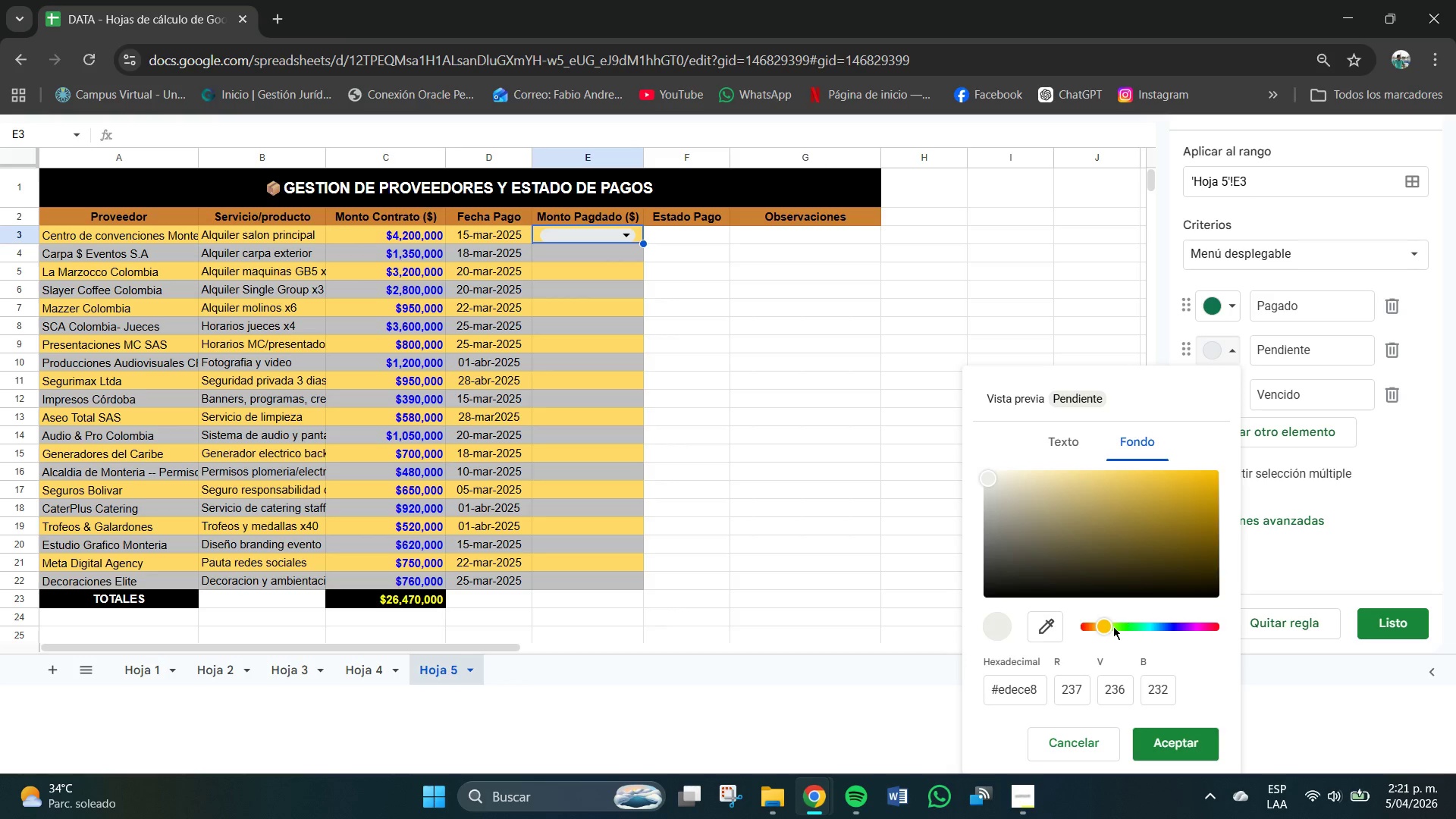 
left_click([1103, 629])
 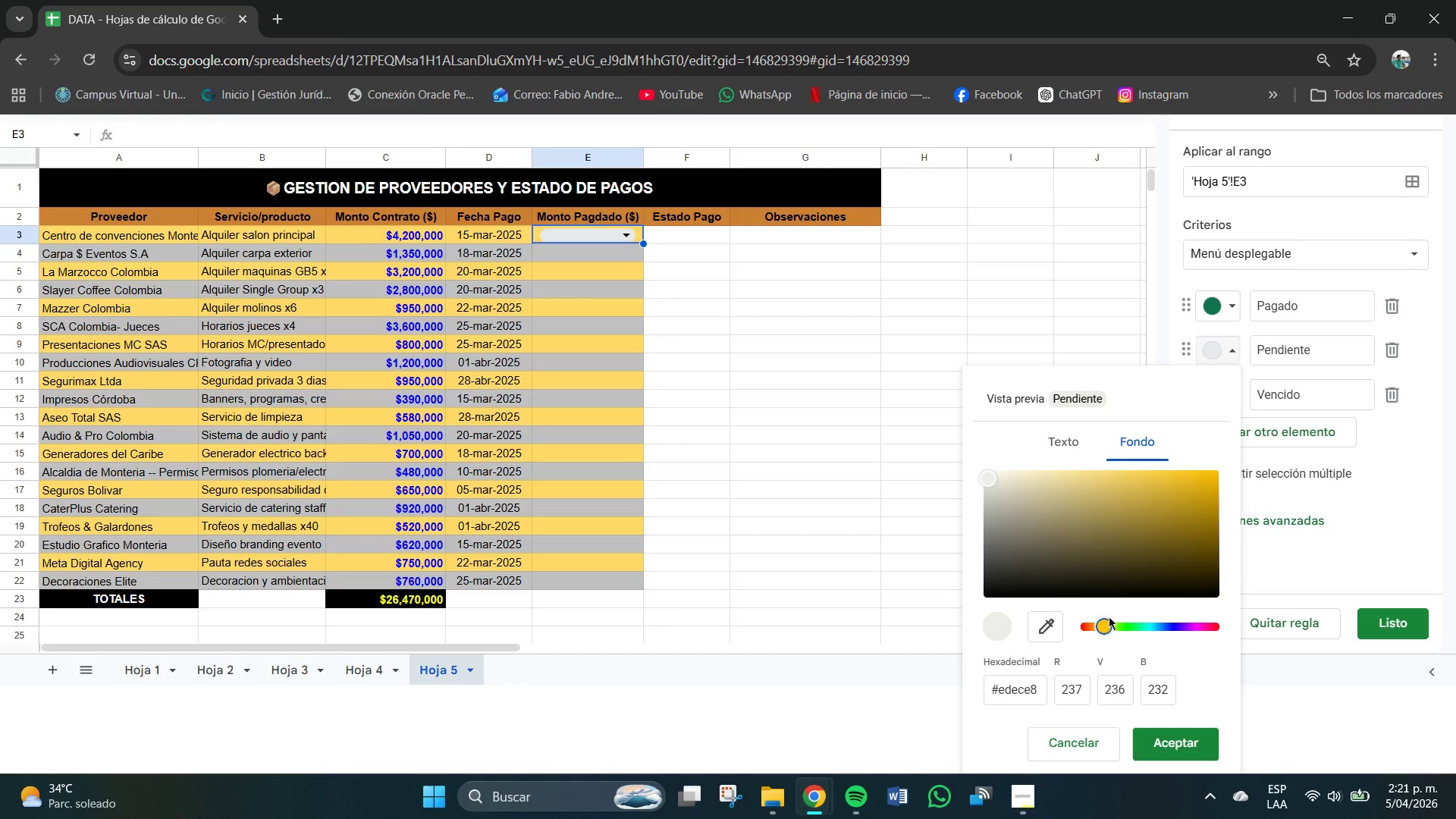 
left_click([1012, 620])
 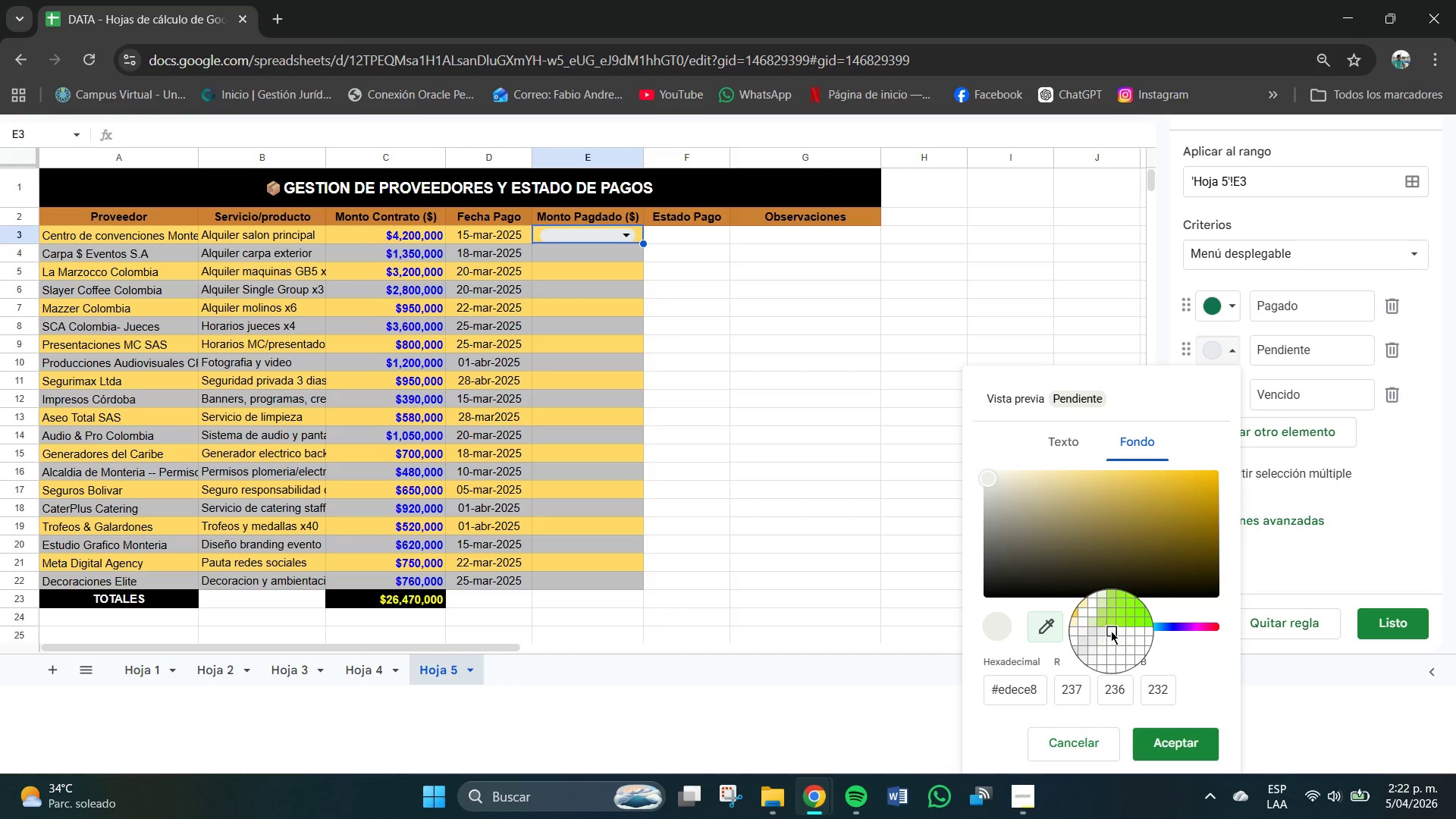 
left_click([1103, 627])
 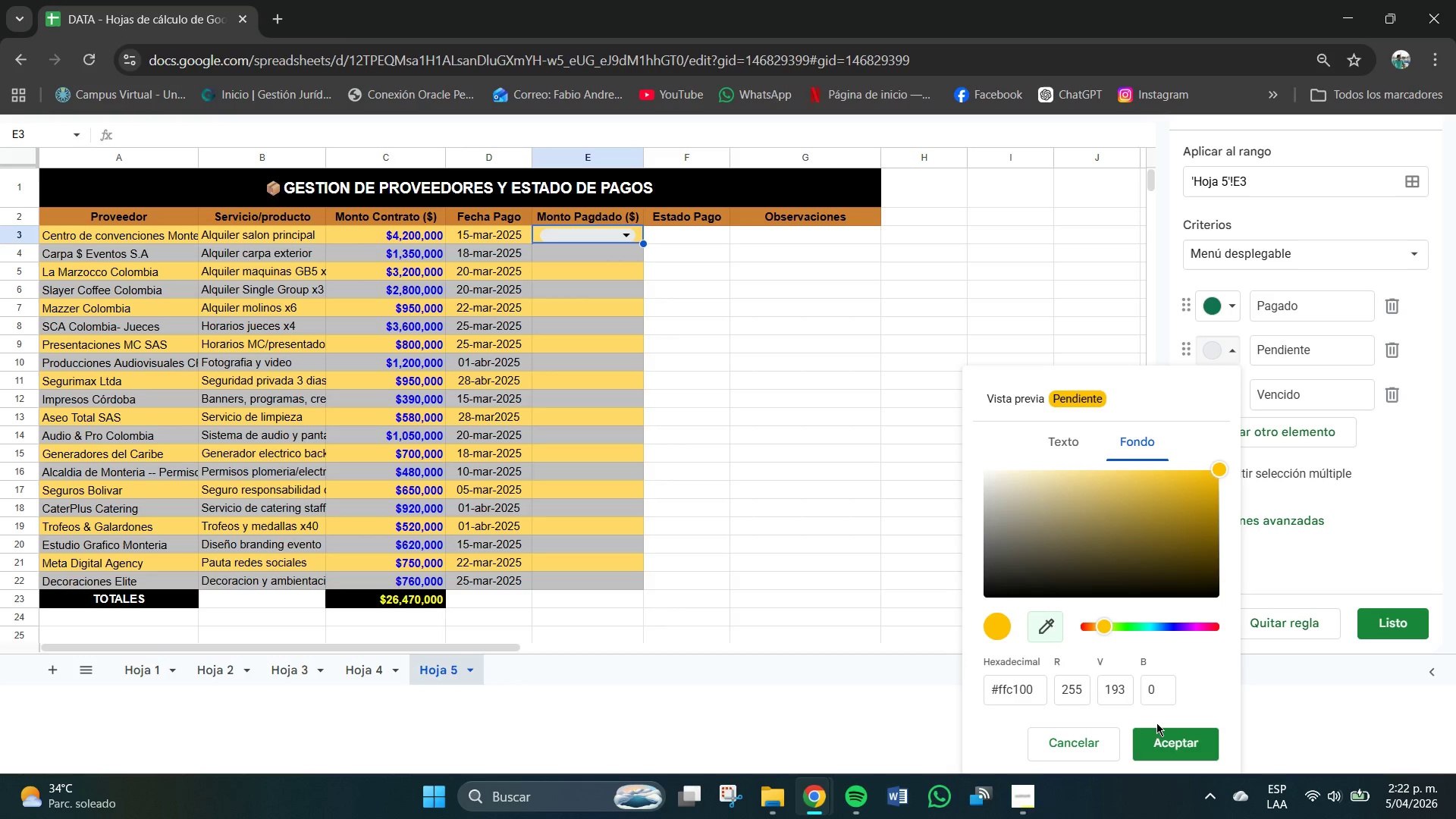 
left_click([1183, 742])
 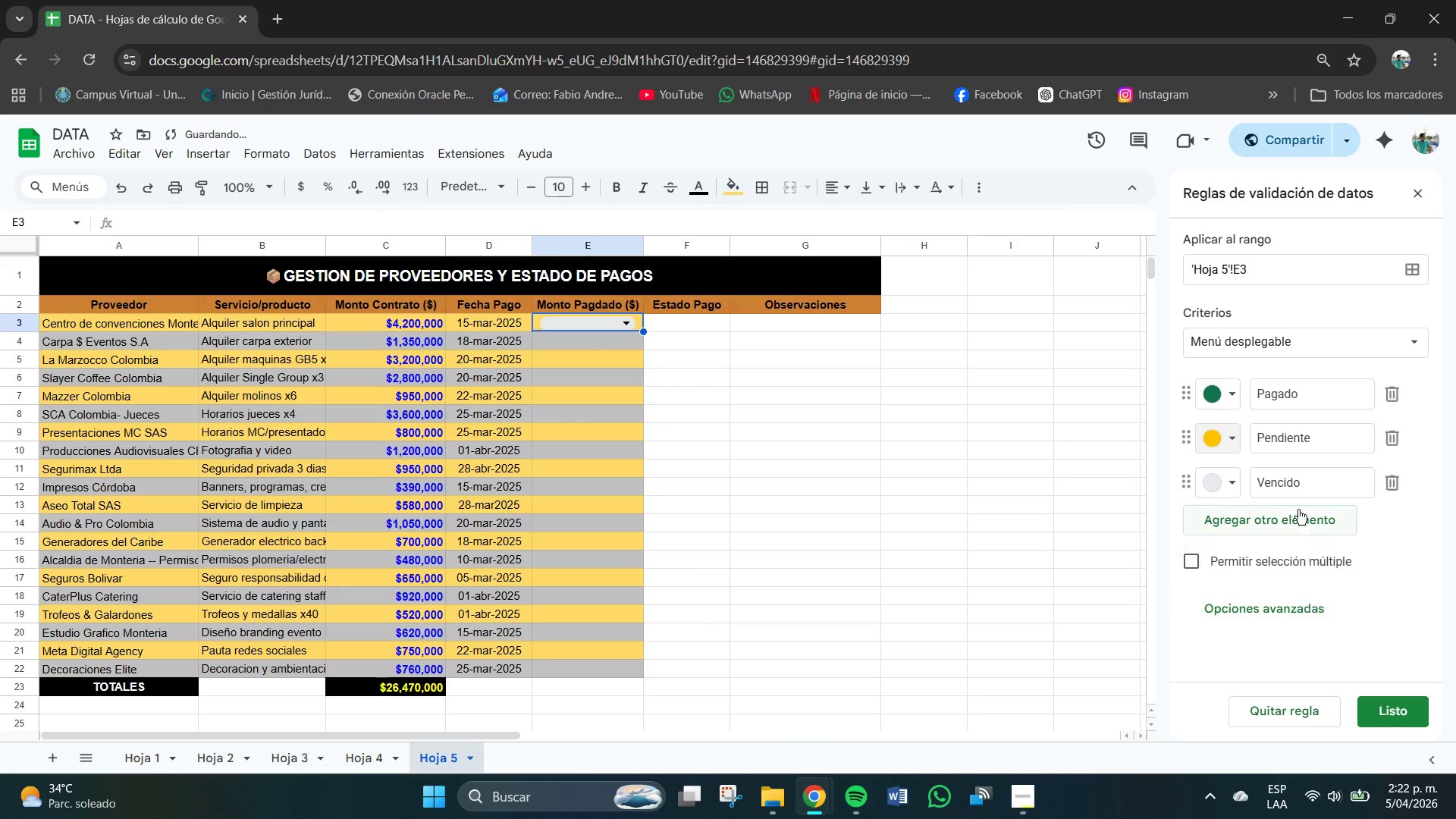 
left_click([1292, 488])
 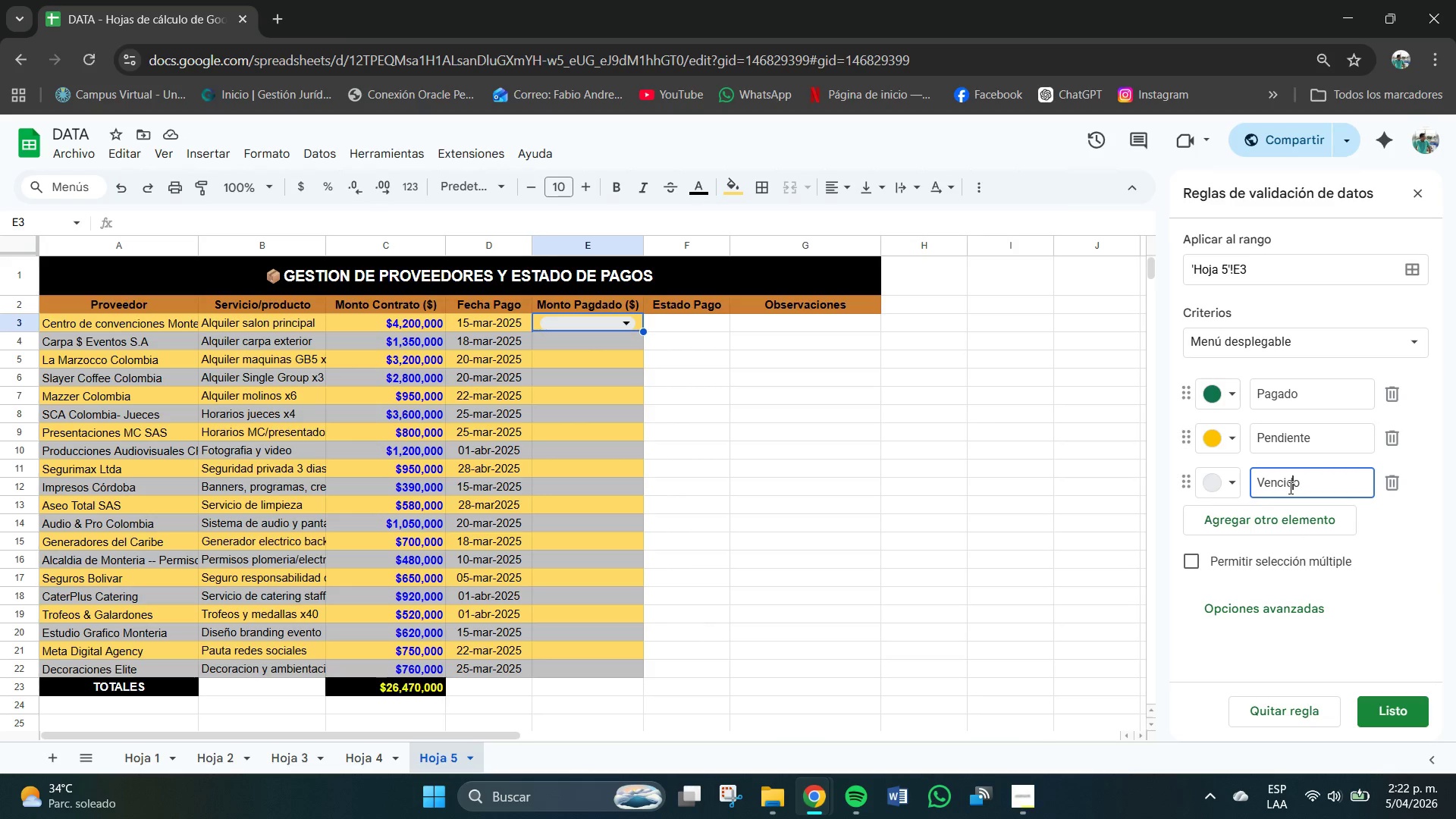 
wait(6.02)
 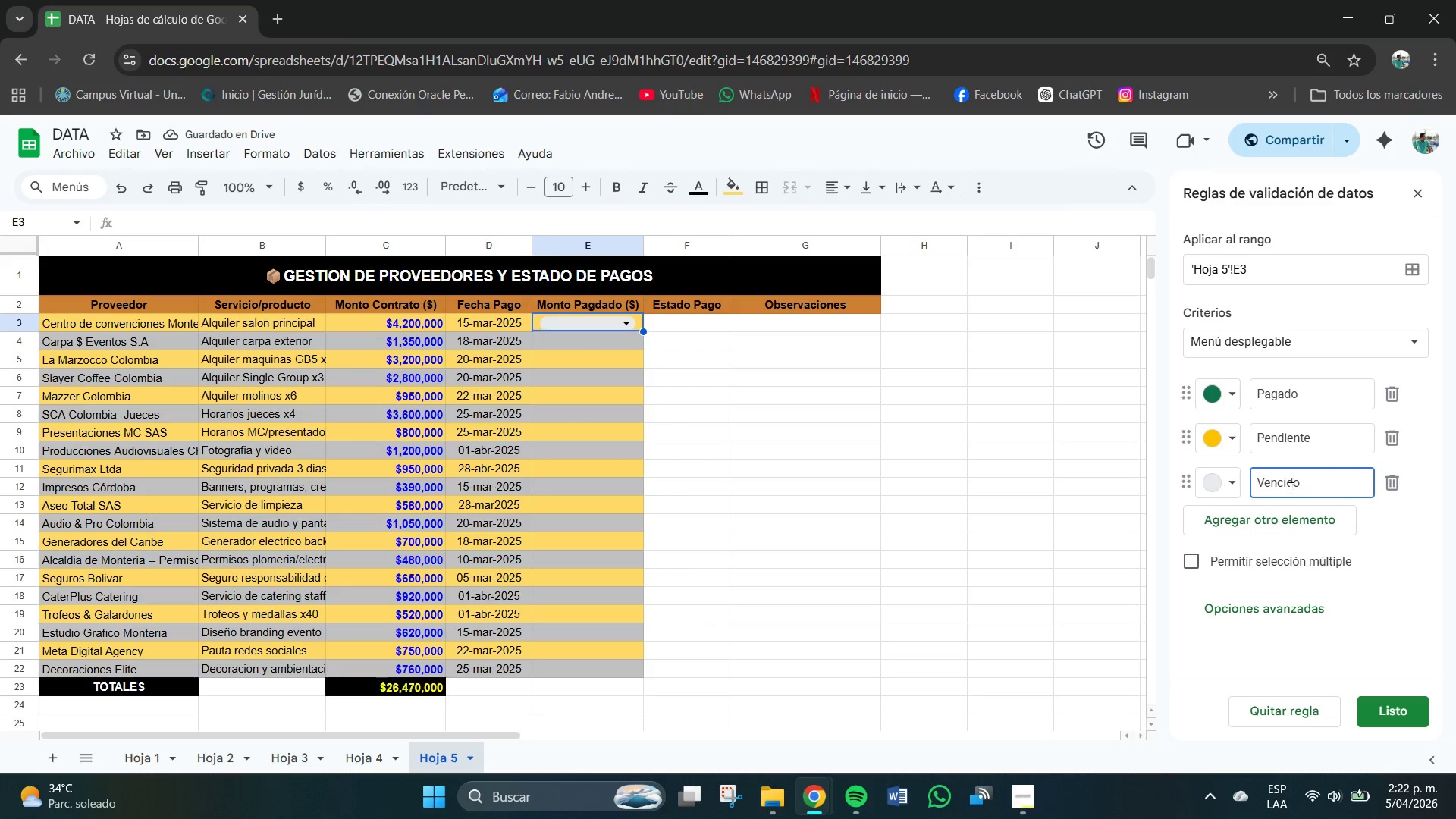 
left_click([1230, 485])
 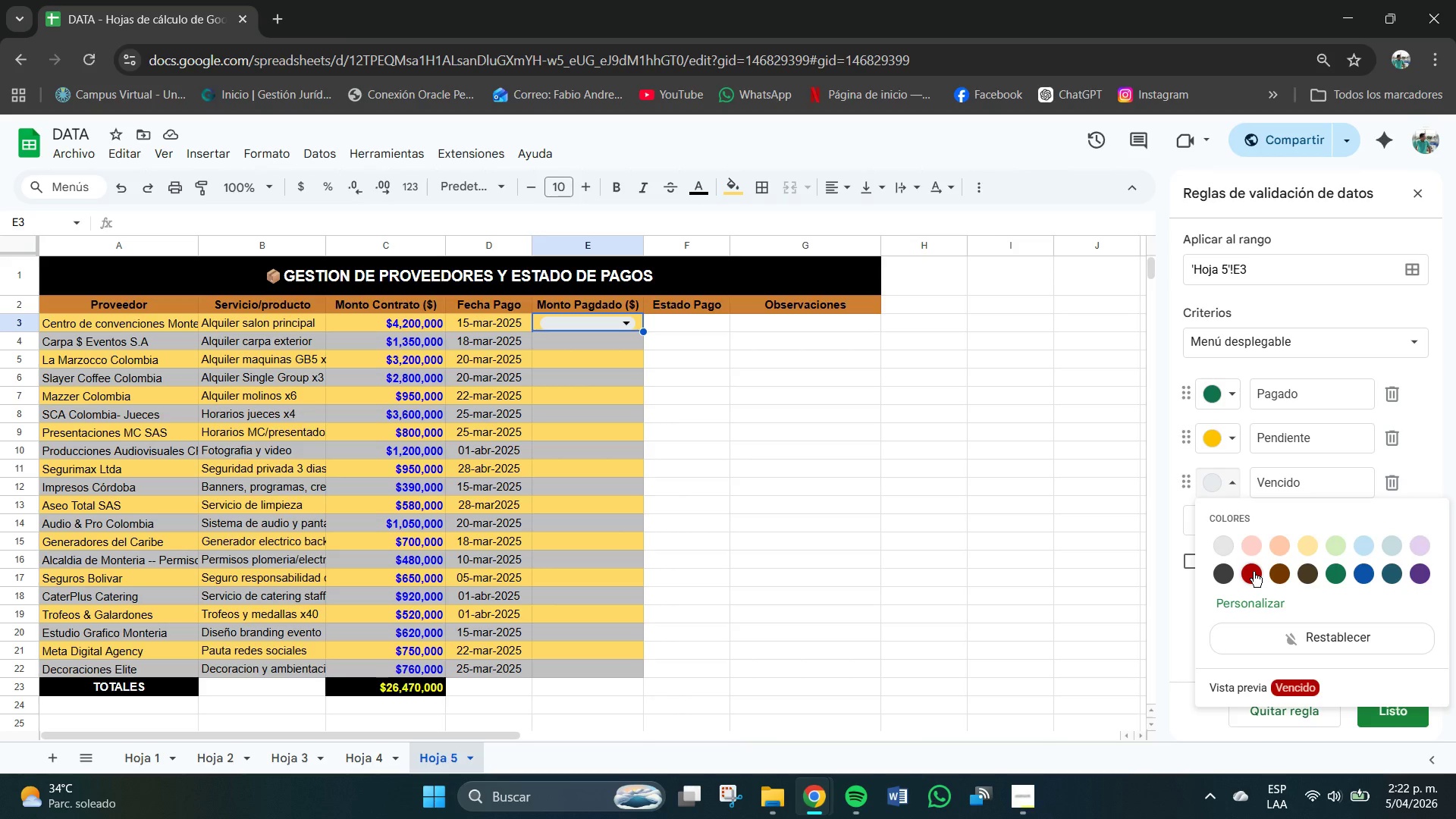 
left_click([1254, 572])
 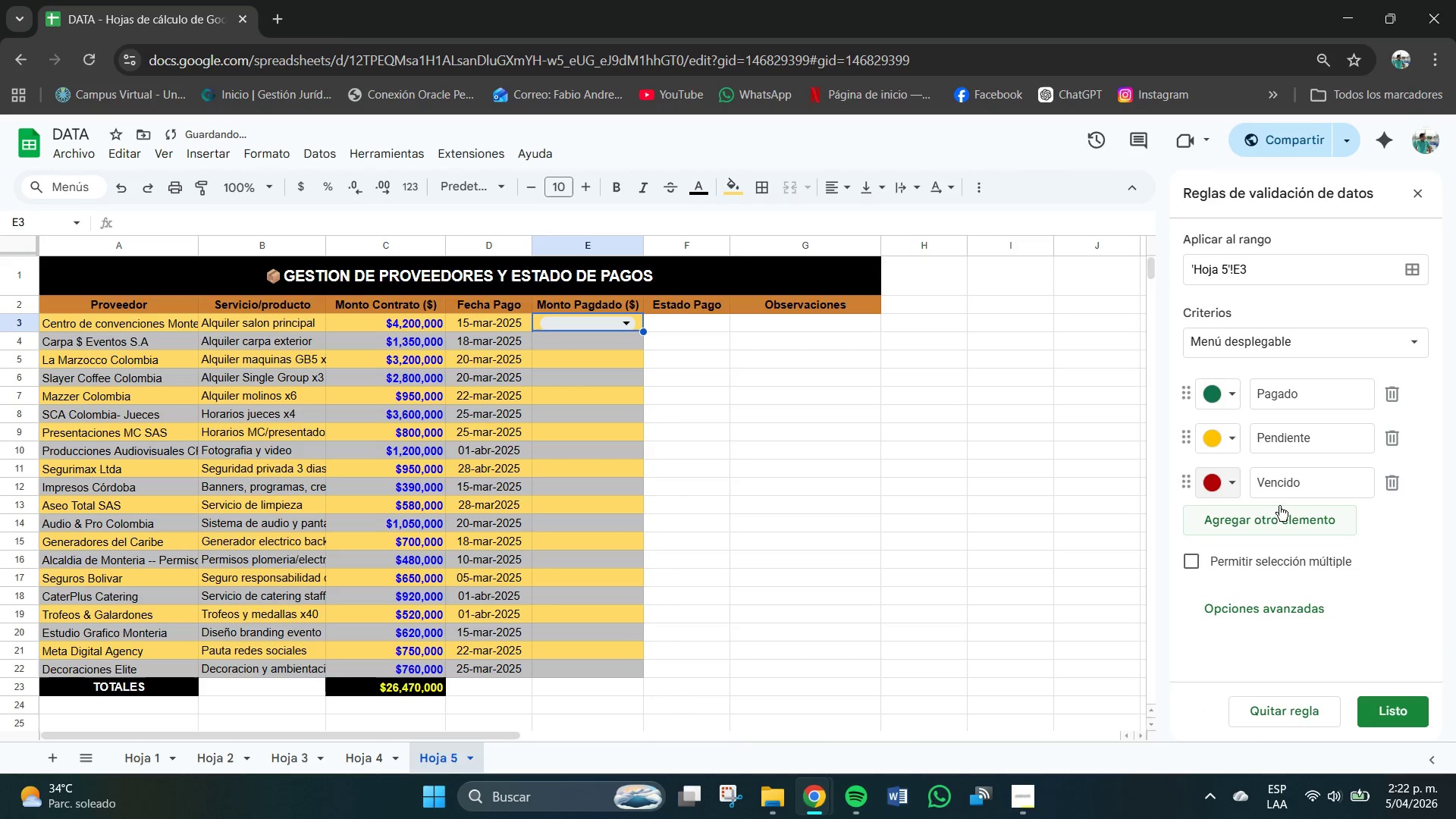 
left_click([1294, 486])
 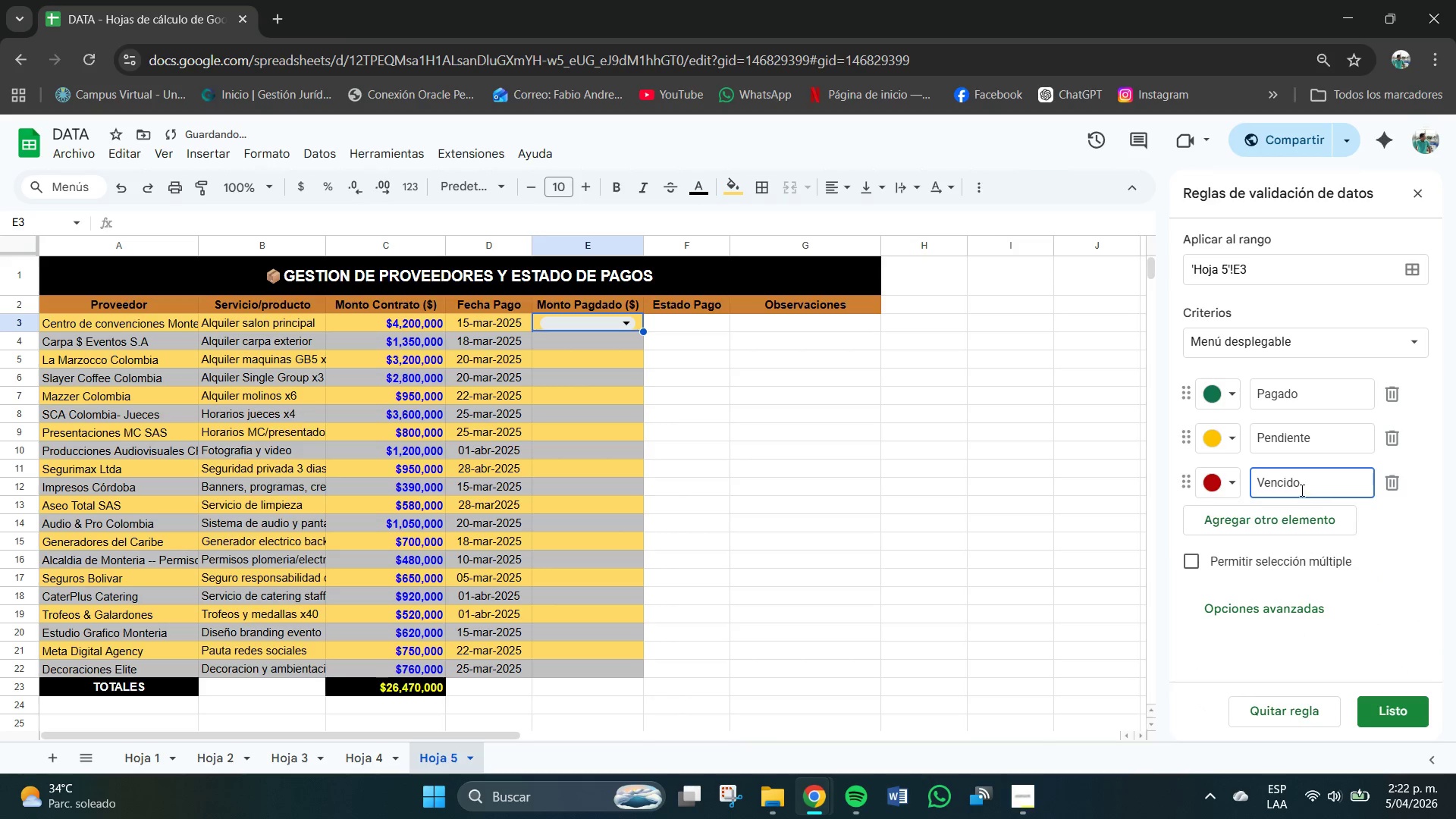 
left_click([1311, 482])
 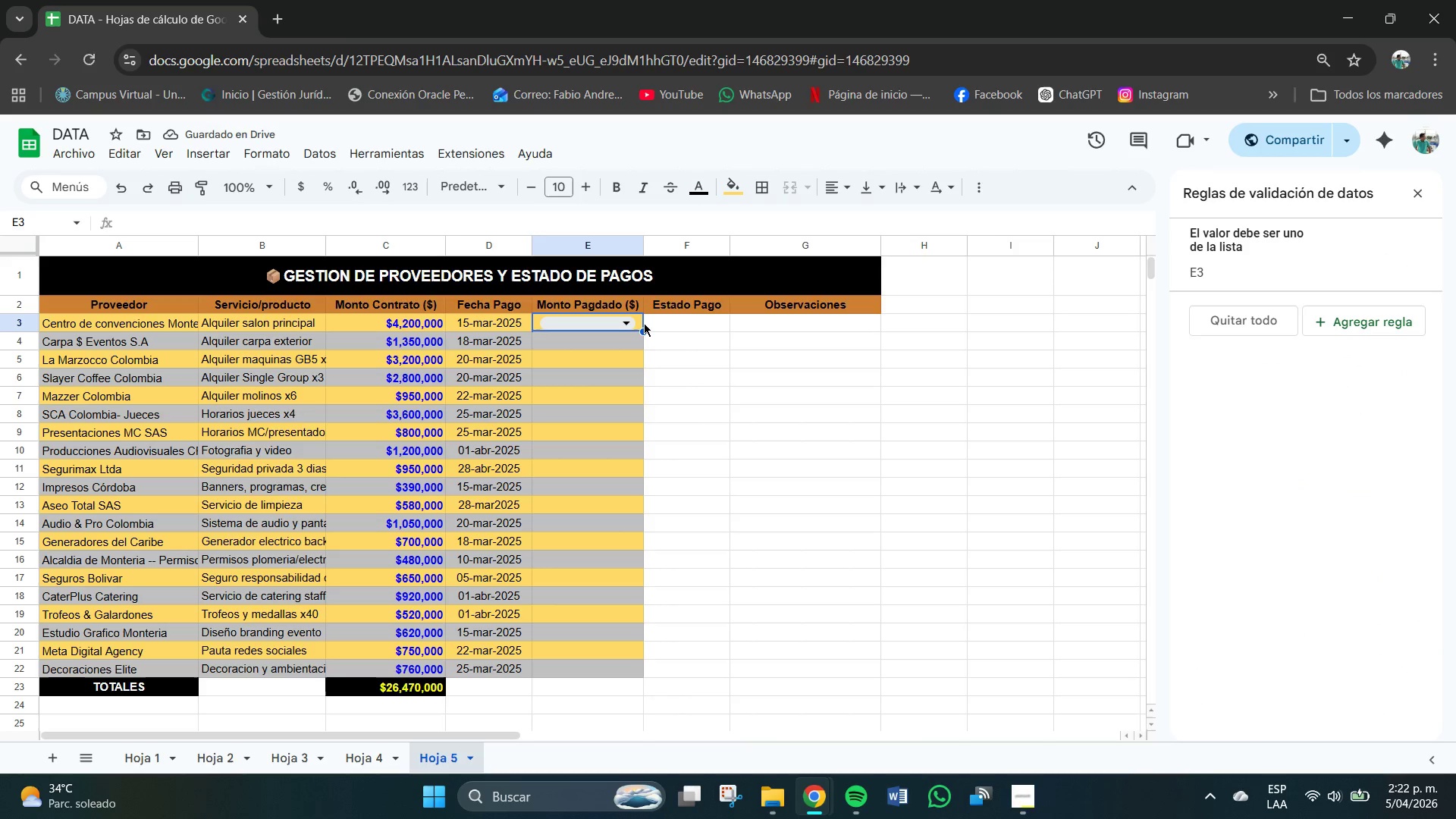 
left_click_drag(start_coordinate=[644, 333], to_coordinate=[615, 669])
 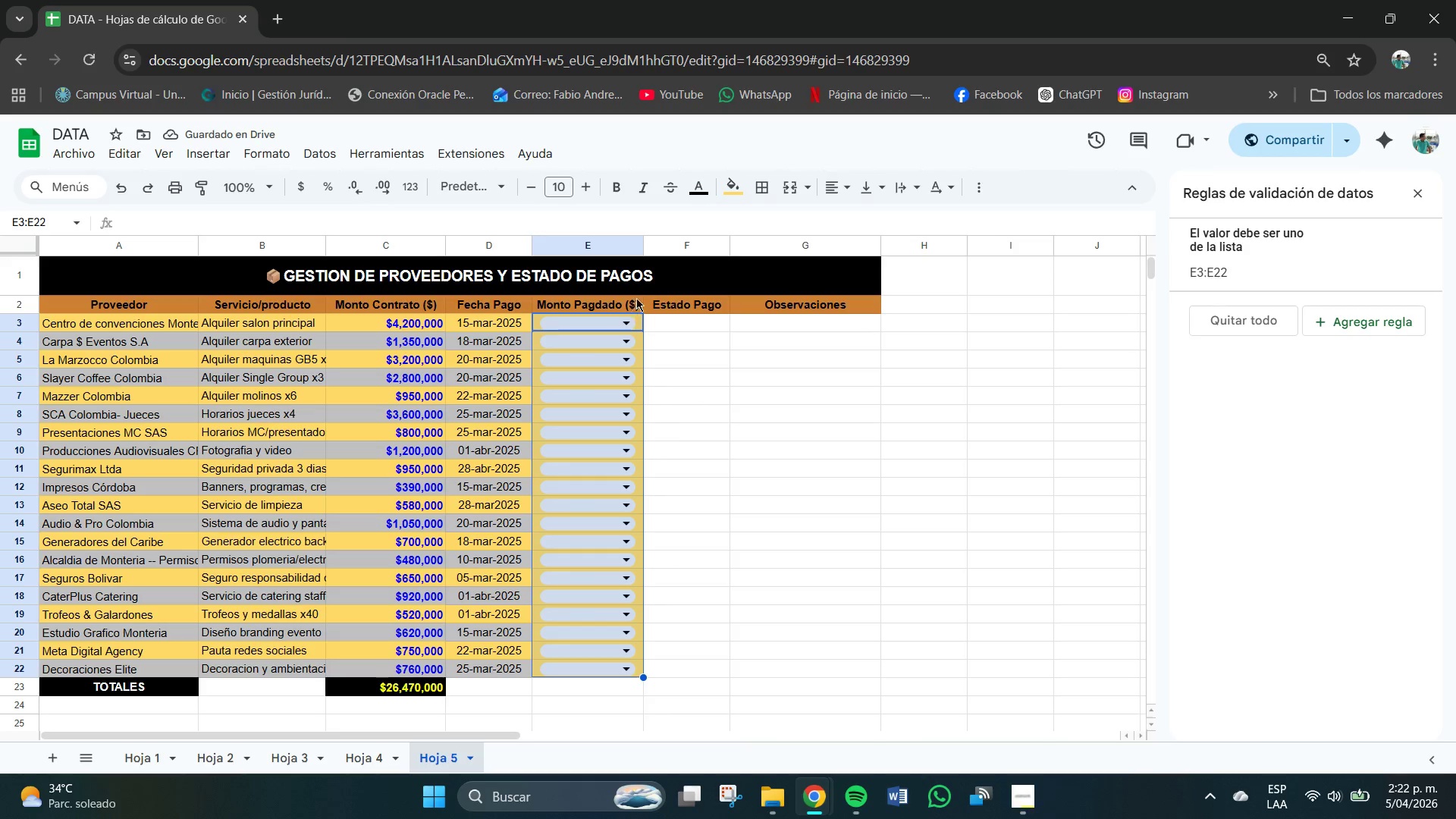 
double_click([621, 322])
 